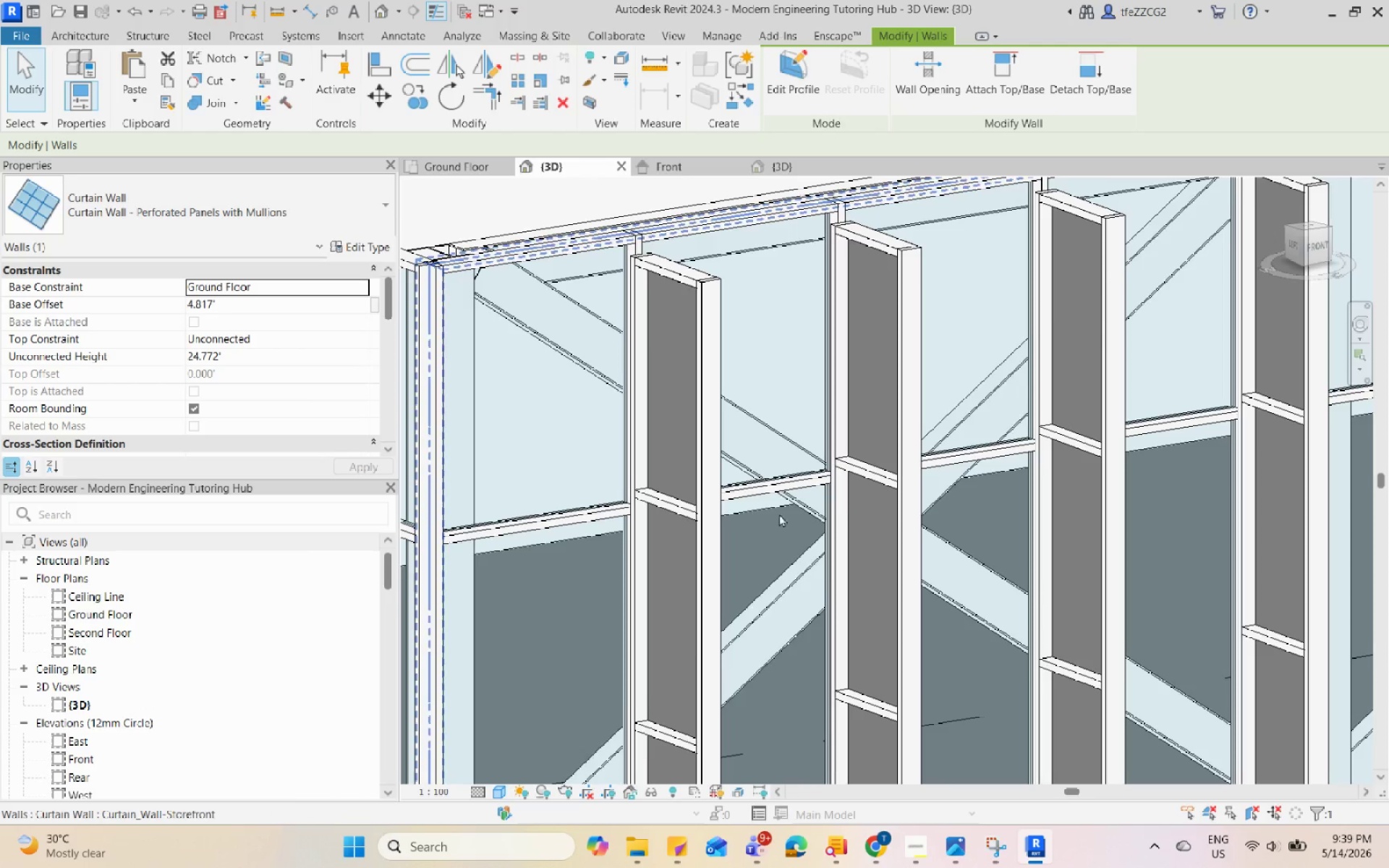 
hold_key(key=ShiftLeft, duration=0.45)
 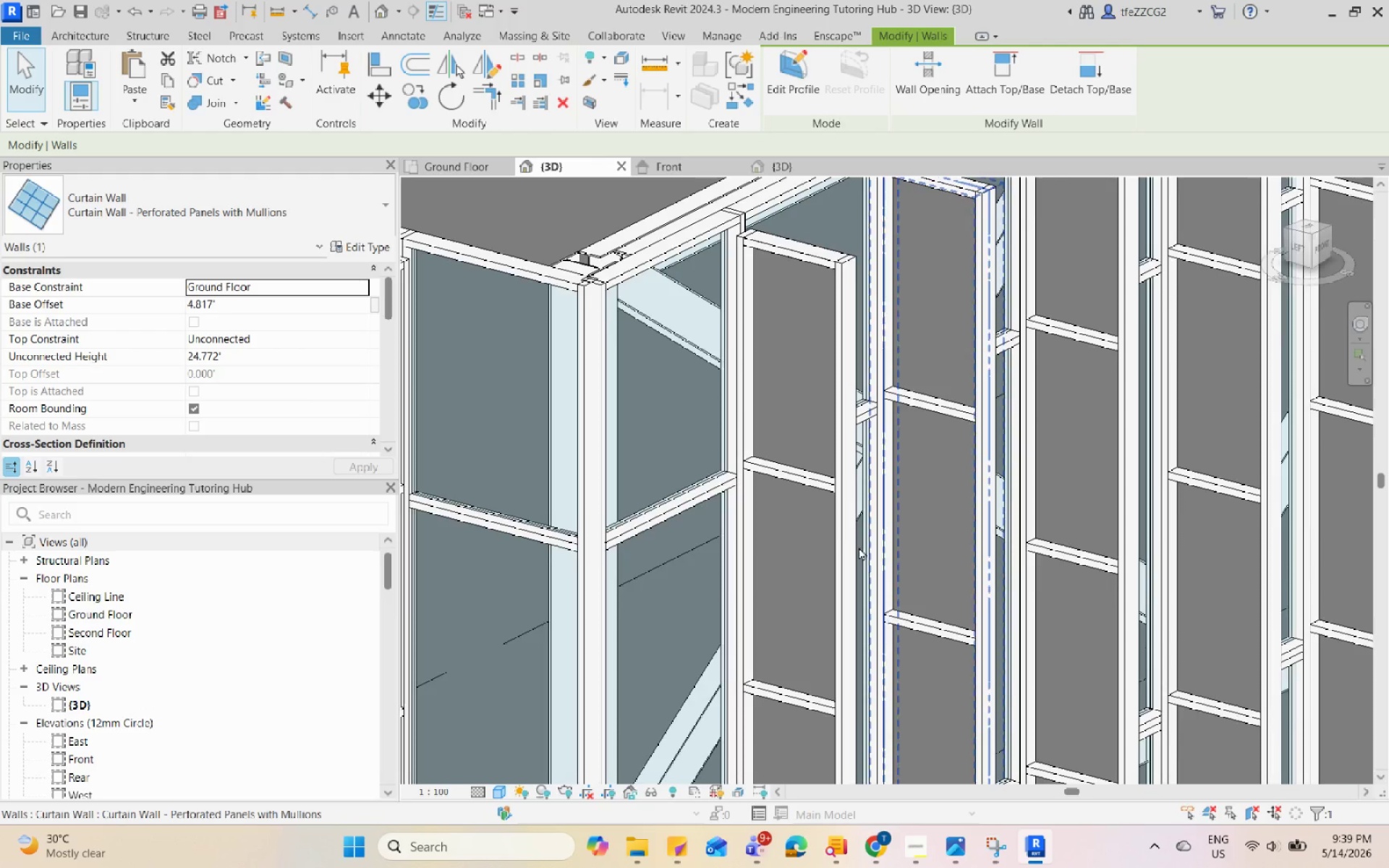 
hold_key(key=ShiftLeft, duration=0.64)
 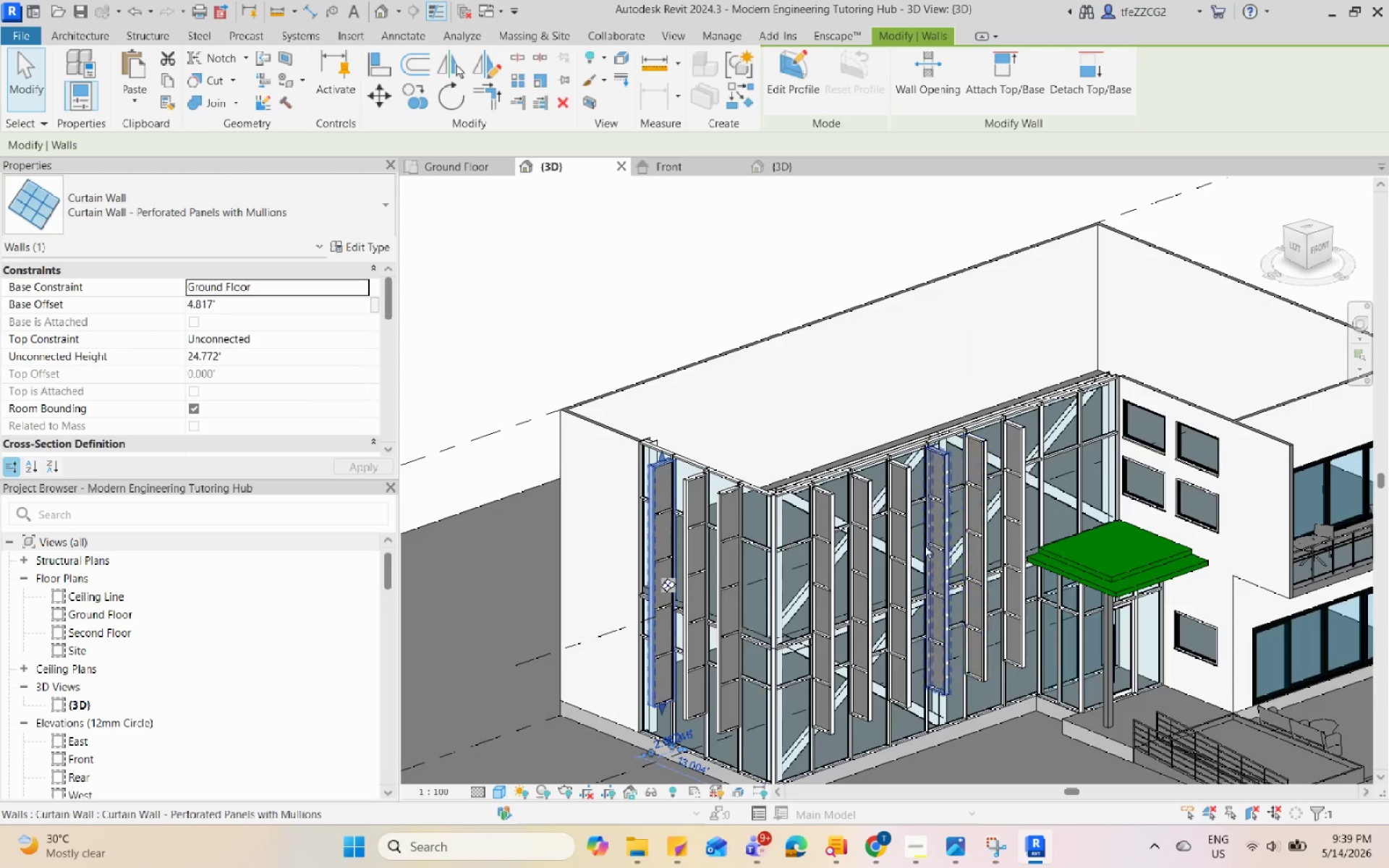 
scroll: coordinate [844, 545], scroll_direction: down, amount: 11.0
 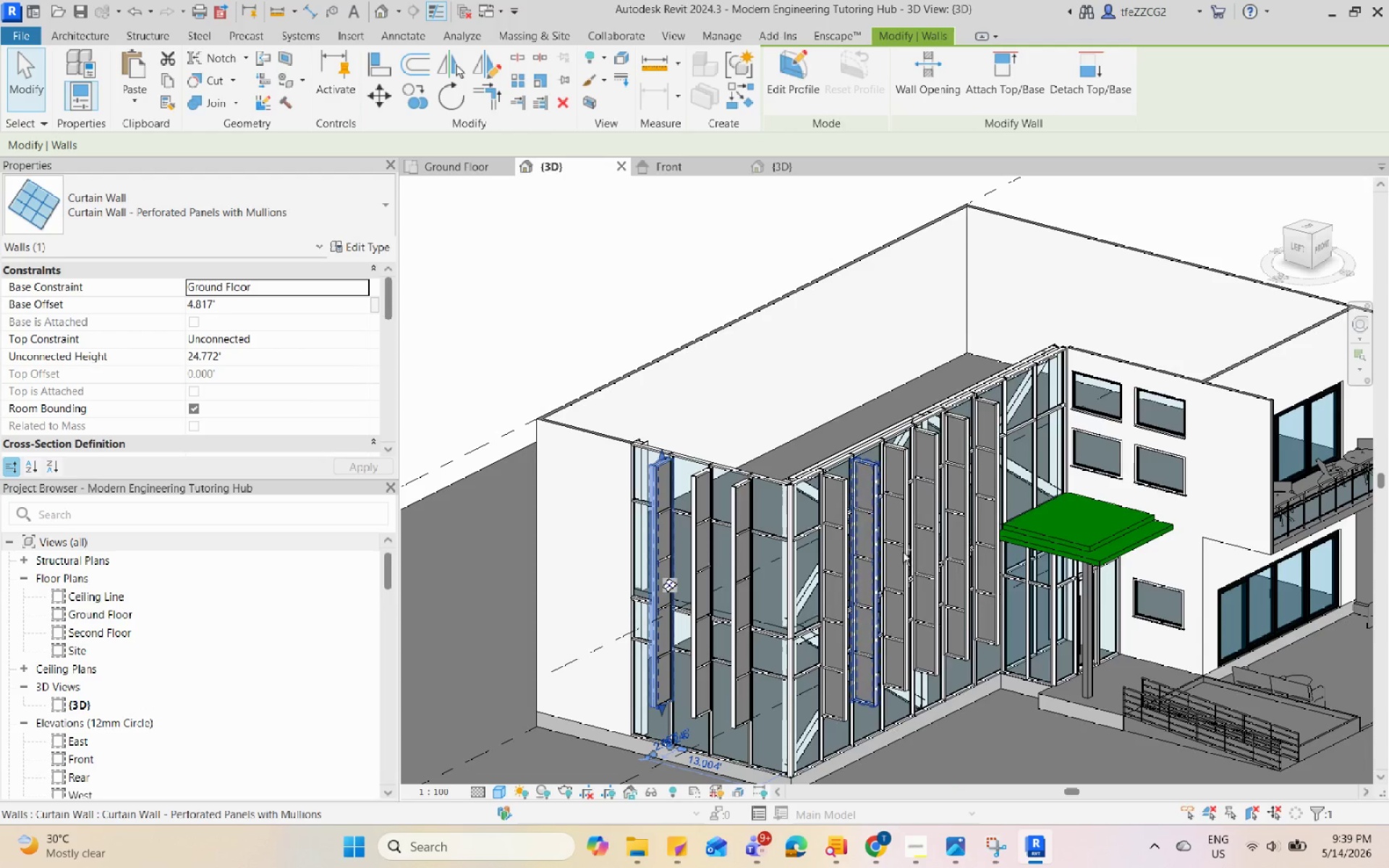 
key(Escape)
 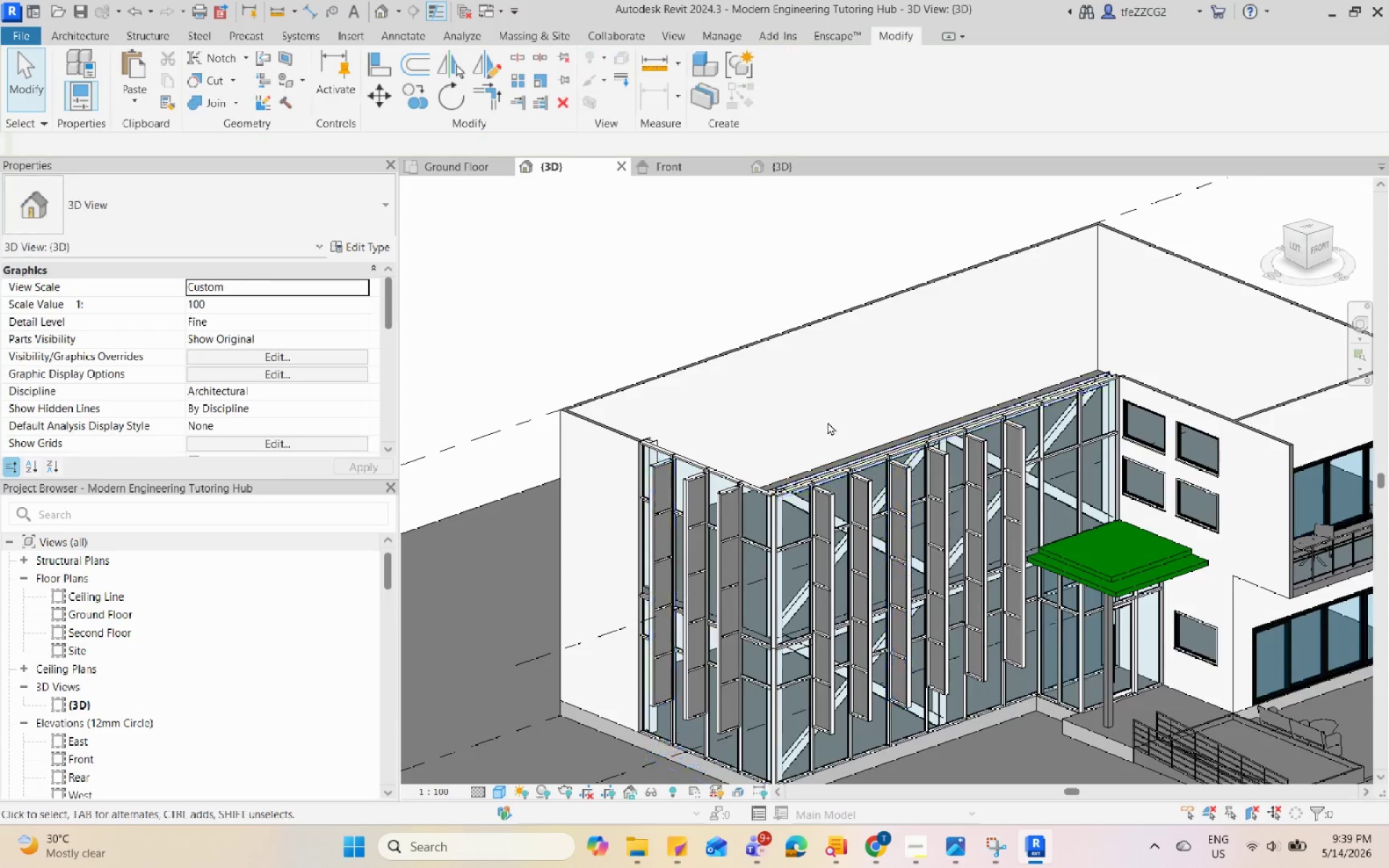 
hold_key(key=ShiftLeft, duration=0.91)
 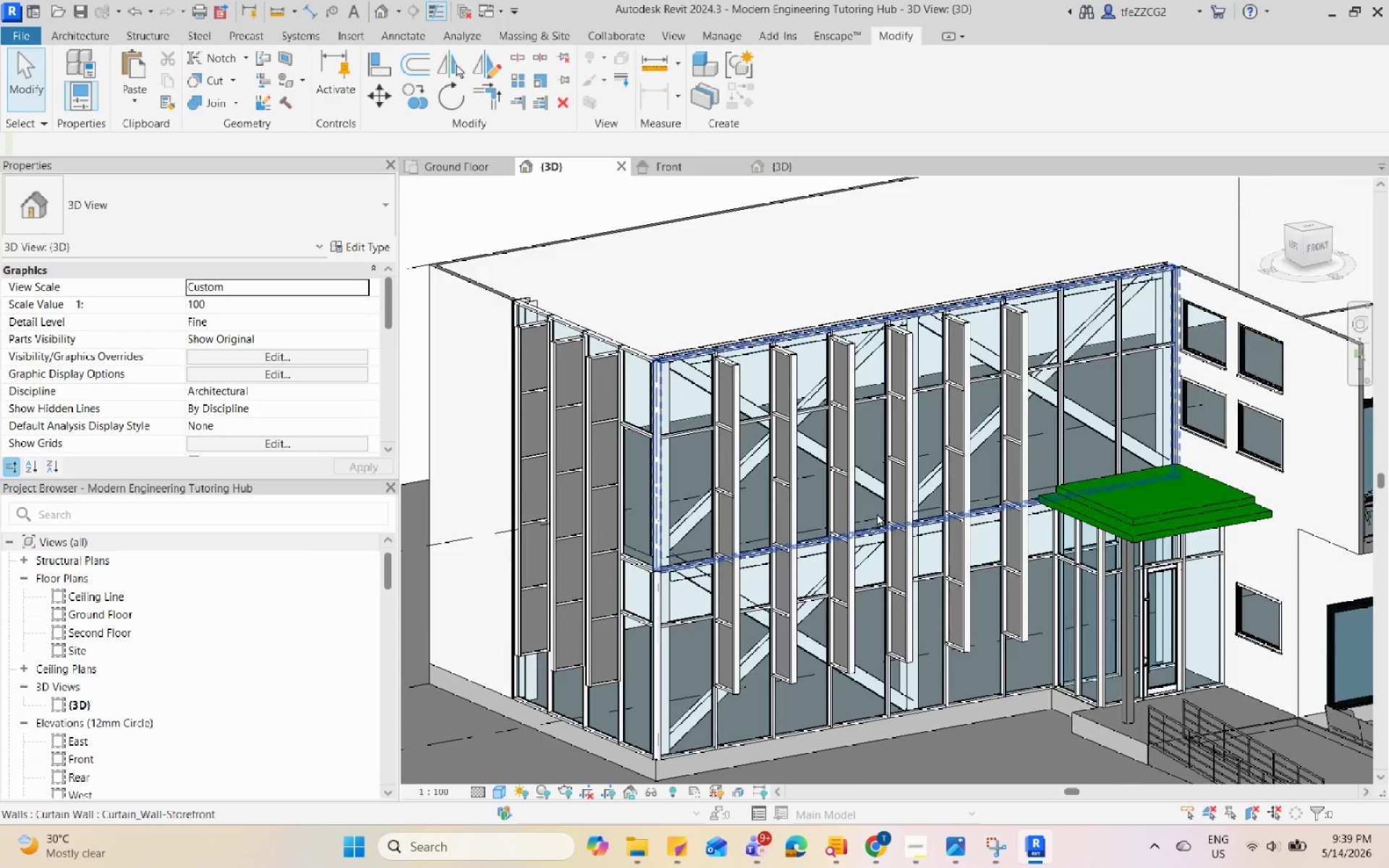 
scroll: coordinate [828, 422], scroll_direction: down, amount: 5.0
 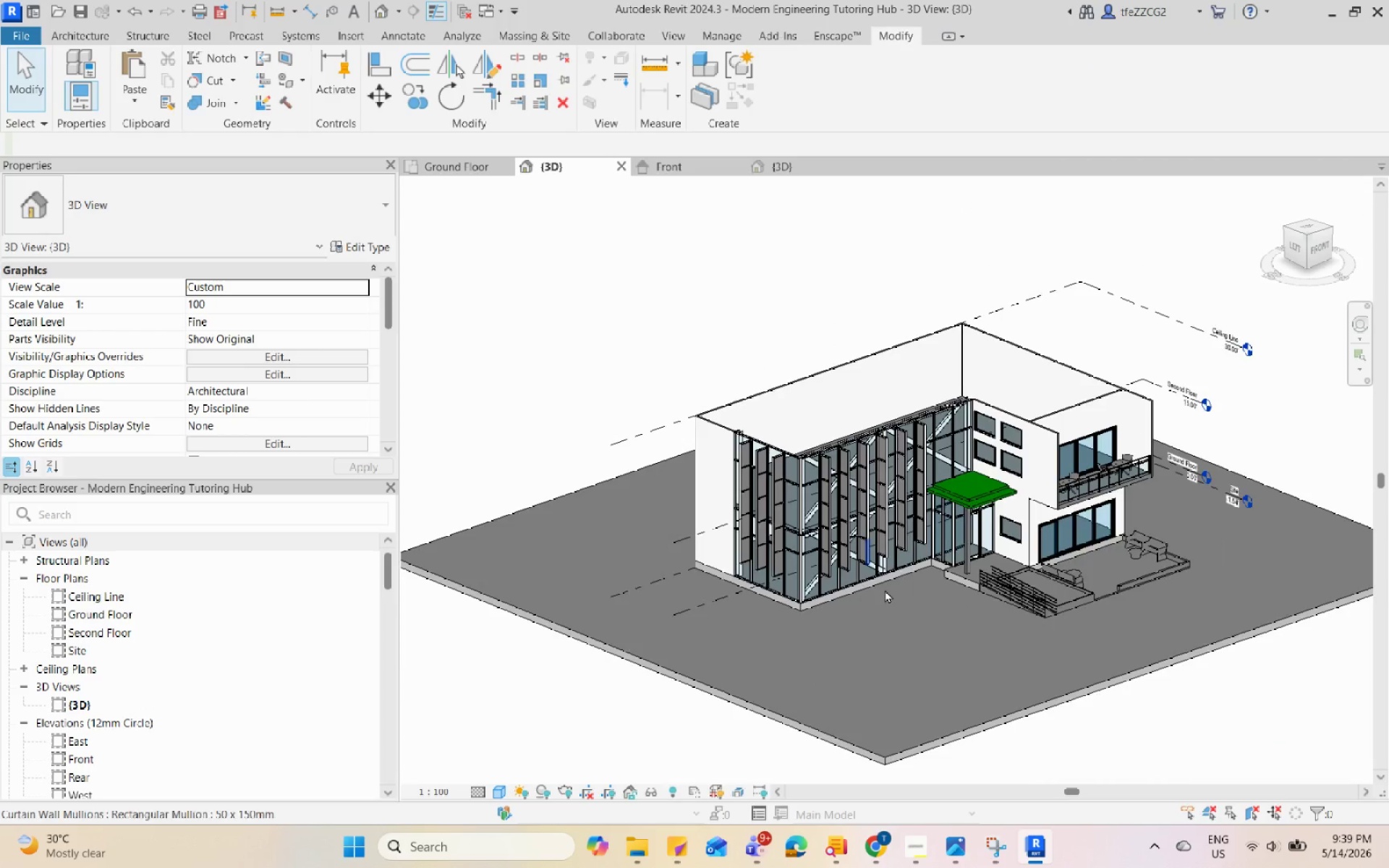 
triple_click([872, 510])
 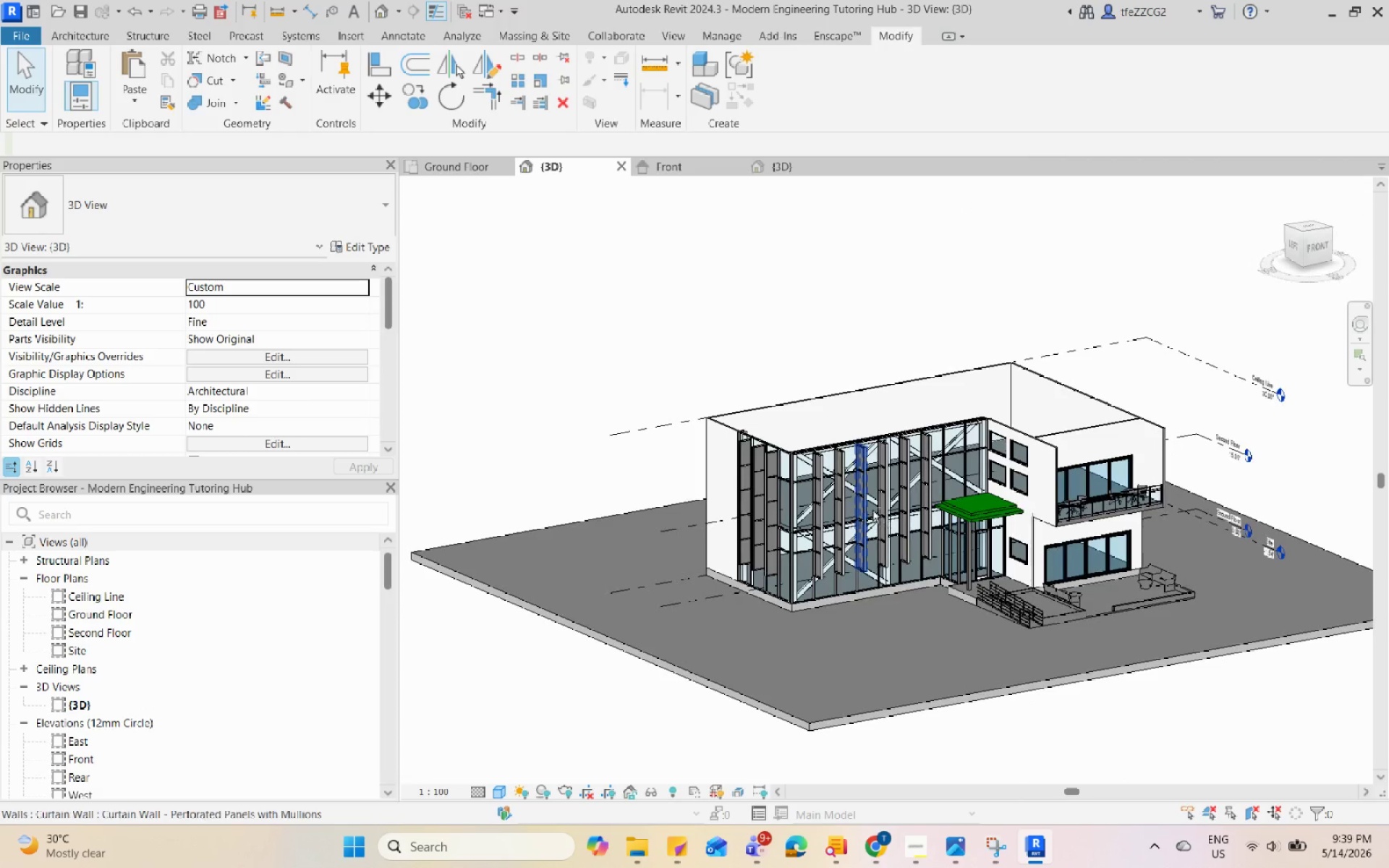 
left_click([901, 494])
 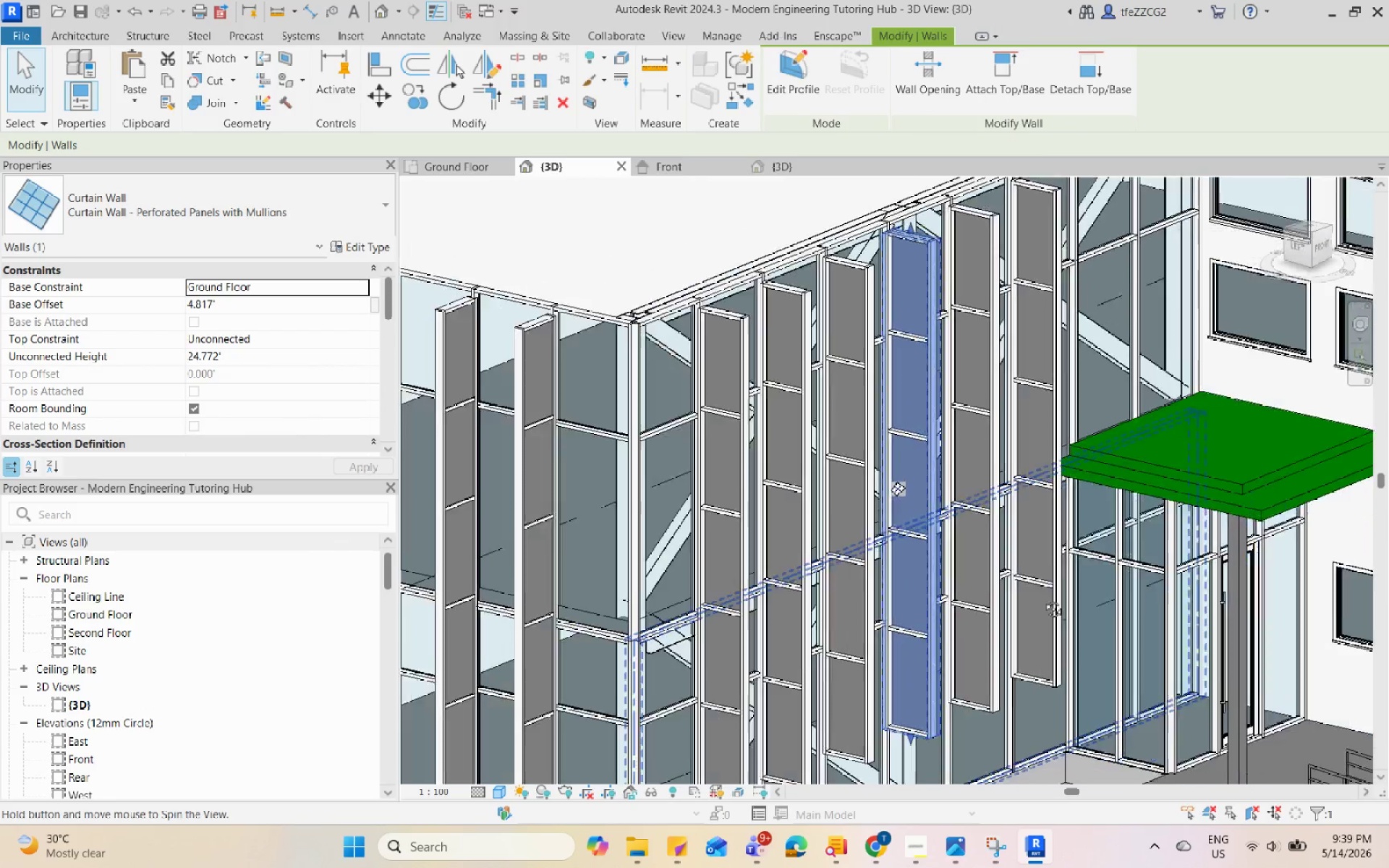 
scroll: coordinate [877, 513], scroll_direction: up, amount: 13.0
 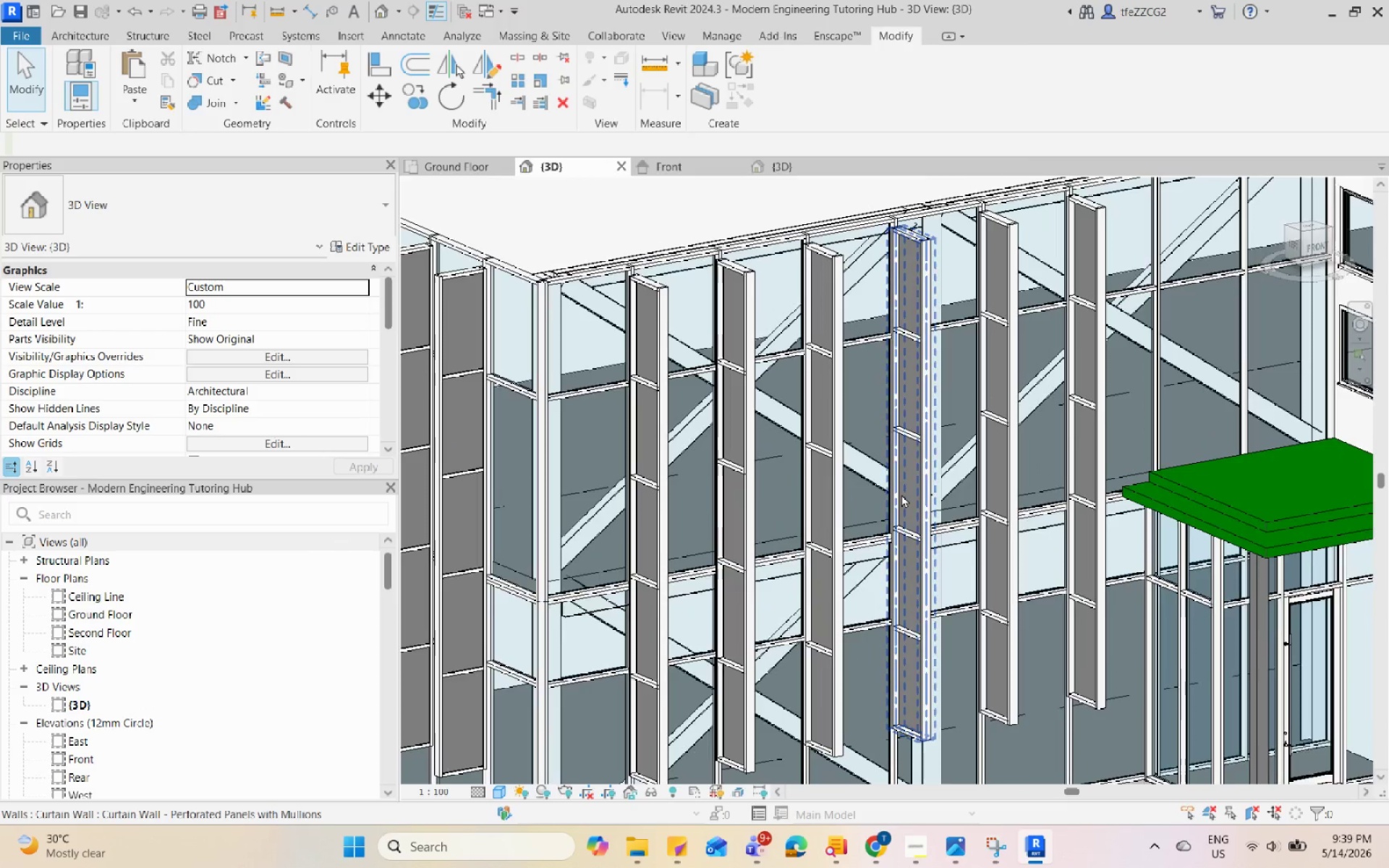 
key(Escape)
 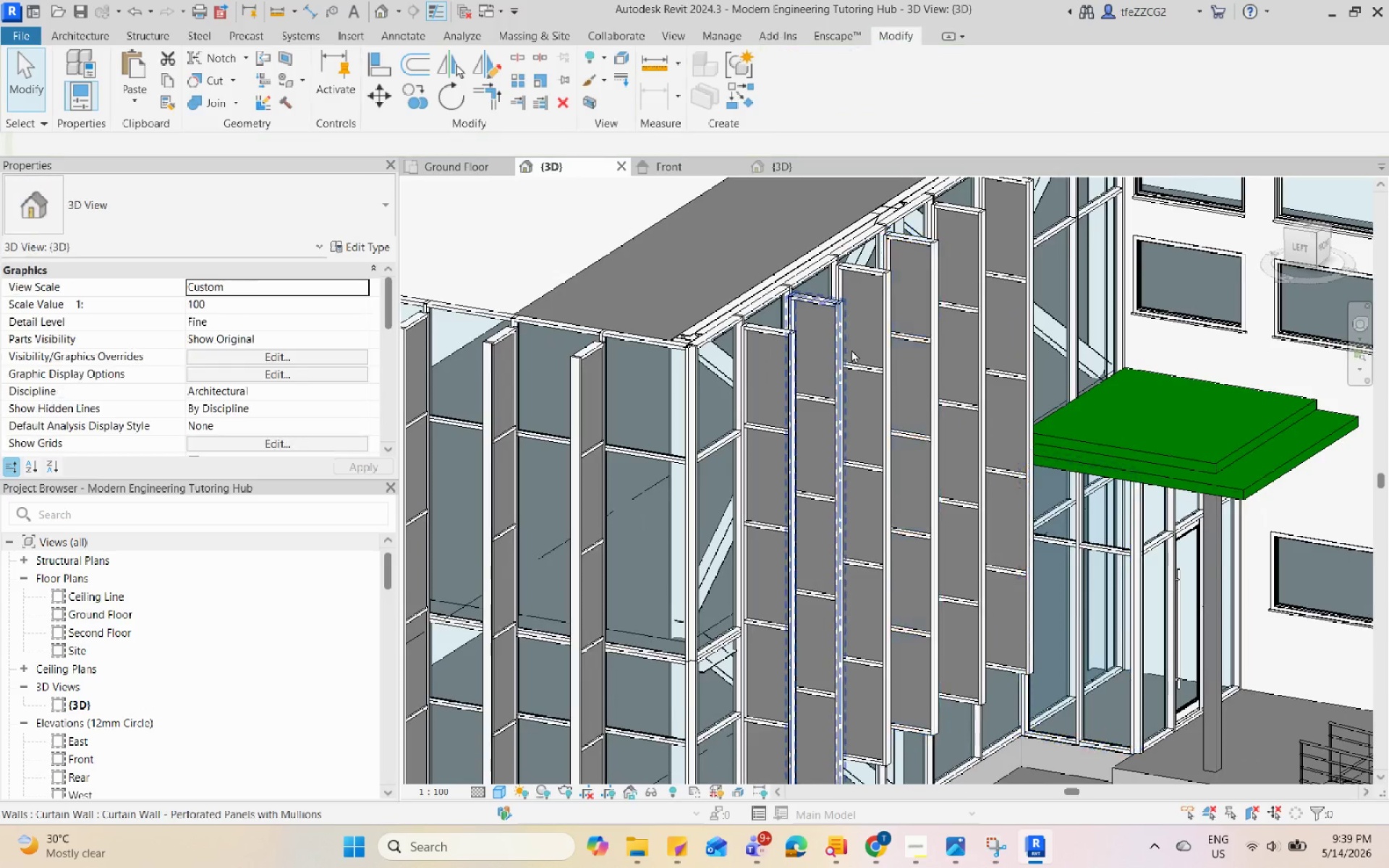 
hold_key(key=ShiftLeft, duration=1.01)
 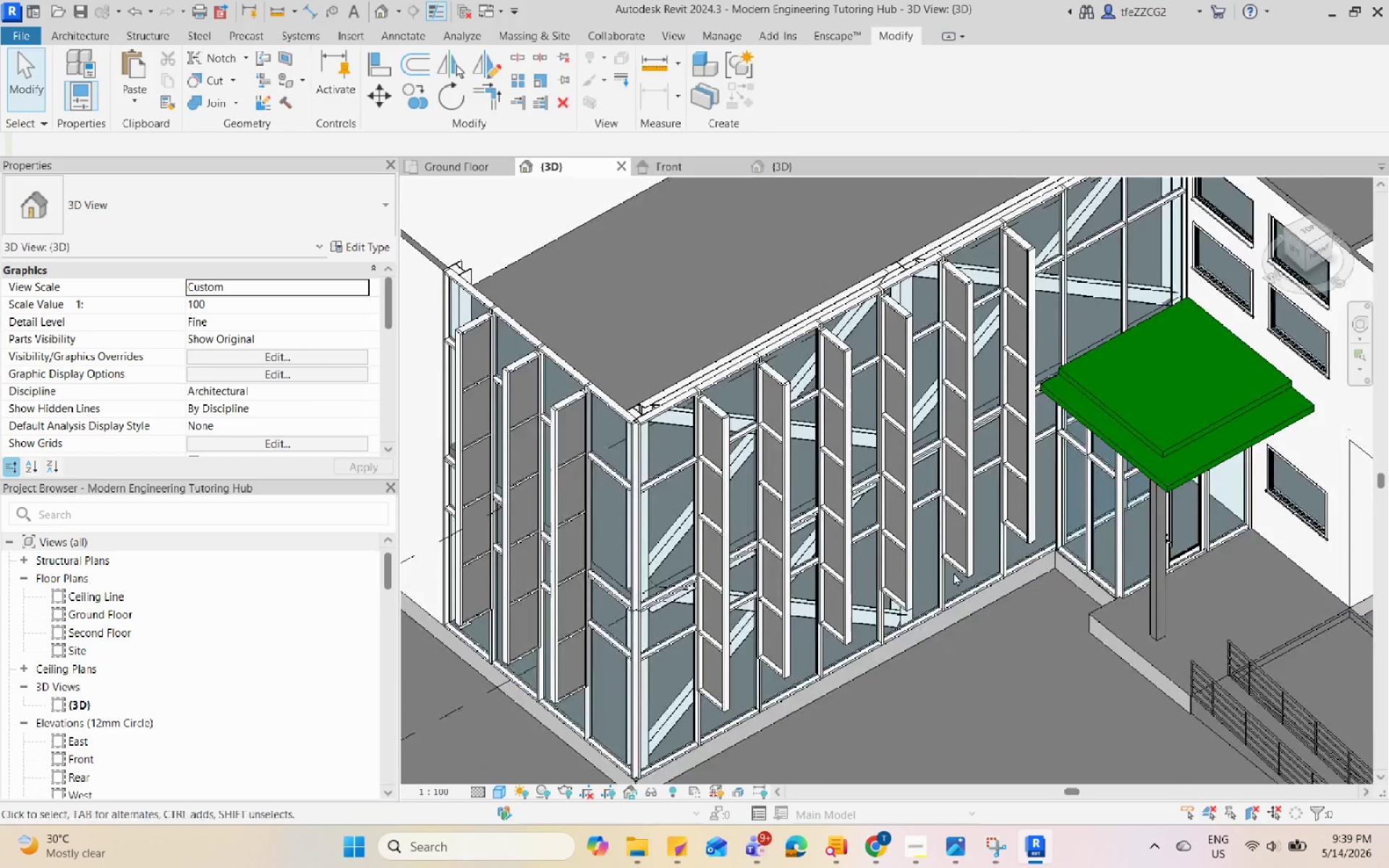 
scroll: coordinate [849, 362], scroll_direction: down, amount: 2.0
 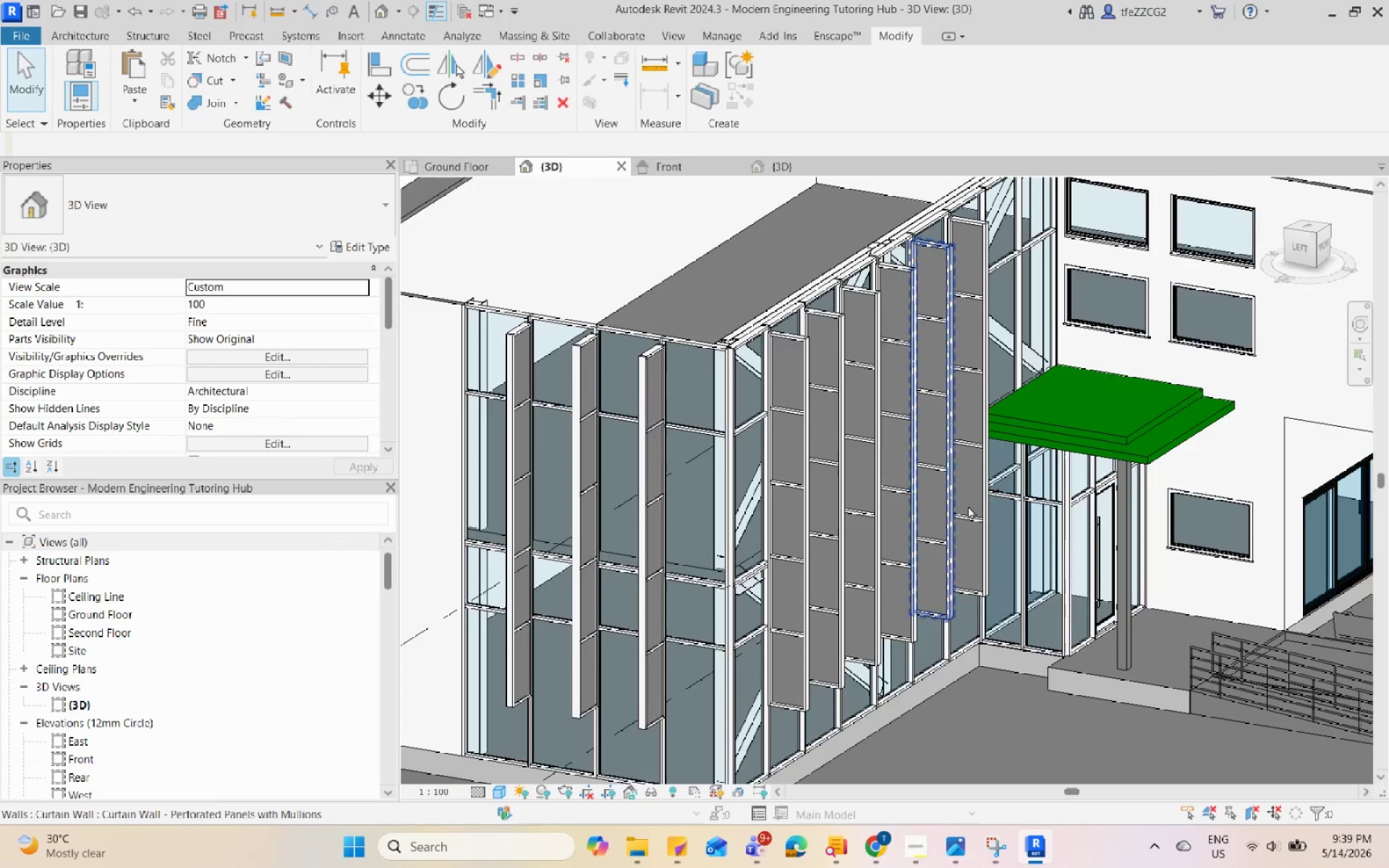 
hold_key(key=ShiftLeft, duration=0.7)
 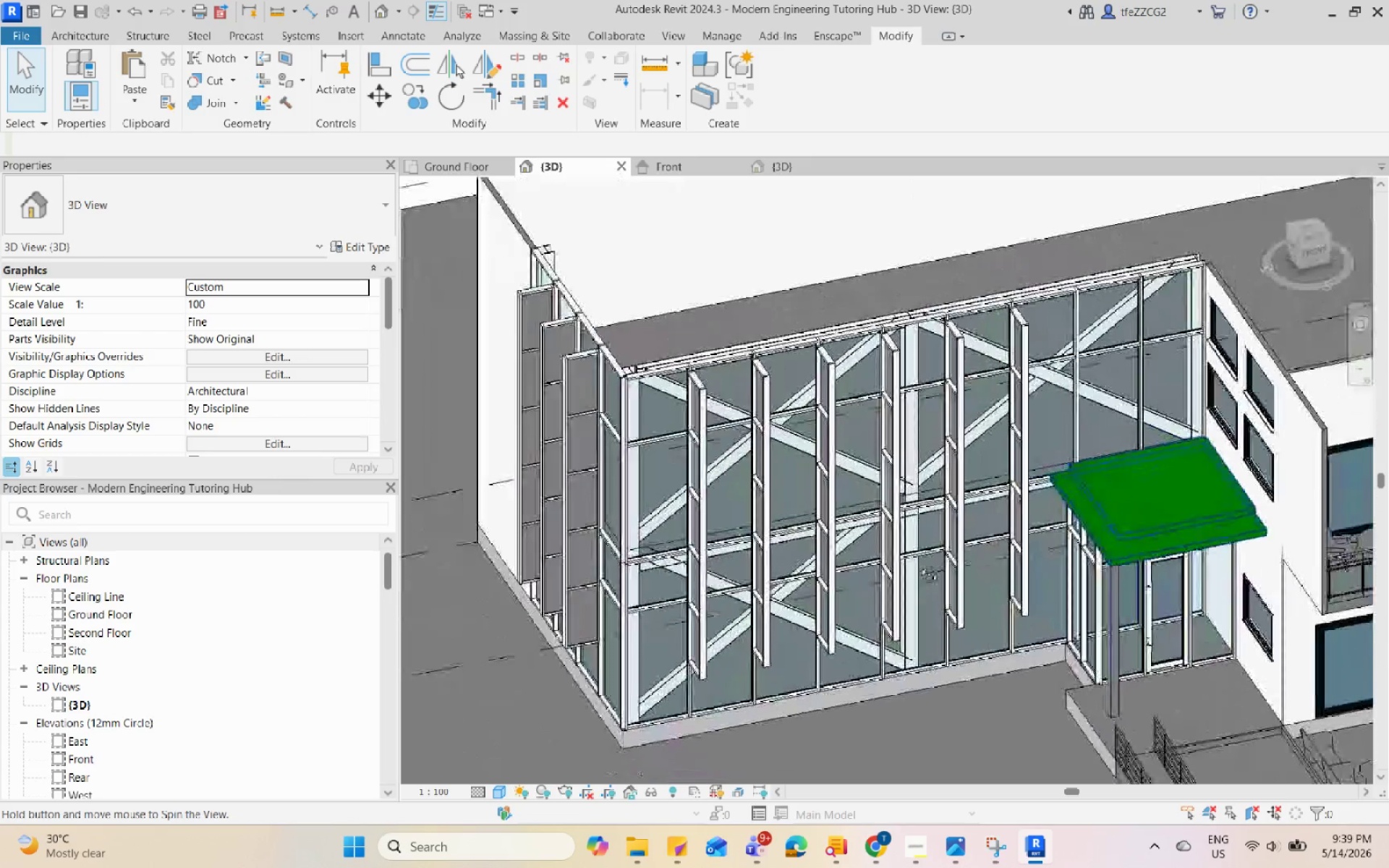 
scroll: coordinate [928, 605], scroll_direction: down, amount: 1.0
 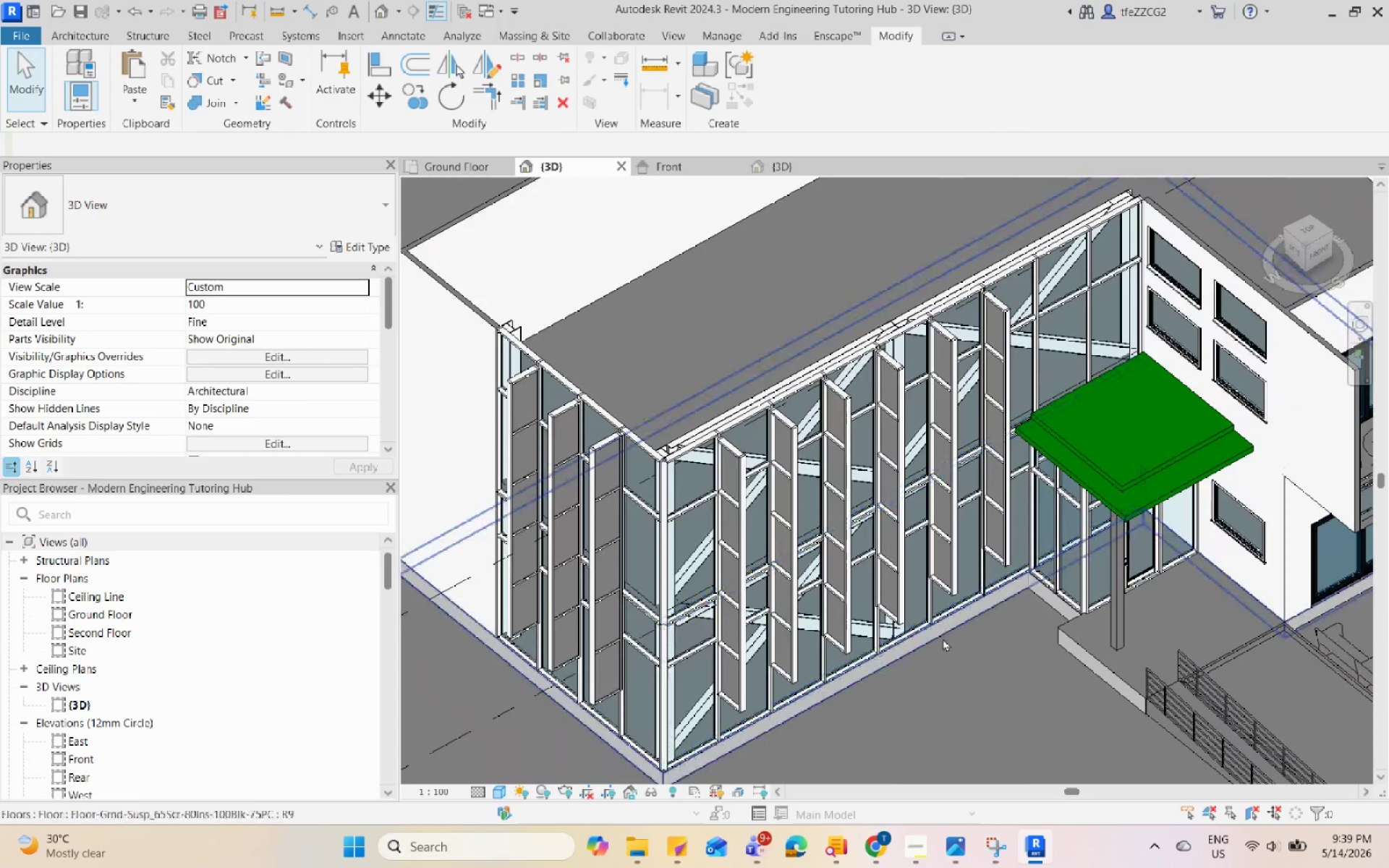 
hold_key(key=ShiftLeft, duration=5.16)
 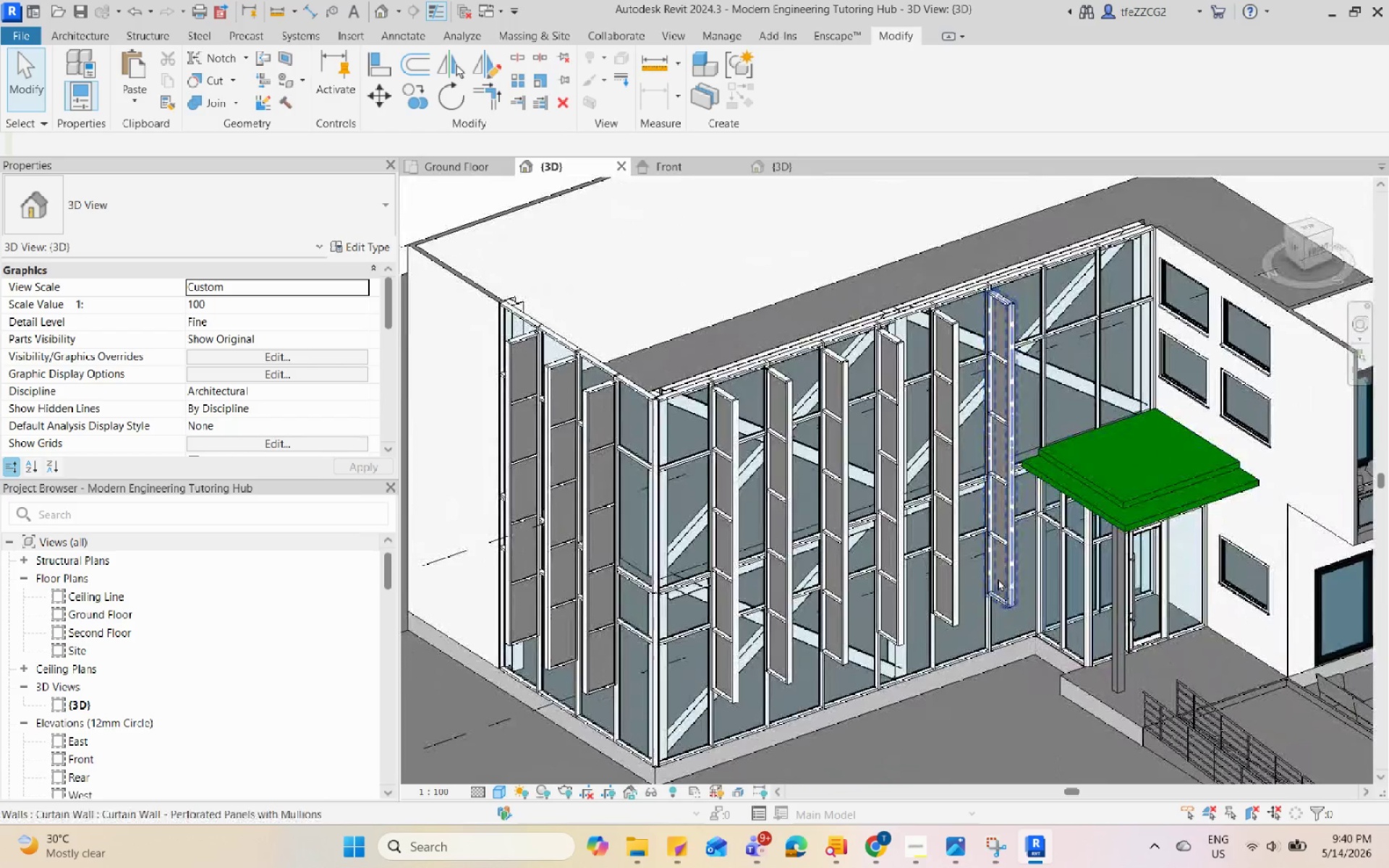 
scroll: coordinate [1061, 475], scroll_direction: down, amount: 2.0
 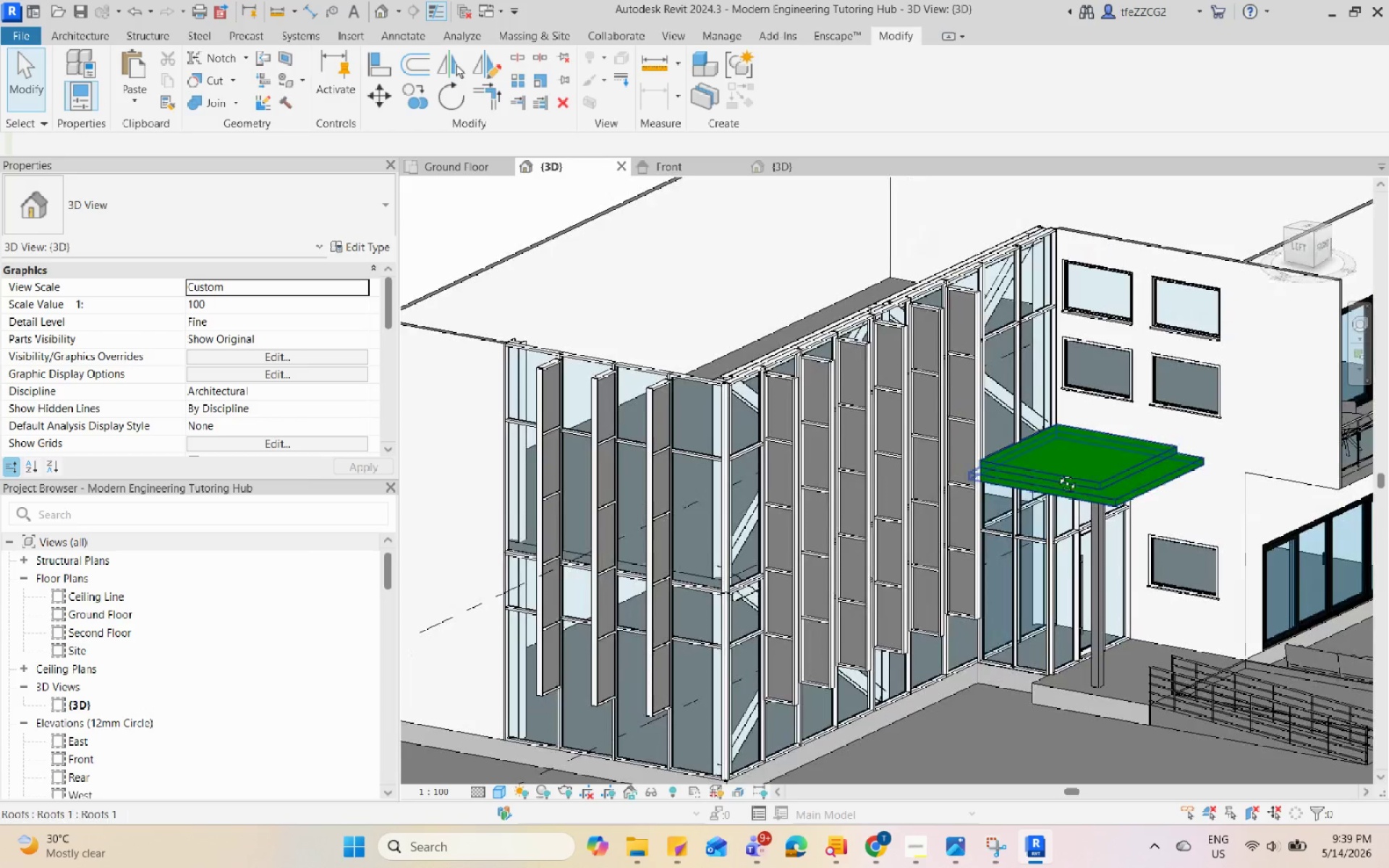 
scroll: coordinate [918, 561], scroll_direction: up, amount: 1.0
 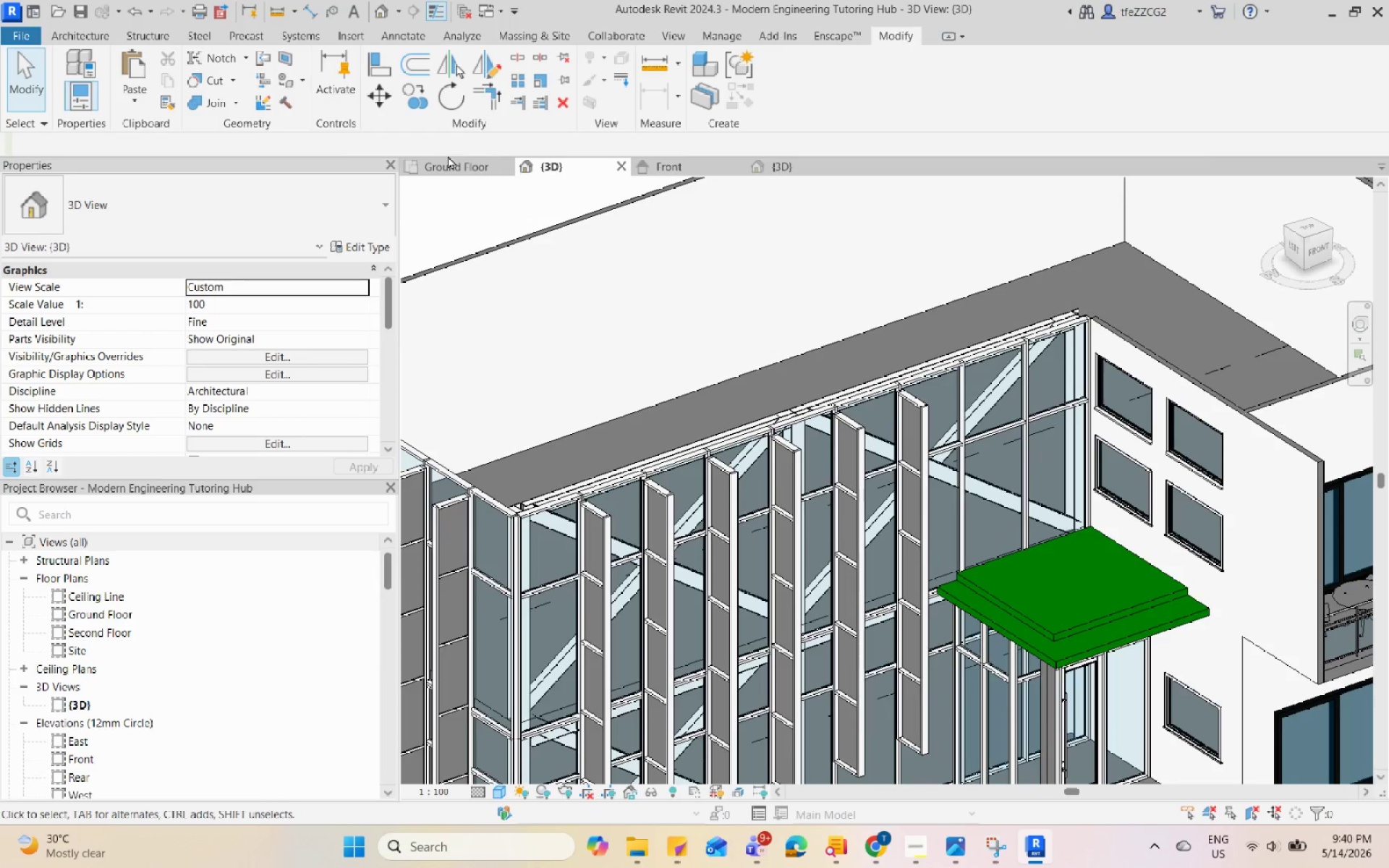 
double_click([450, 159])
 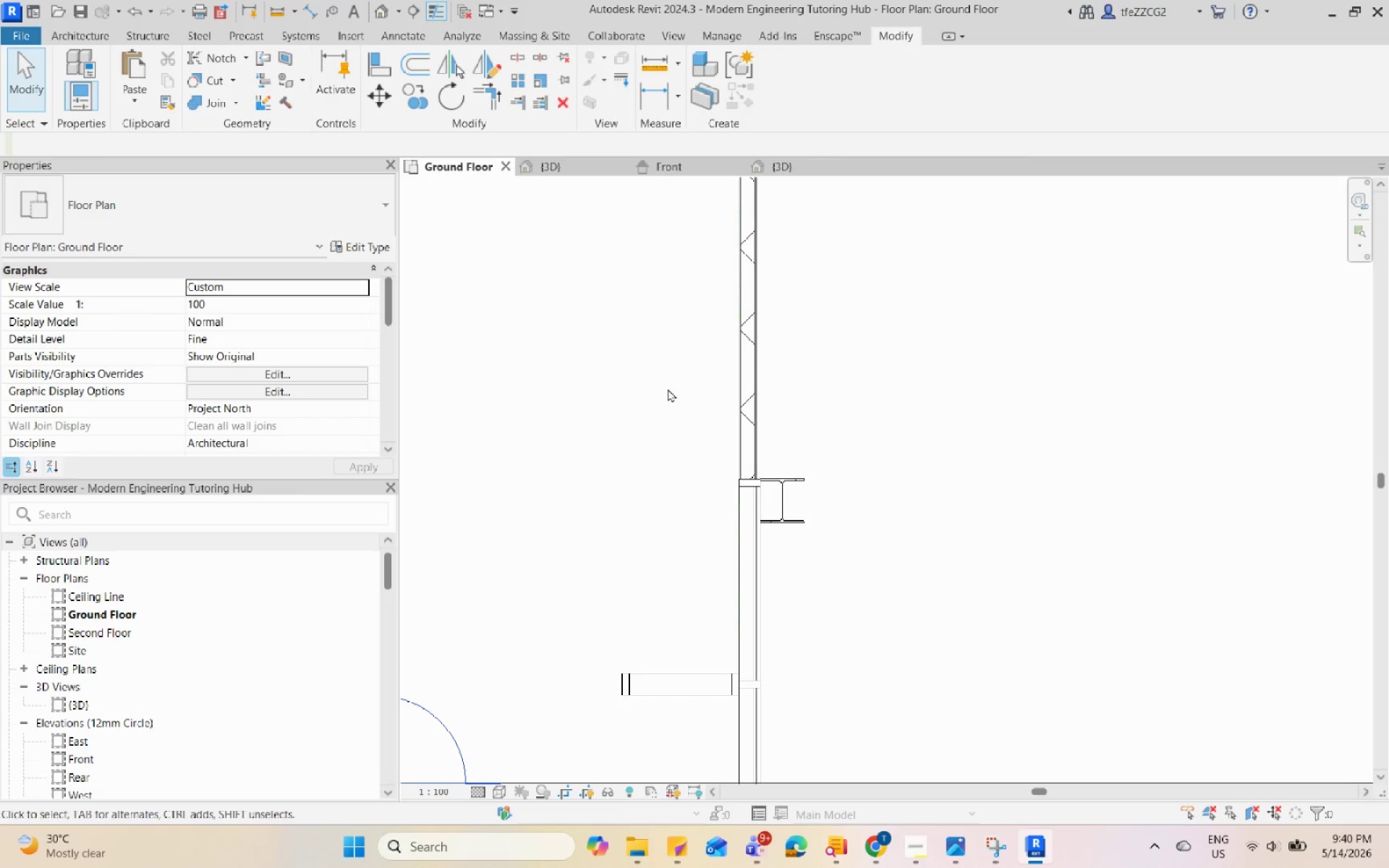 
left_click([885, 552])
 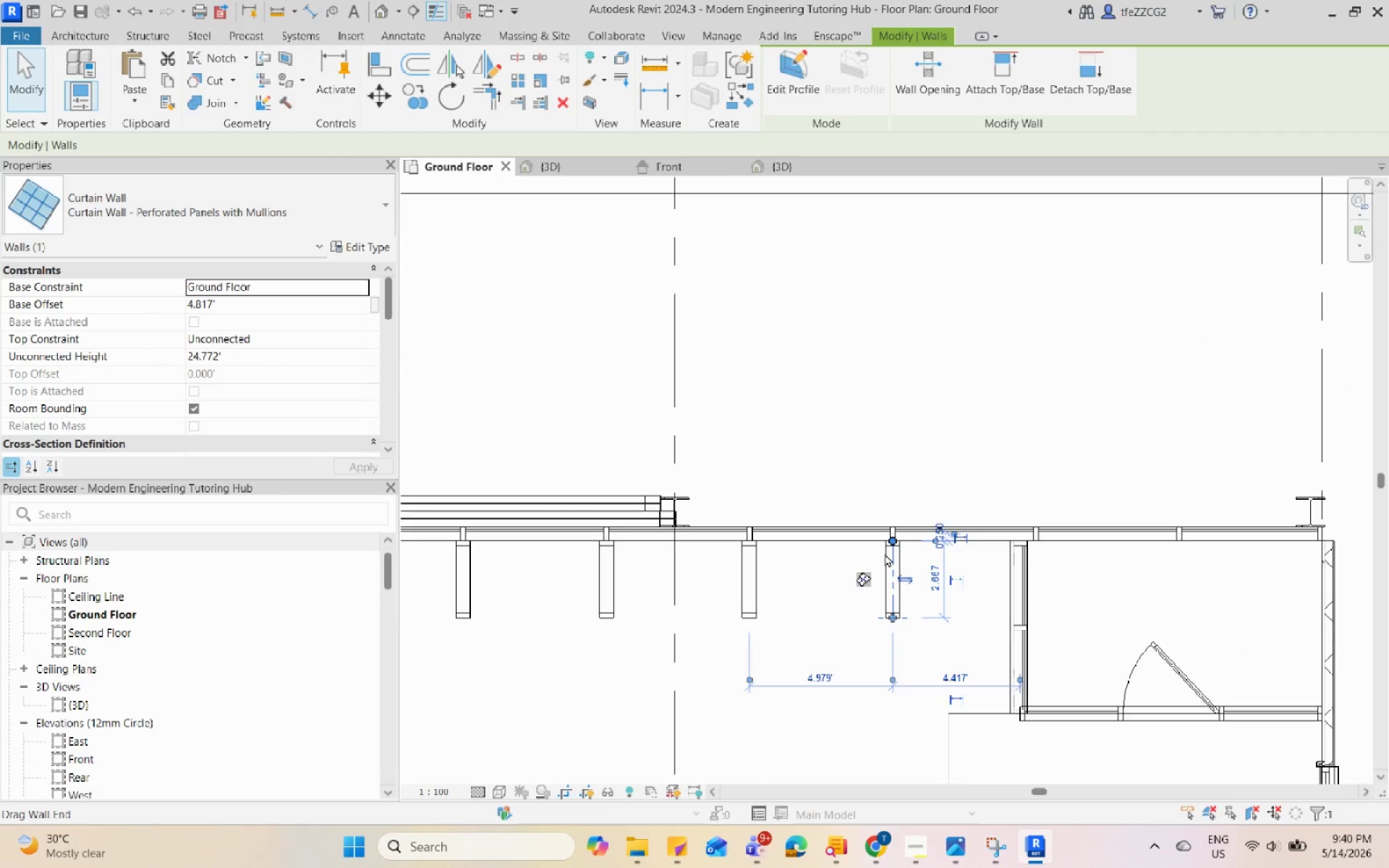 
scroll: coordinate [885, 552], scroll_direction: down, amount: 3.0
 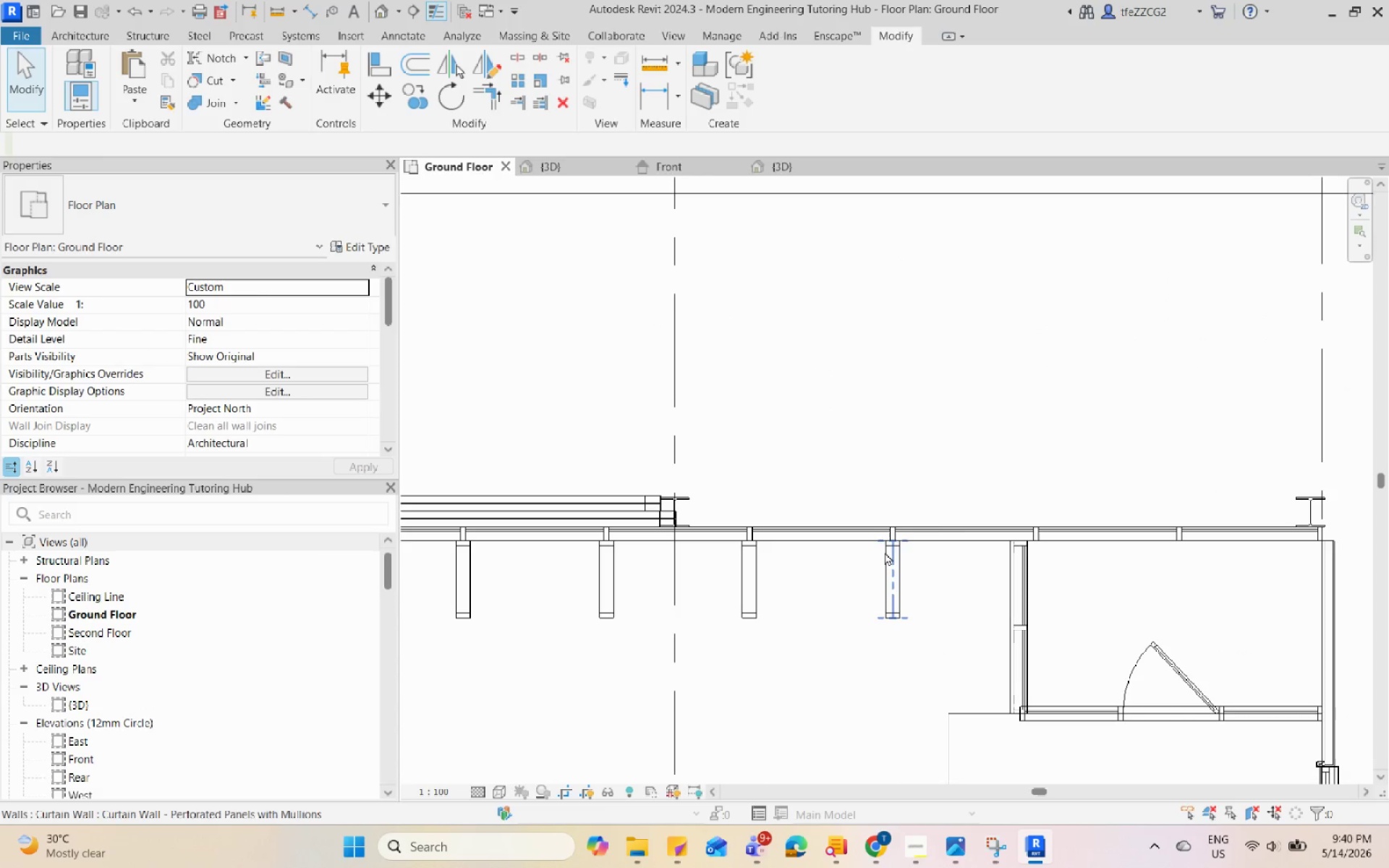 
key(C)
 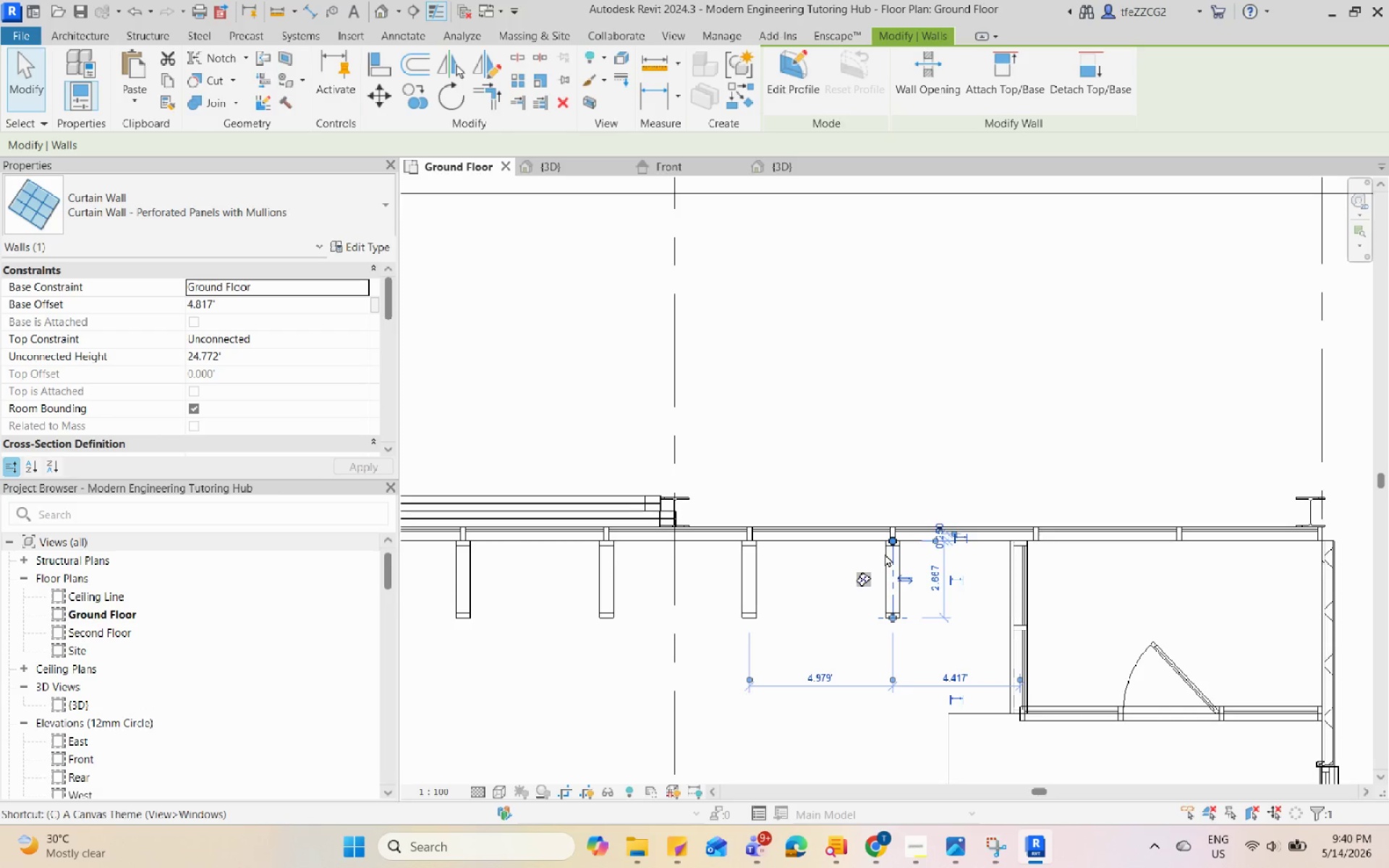 
key(O)
 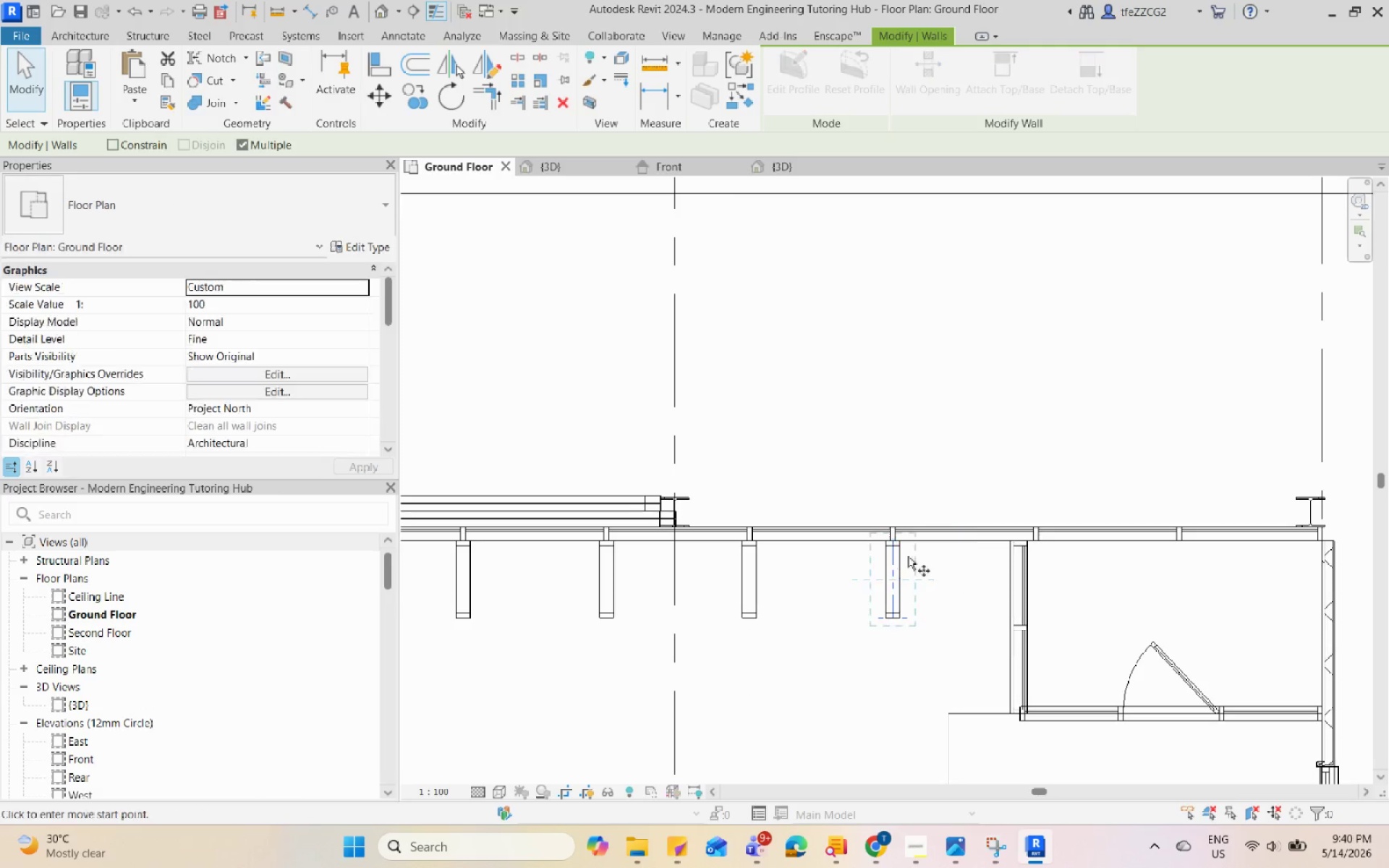 
scroll: coordinate [908, 556], scroll_direction: up, amount: 8.0
 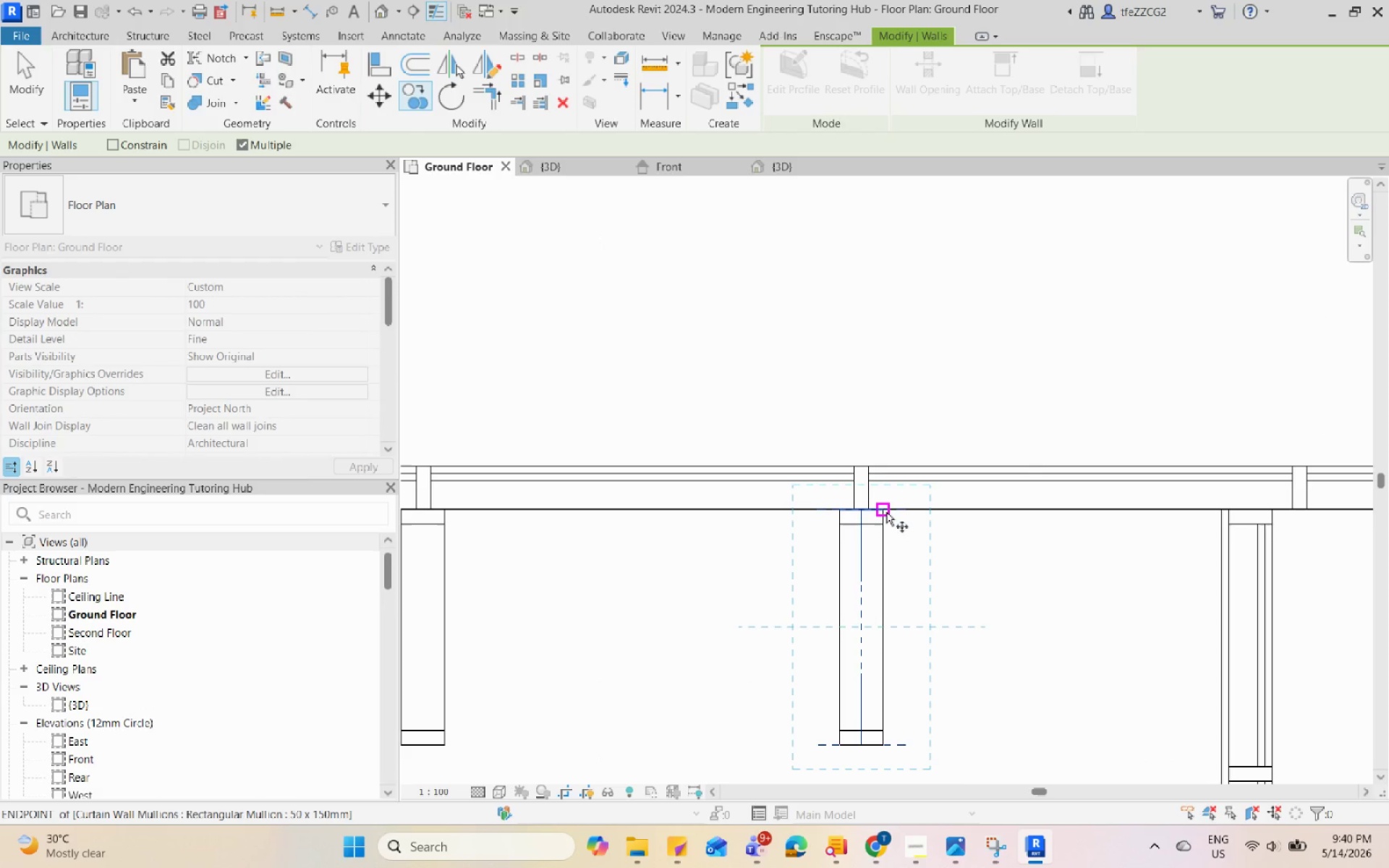 
left_click([886, 510])
 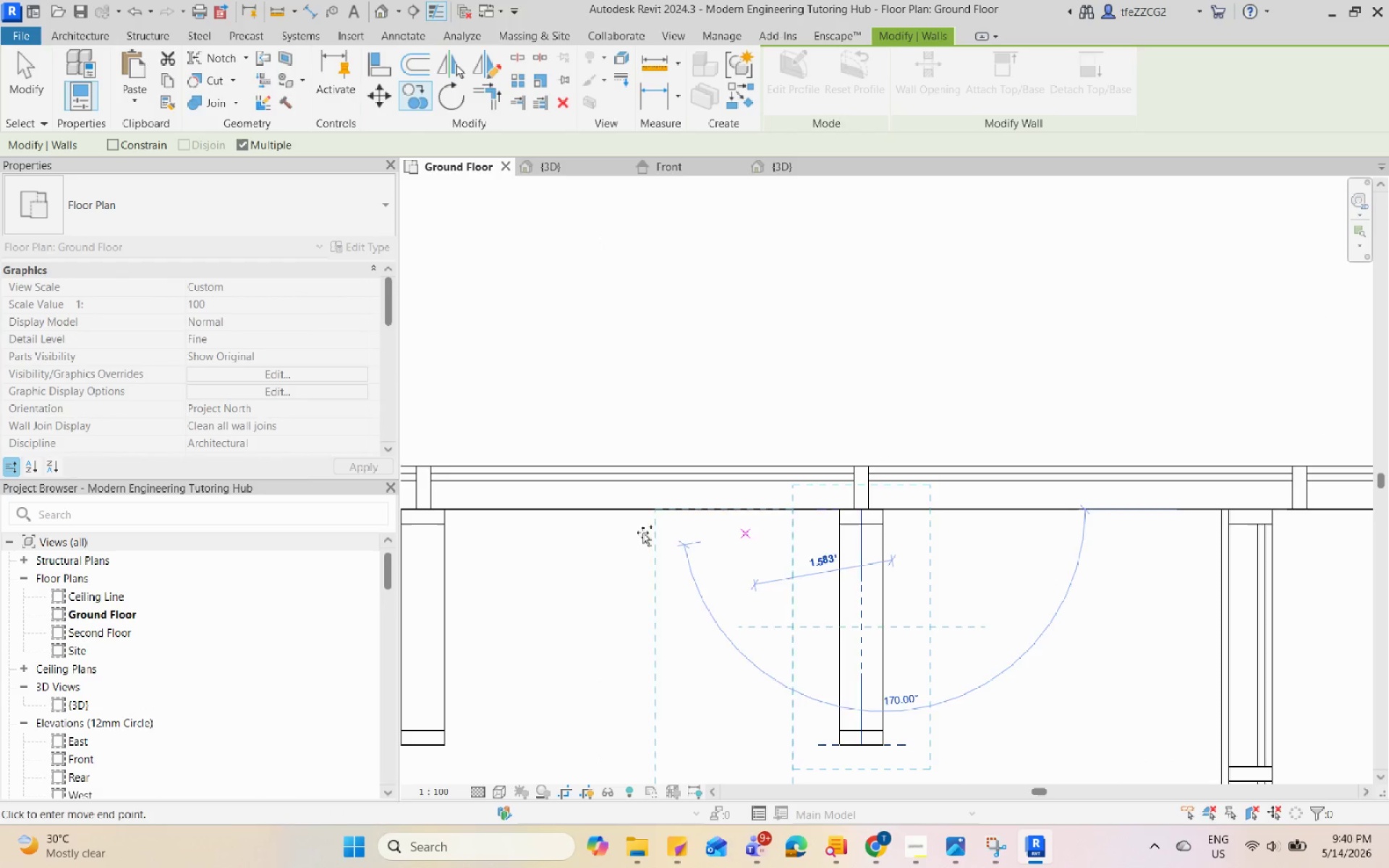 
scroll: coordinate [925, 391], scroll_direction: down, amount: 1.0
 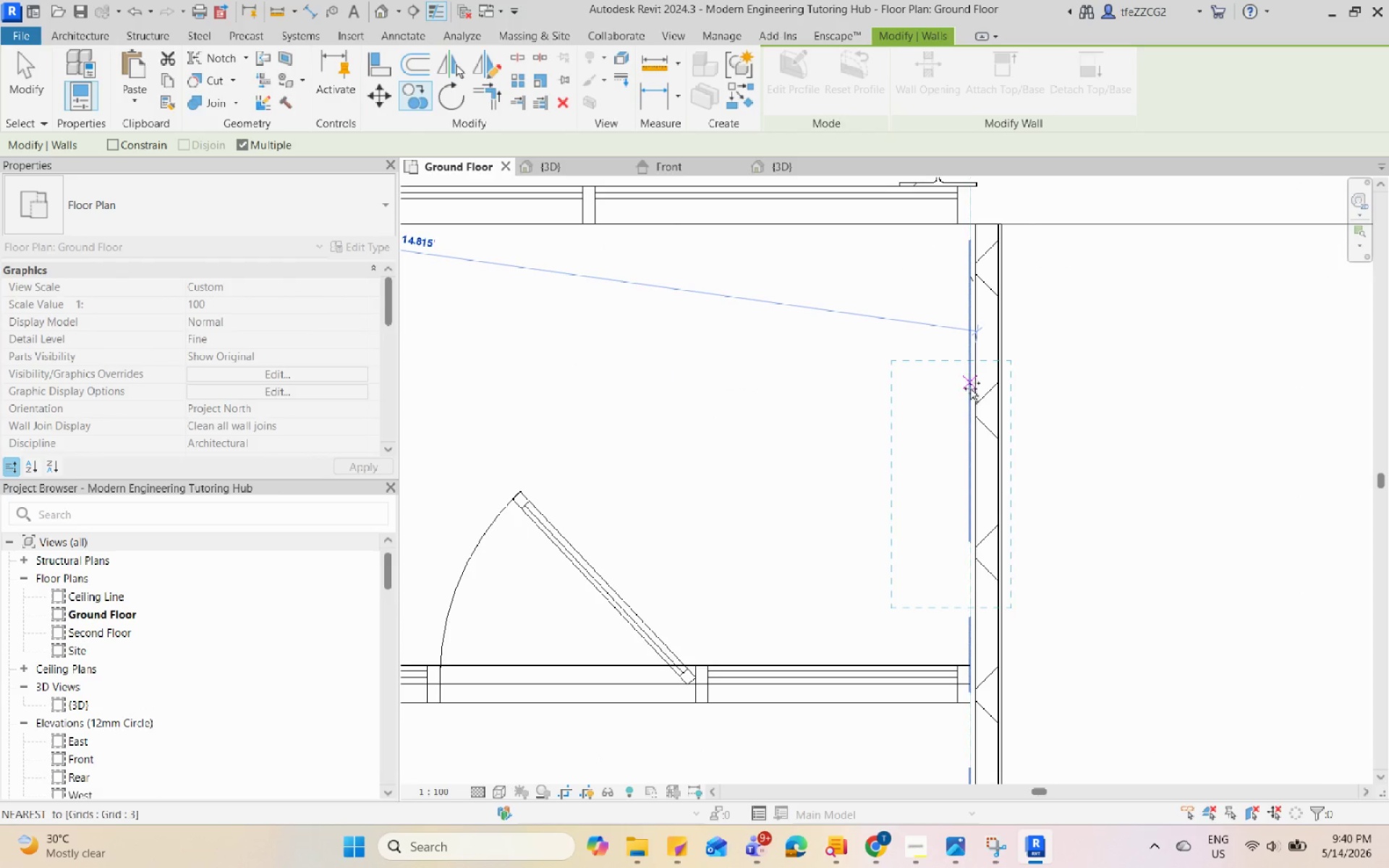 
left_click([970, 388])
 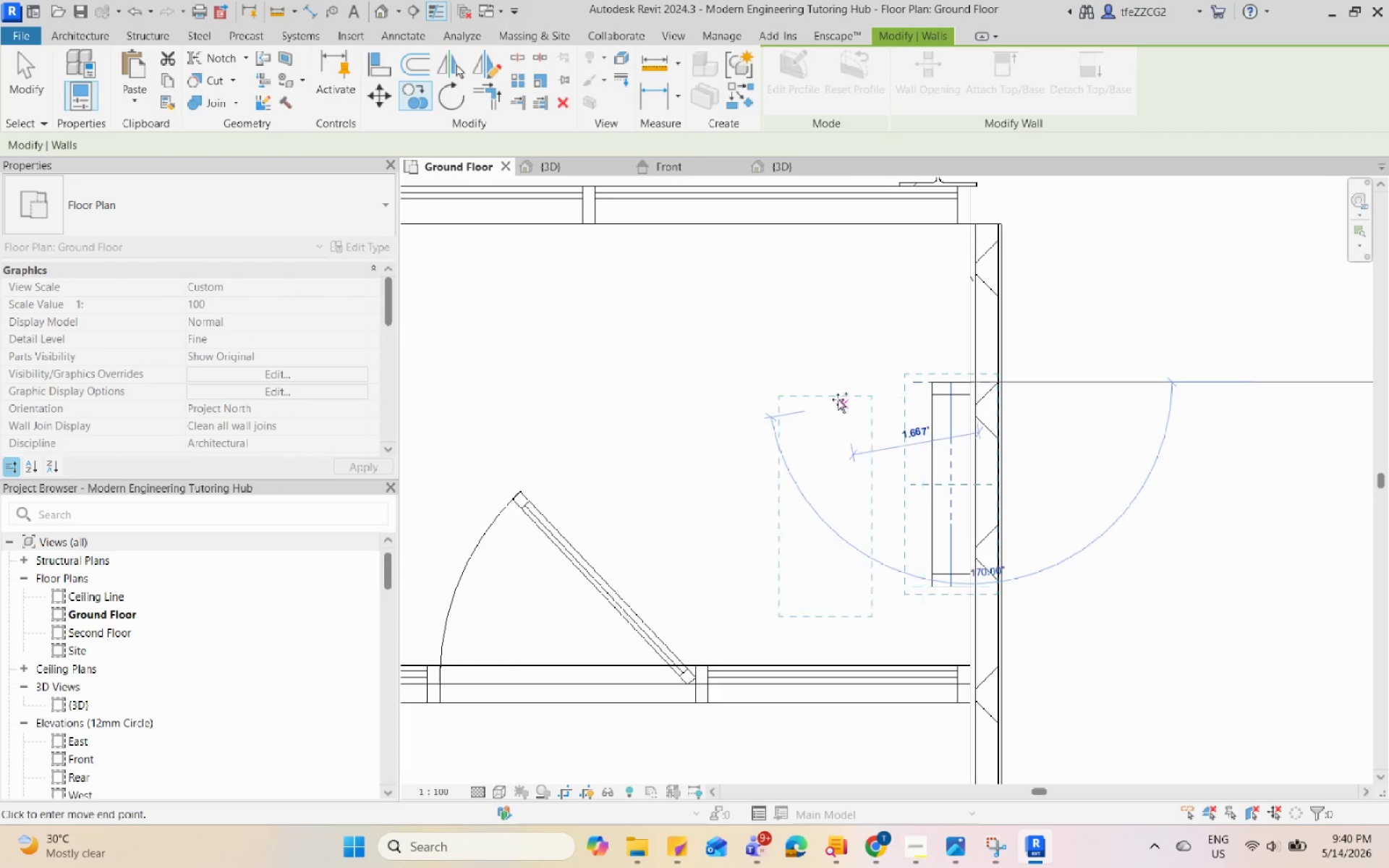 
hold_key(key=Escape, duration=1.89)
 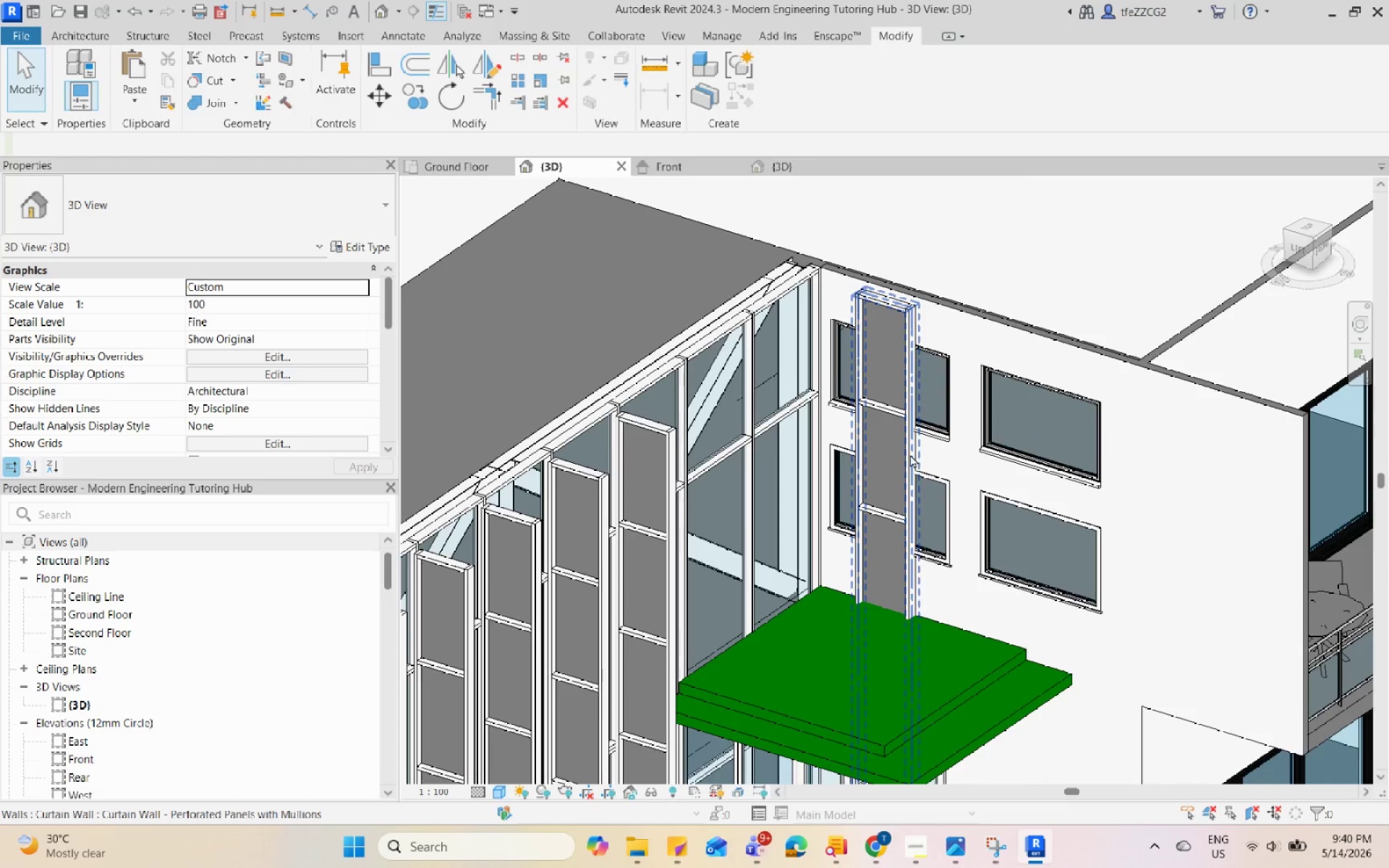 
scroll: coordinate [831, 402], scroll_direction: down, amount: 6.0
 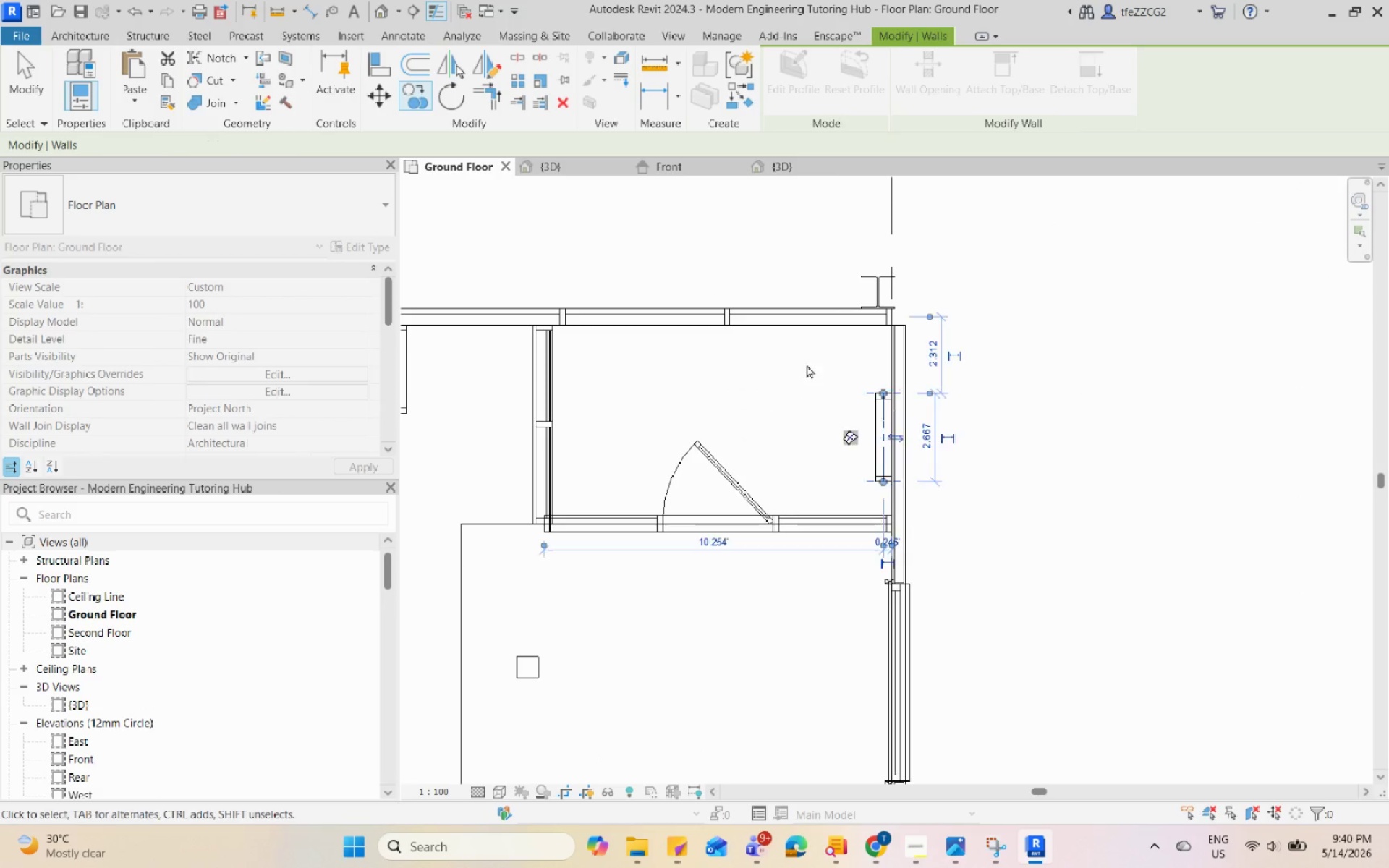 
left_click([570, 166])
 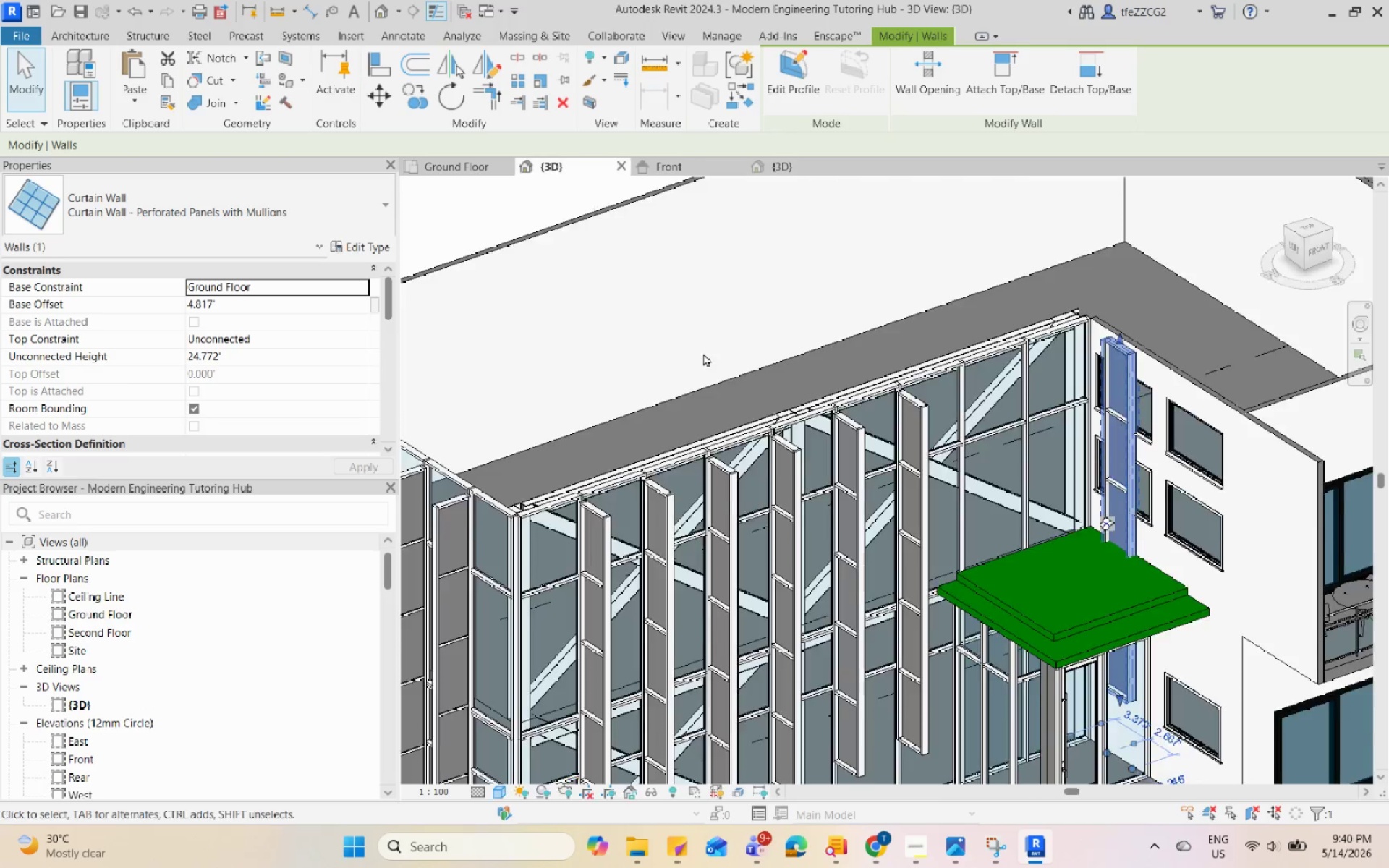 
hold_key(key=ShiftLeft, duration=0.52)
 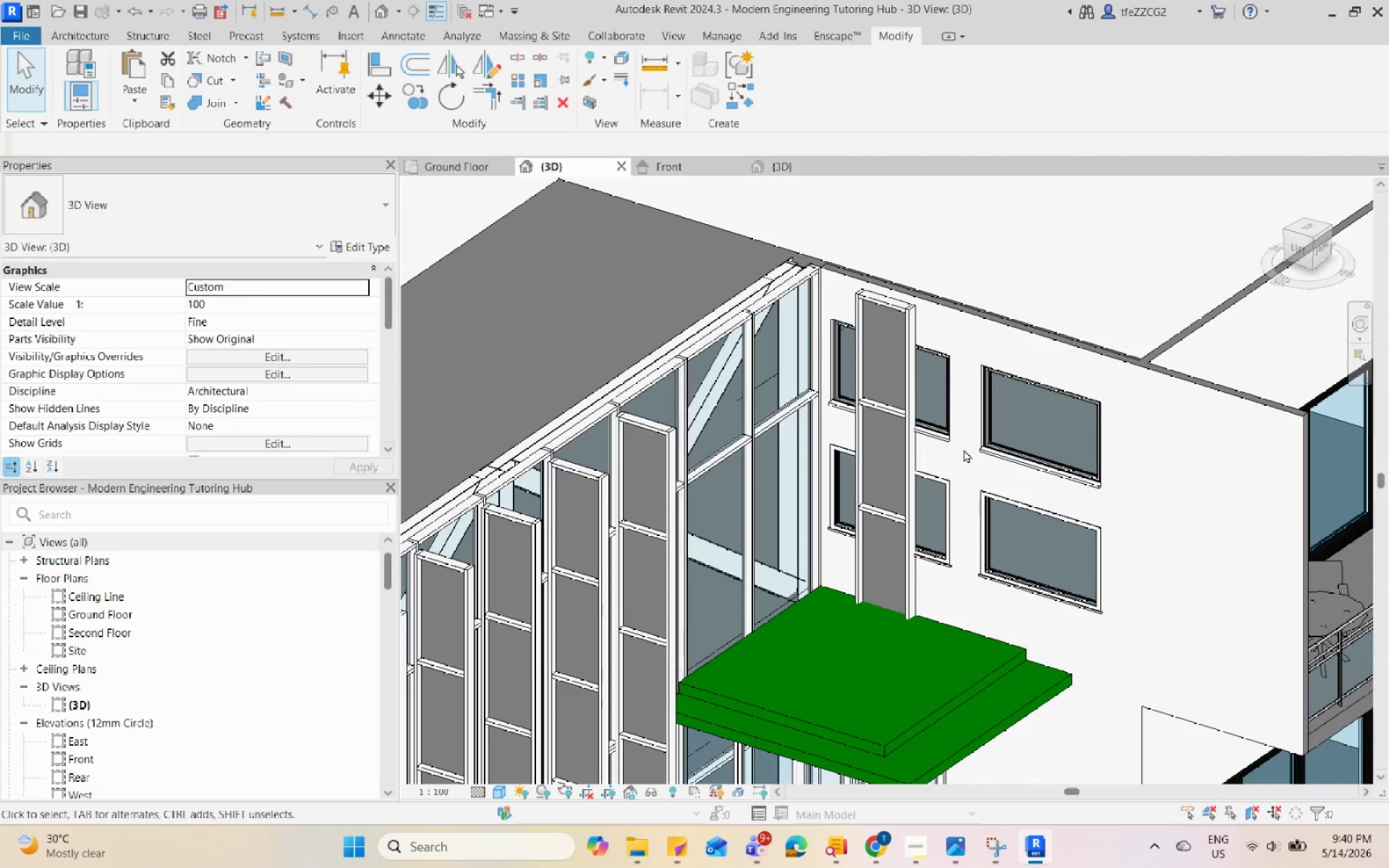 
scroll: coordinate [777, 456], scroll_direction: down, amount: 5.0
 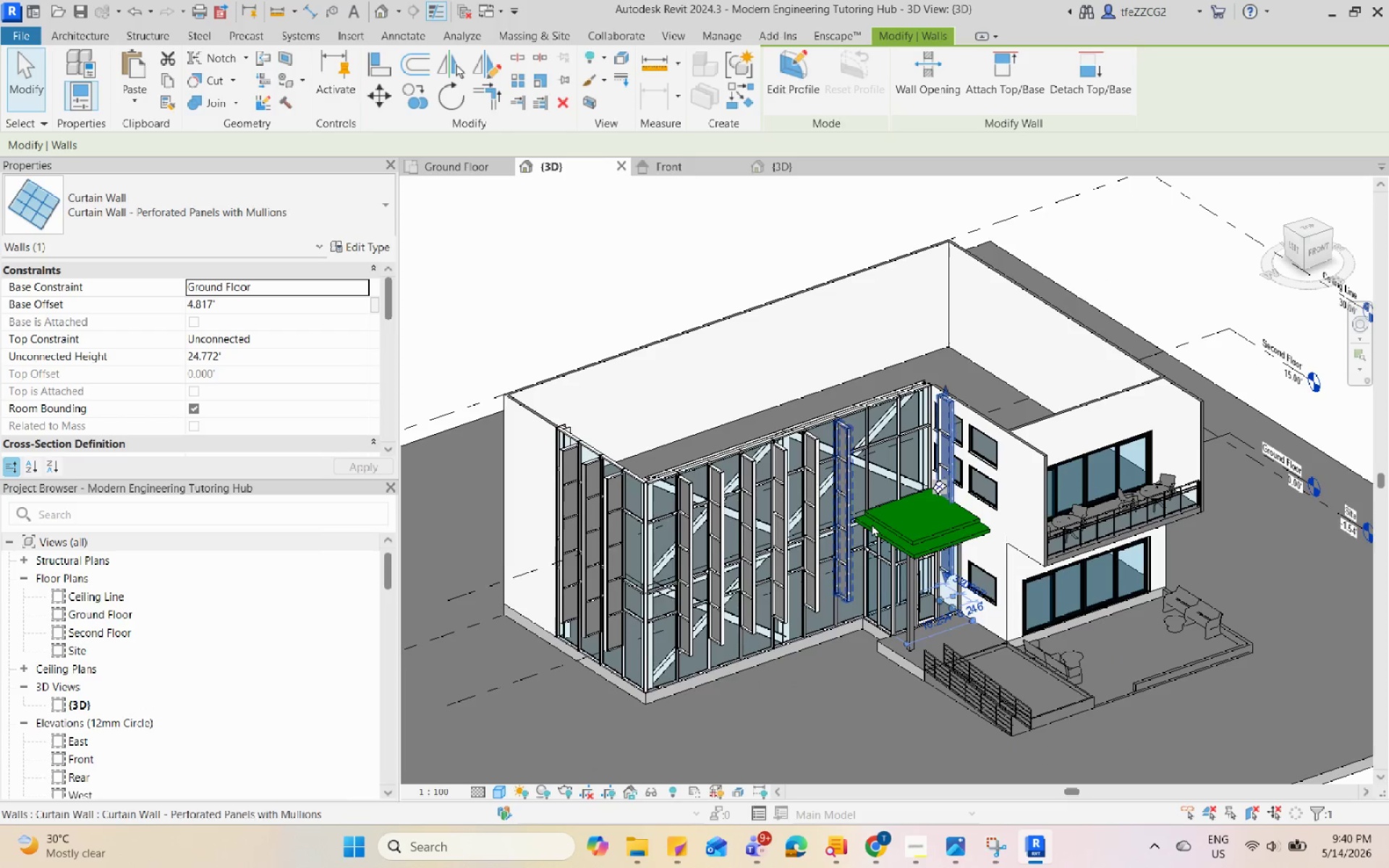 
scroll: coordinate [972, 448], scroll_direction: up, amount: 10.0
 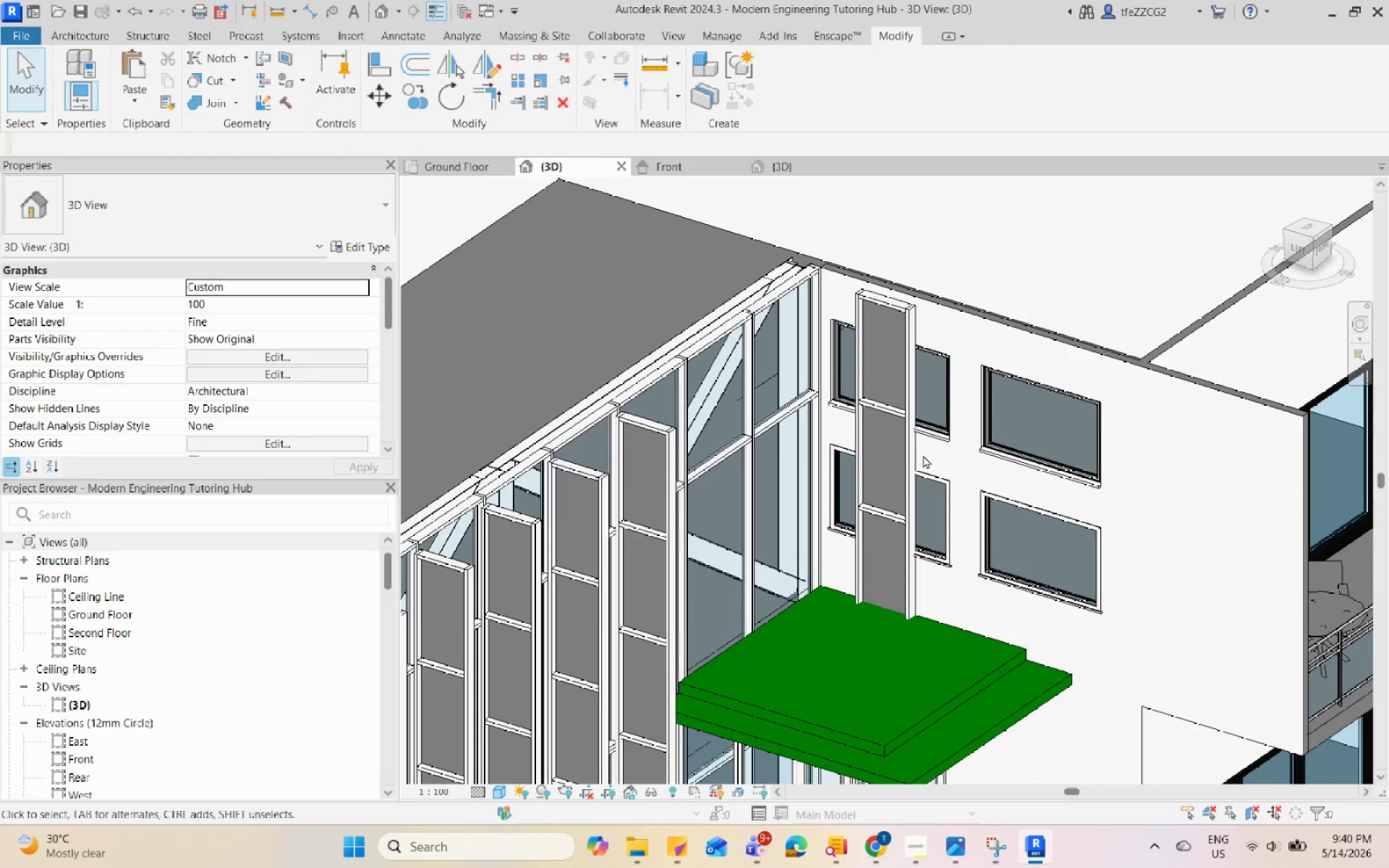 
left_click([910, 454])
 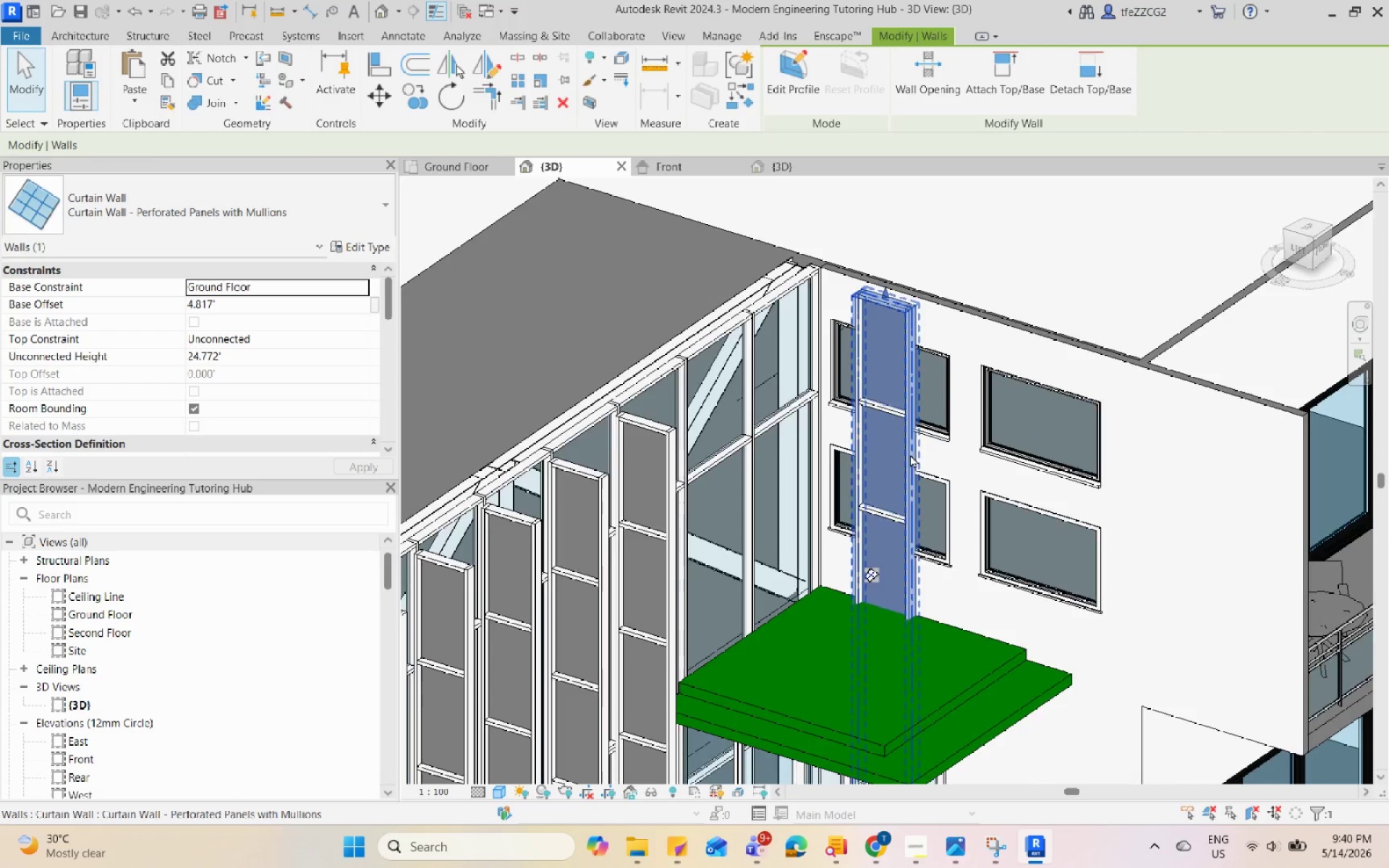 
scroll: coordinate [927, 652], scroll_direction: down, amount: 1.0
 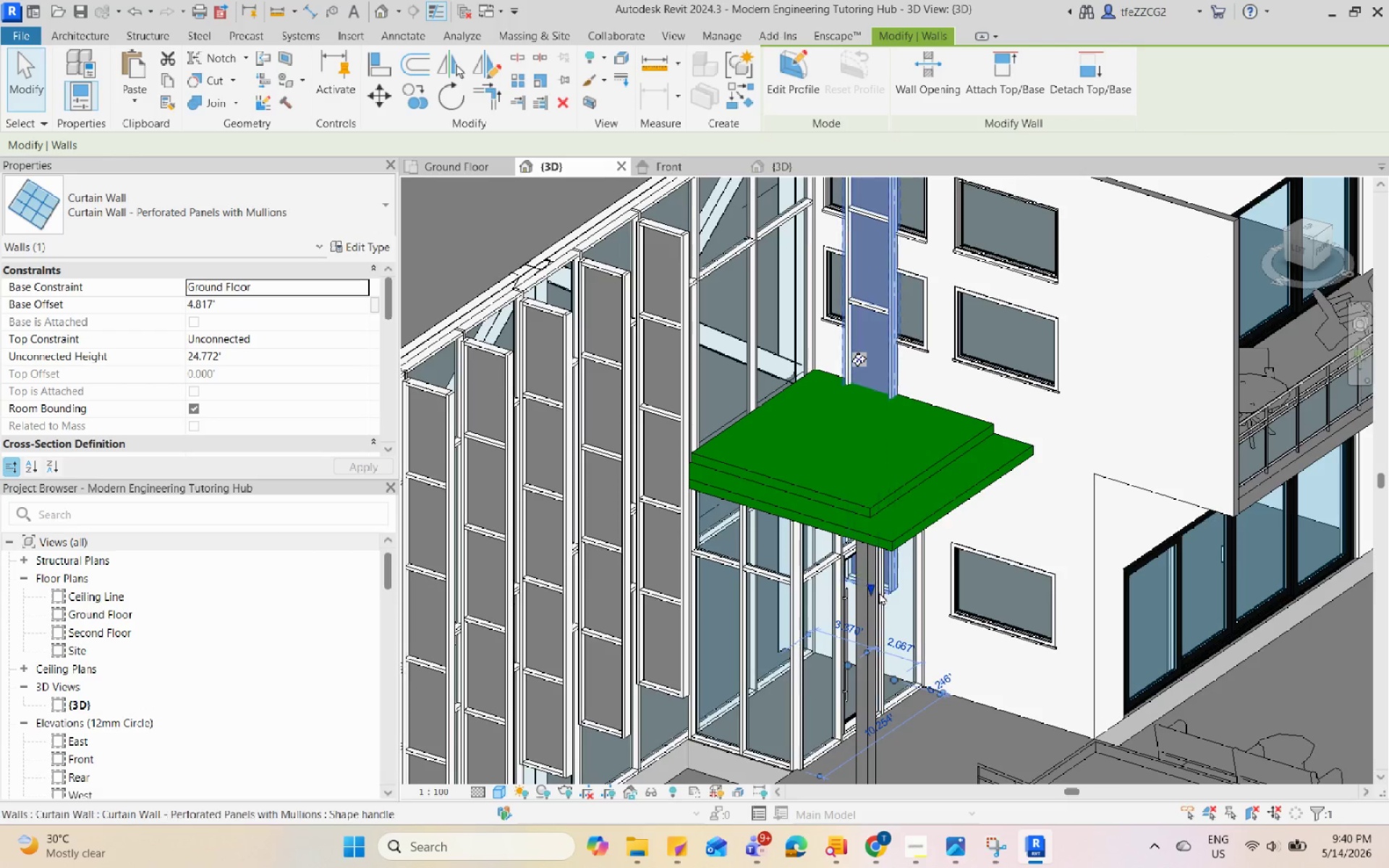 
left_click_drag(start_coordinate=[875, 587], to_coordinate=[888, 375])
 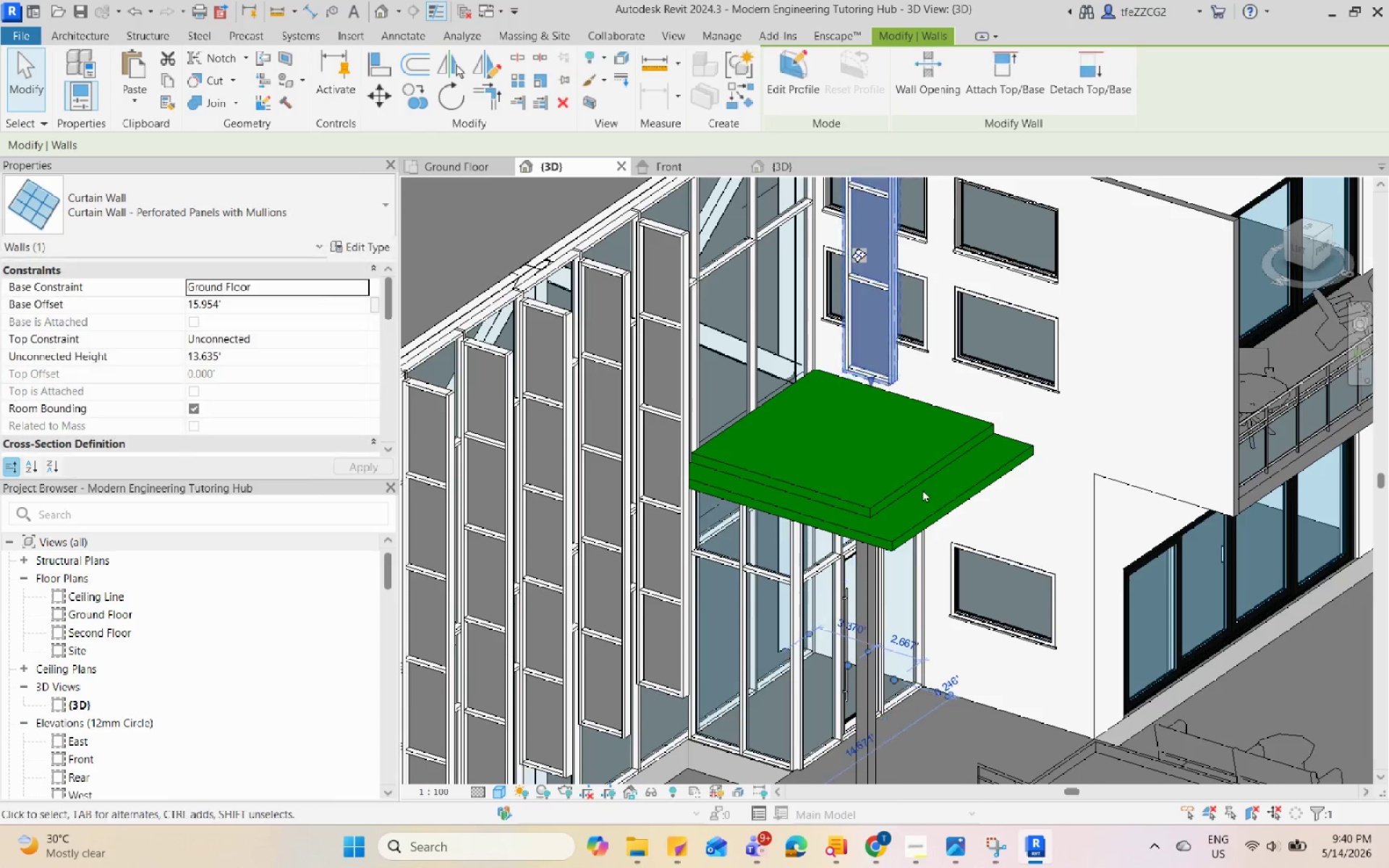 
scroll: coordinate [891, 333], scroll_direction: up, amount: 4.0
 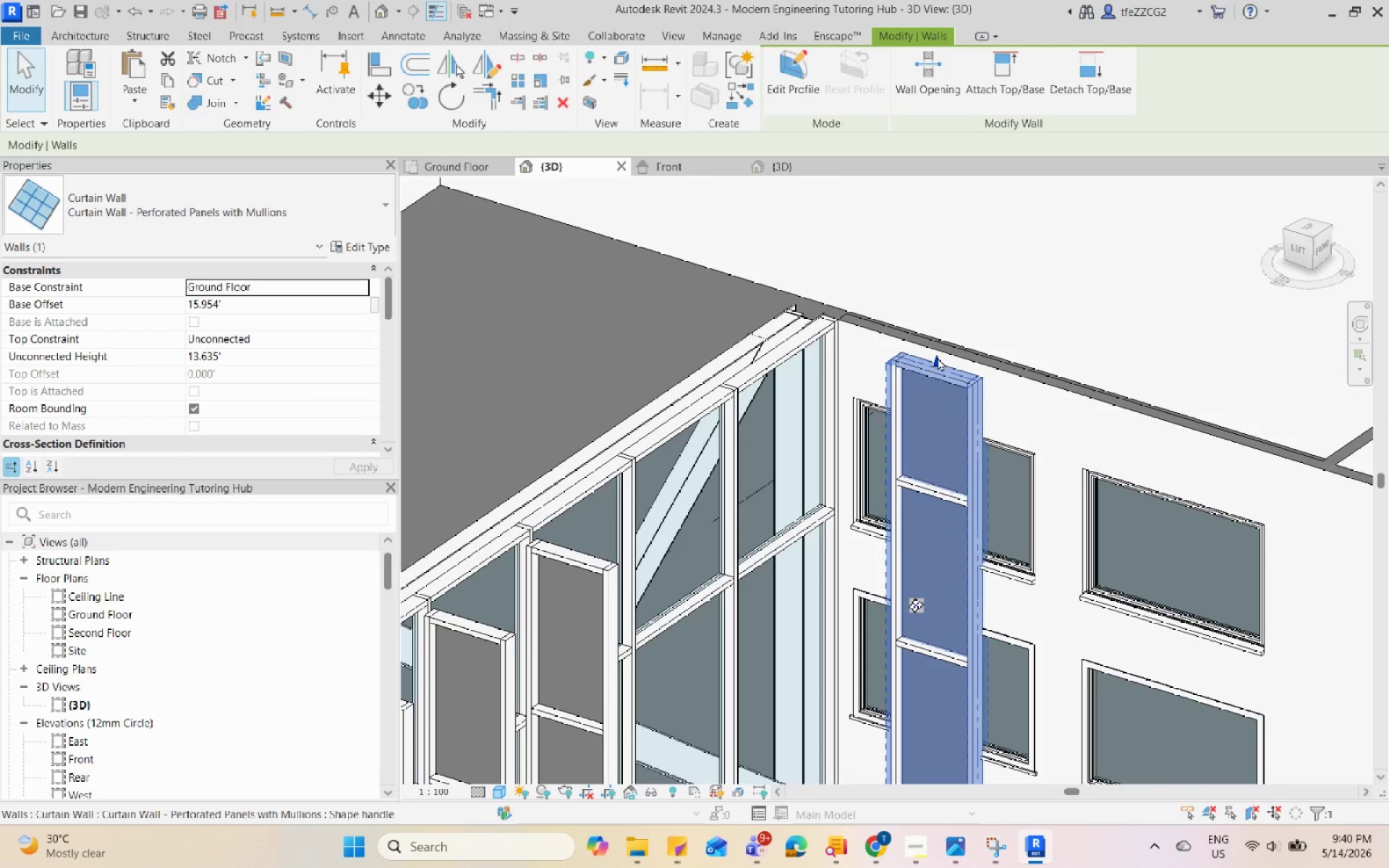 
left_click_drag(start_coordinate=[938, 357], to_coordinate=[939, 375])
 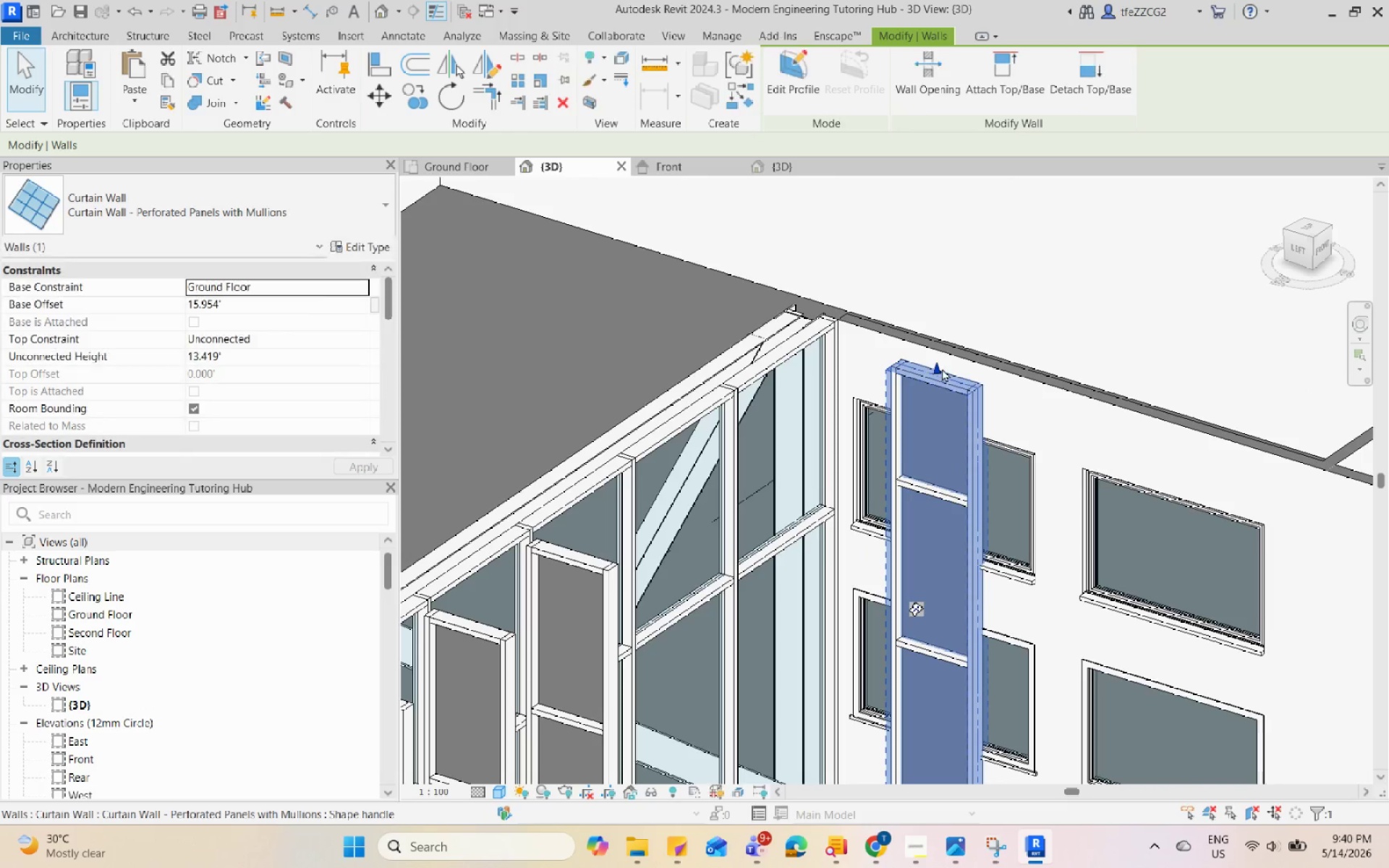 
scroll: coordinate [942, 368], scroll_direction: down, amount: 3.0
 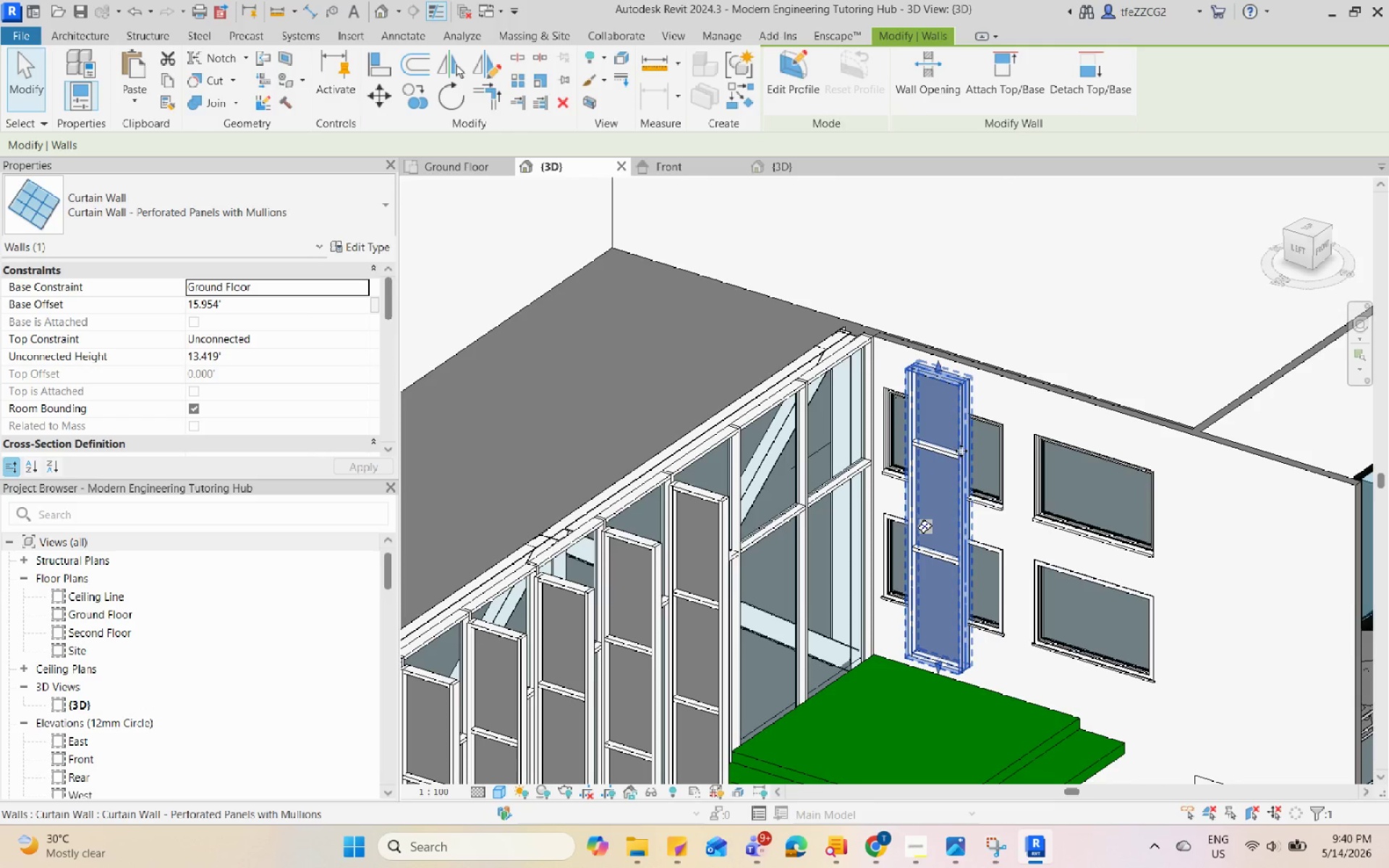 
left_click([949, 459])
 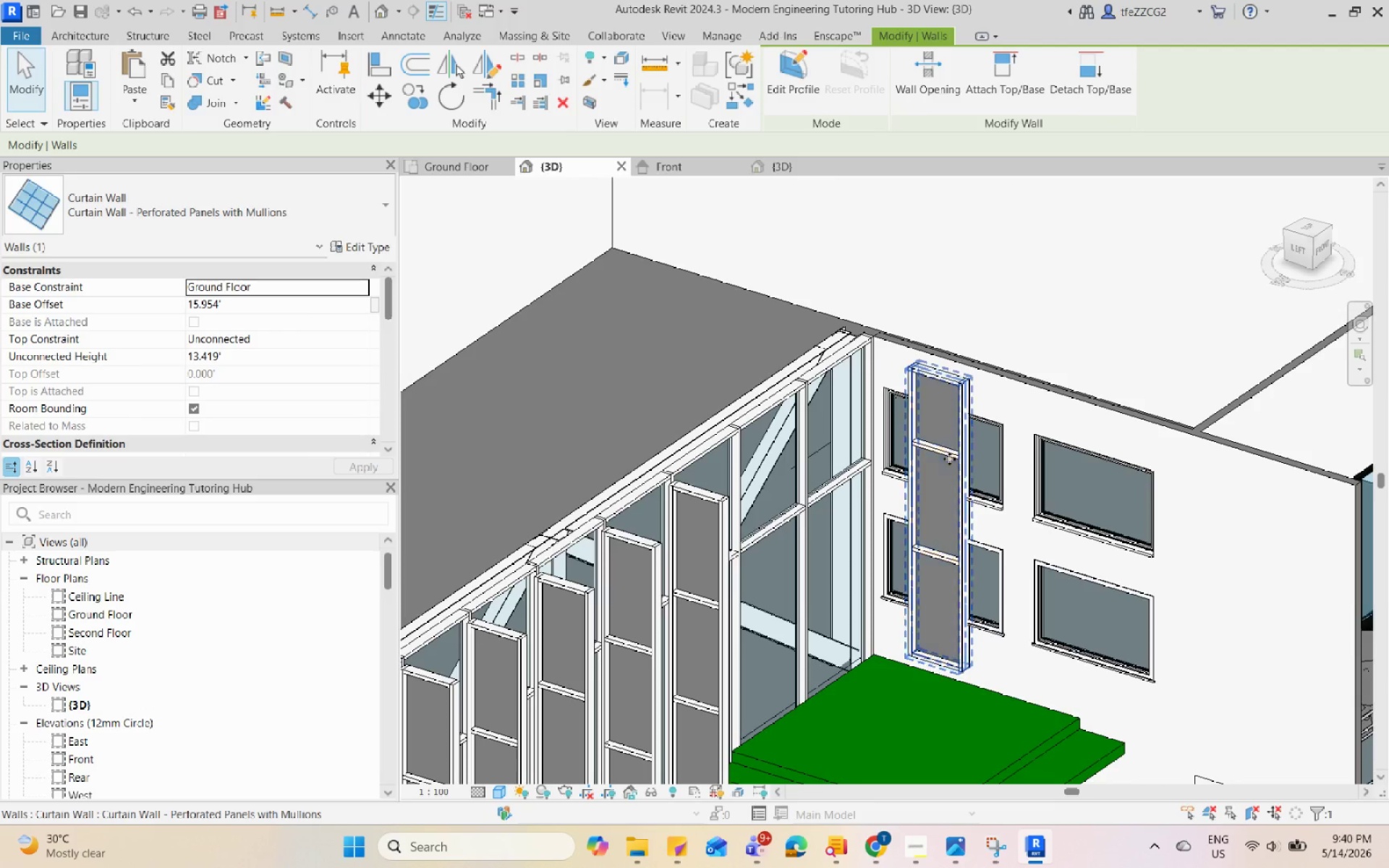 
key(Escape)
 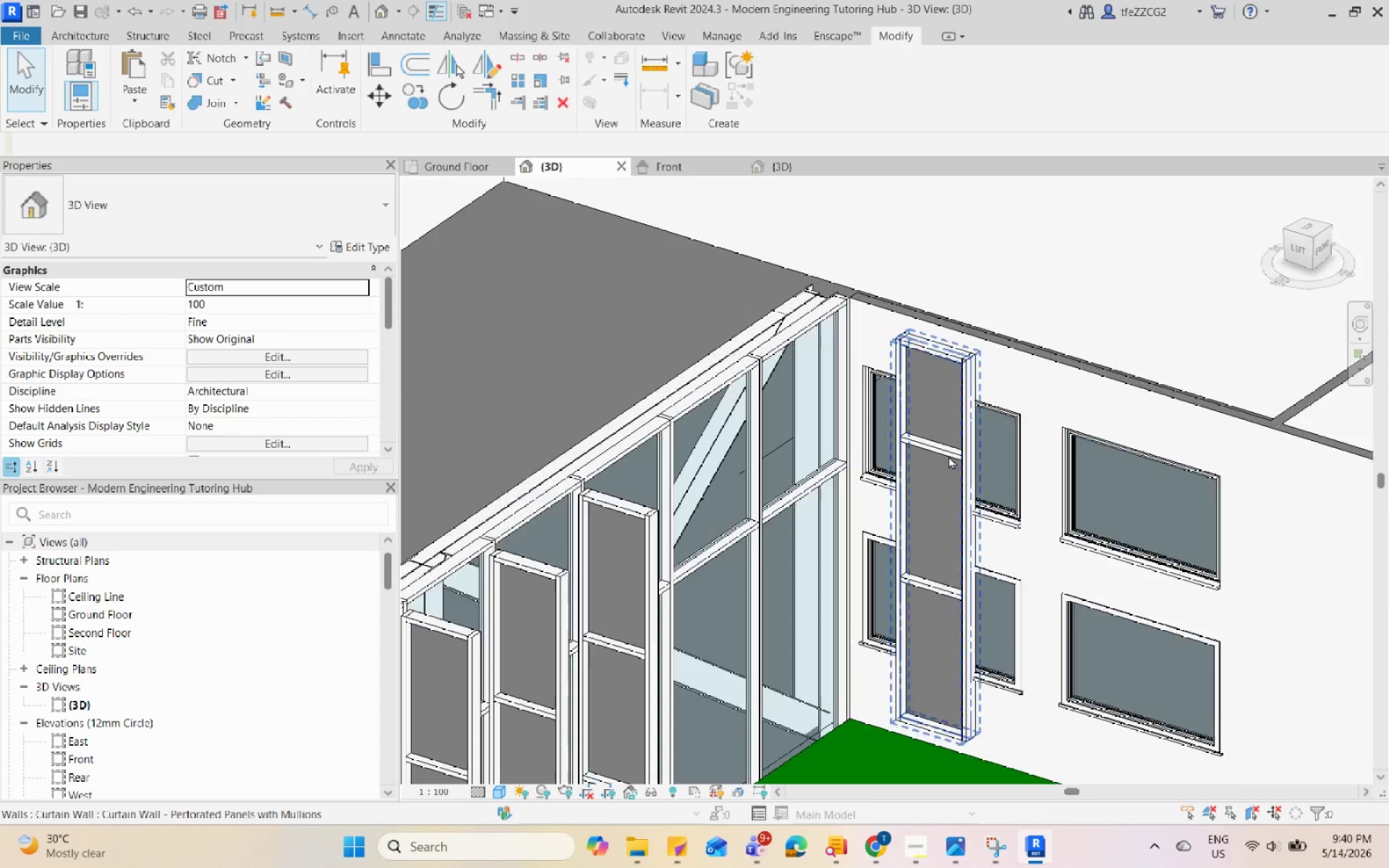 
left_click([946, 449])
 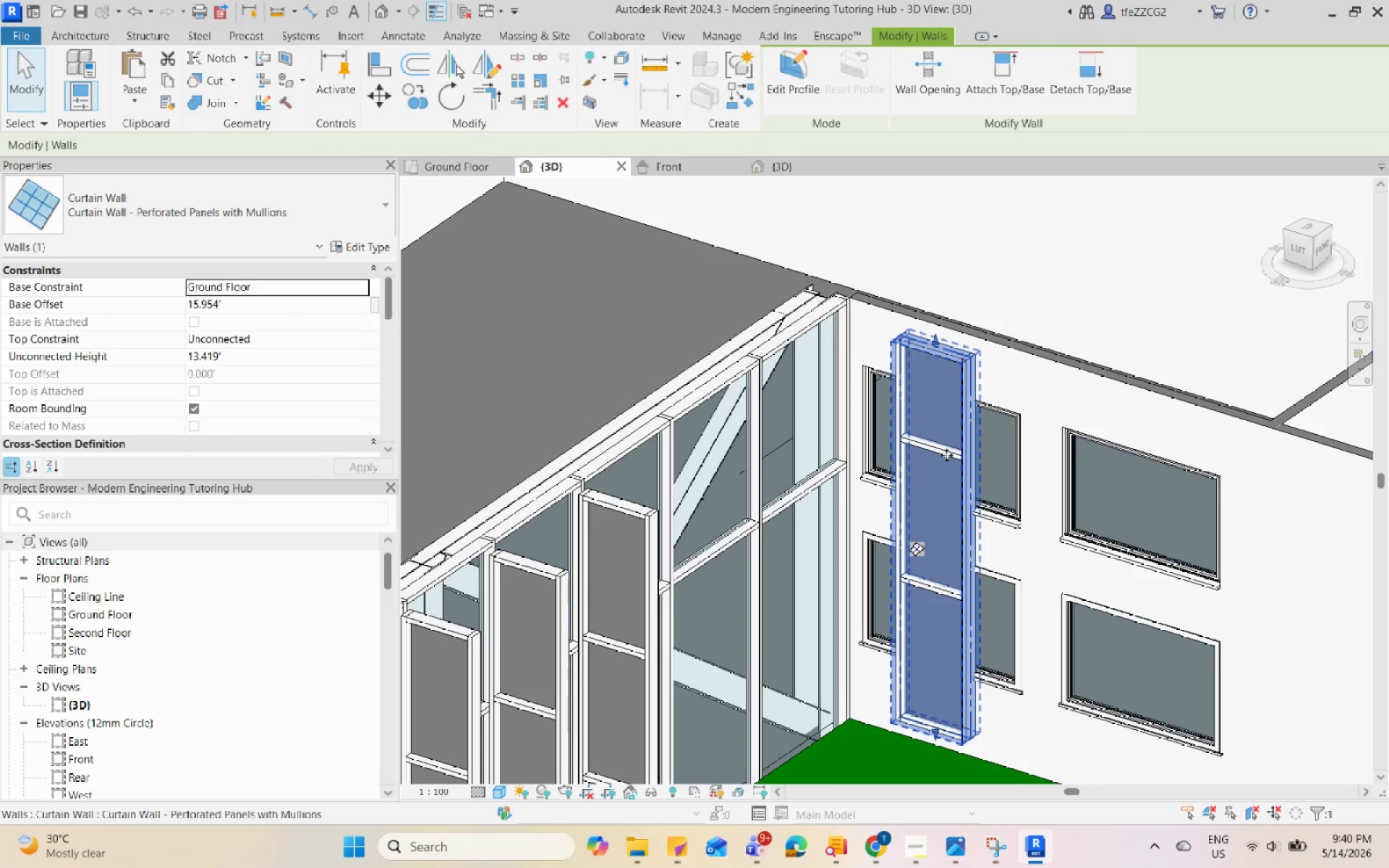 
scroll: coordinate [948, 456], scroll_direction: up, amount: 2.0
 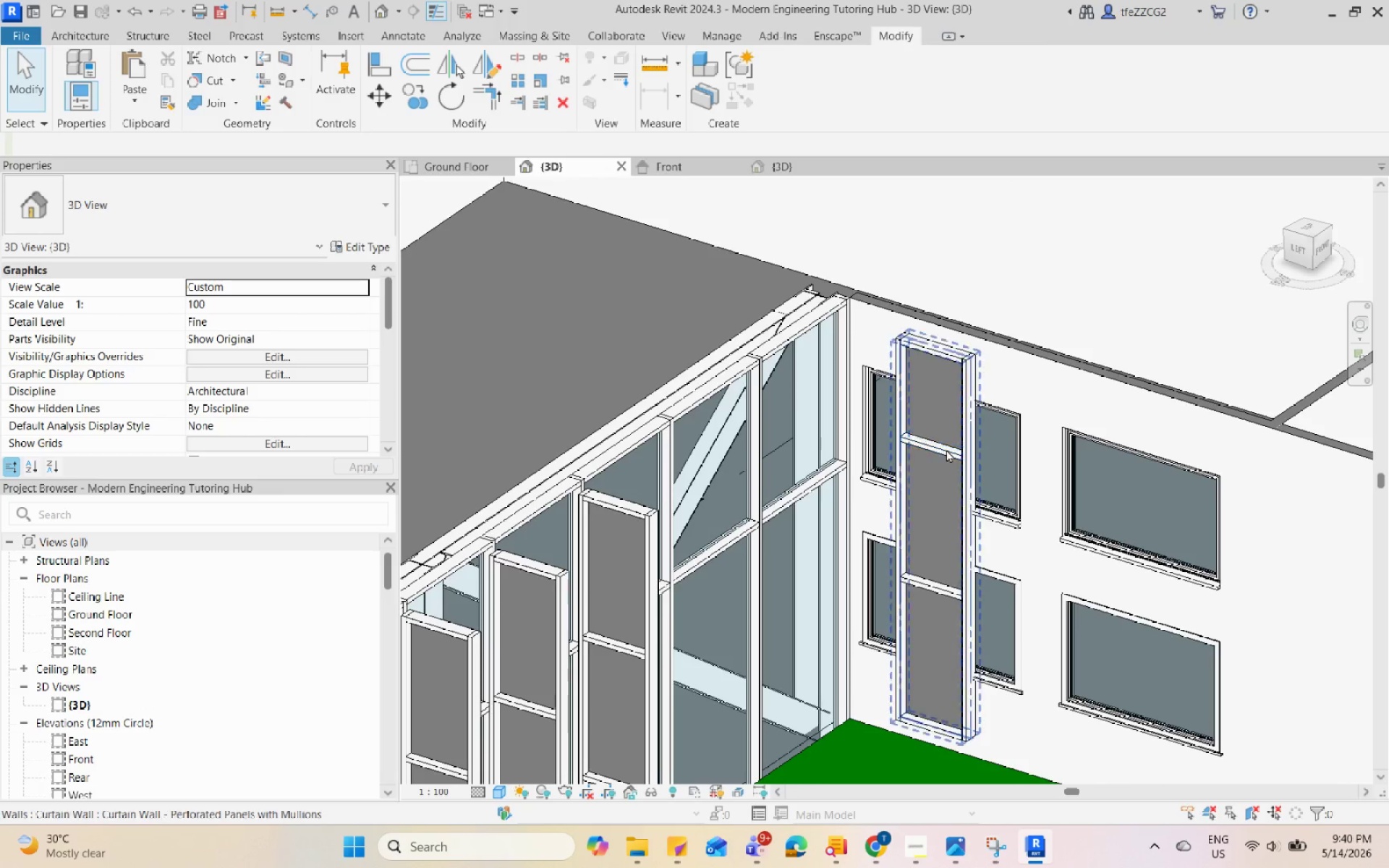 
key(Escape)
 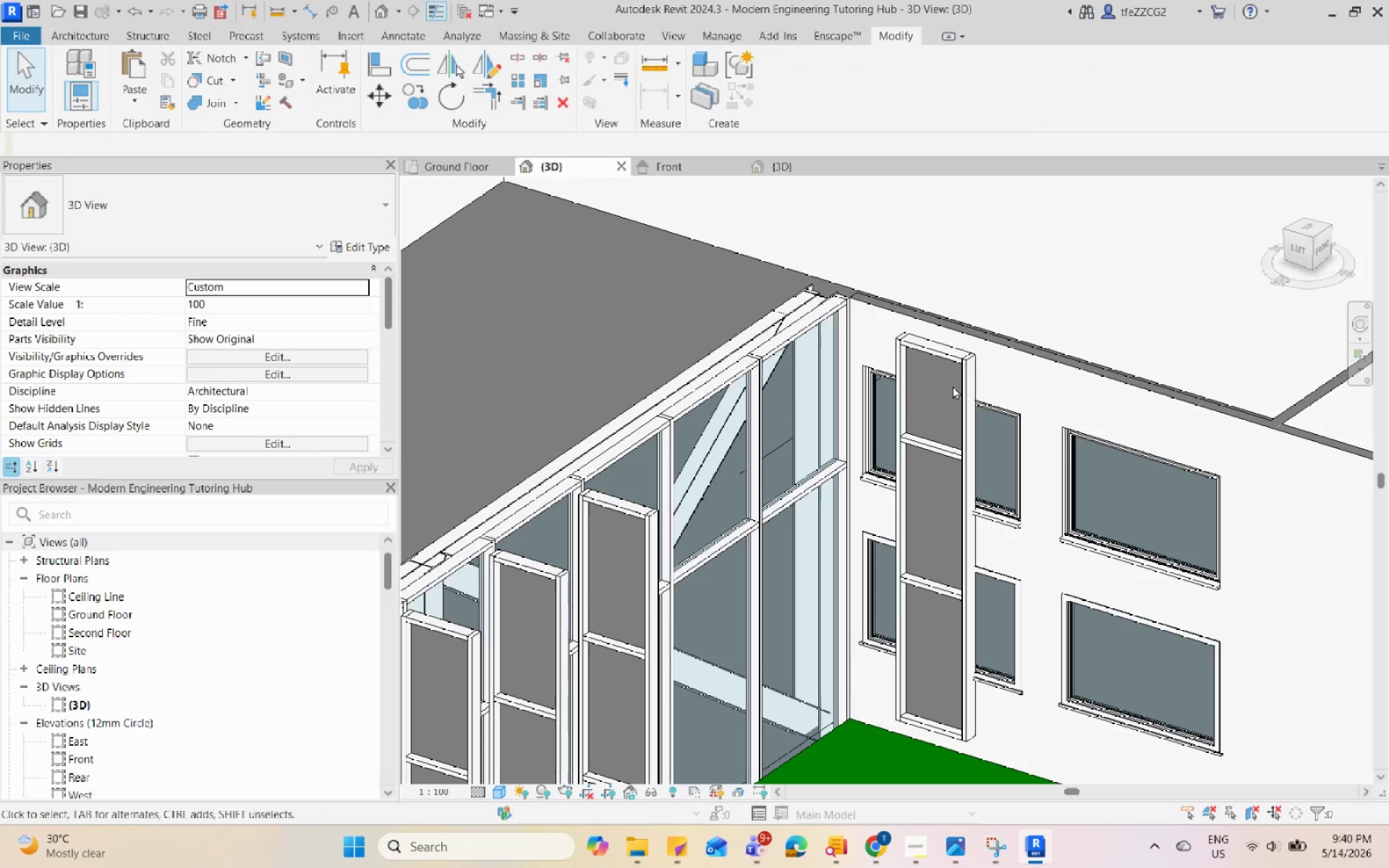 
left_click([953, 359])
 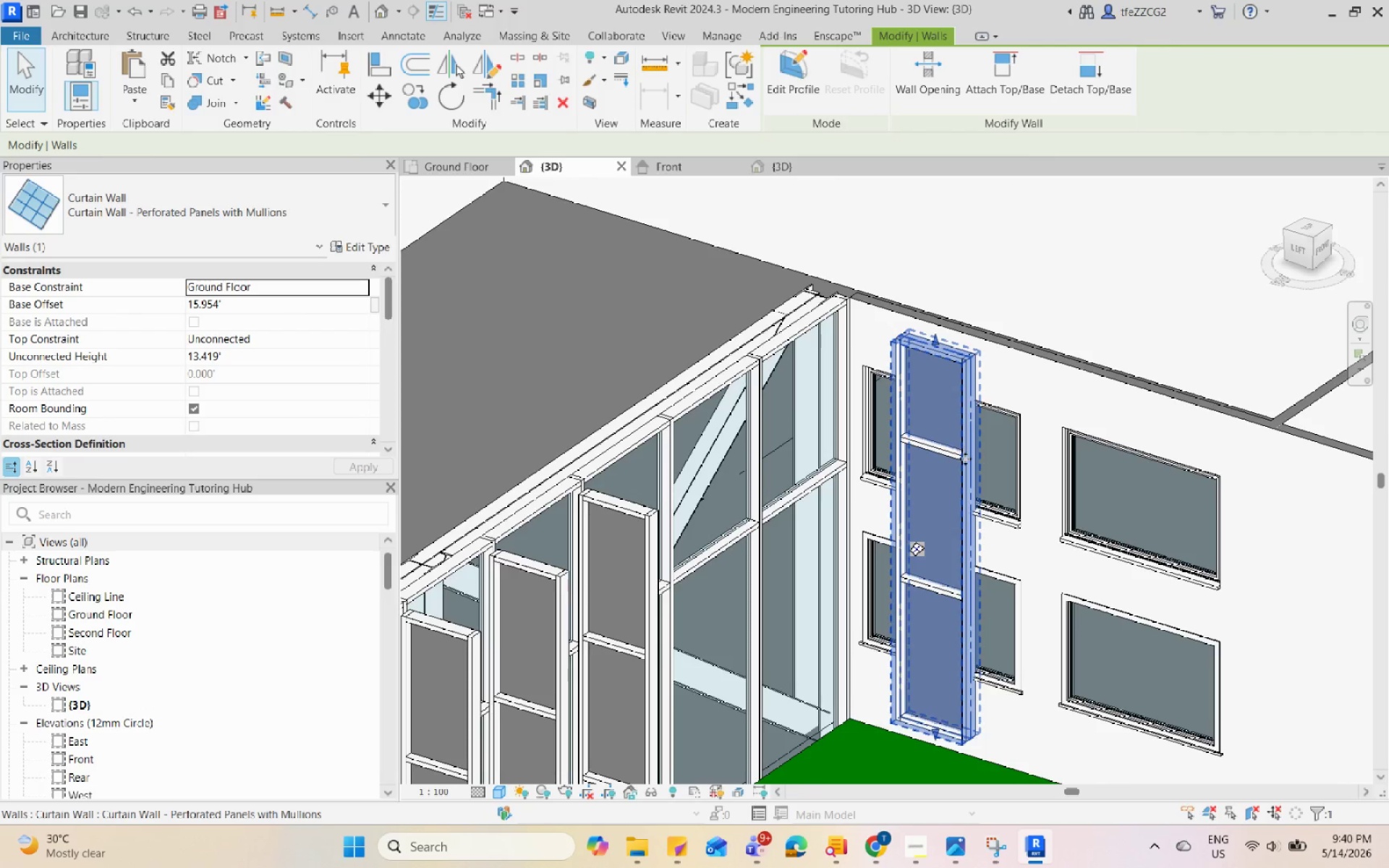 
hold_key(key=ShiftLeft, duration=0.95)
 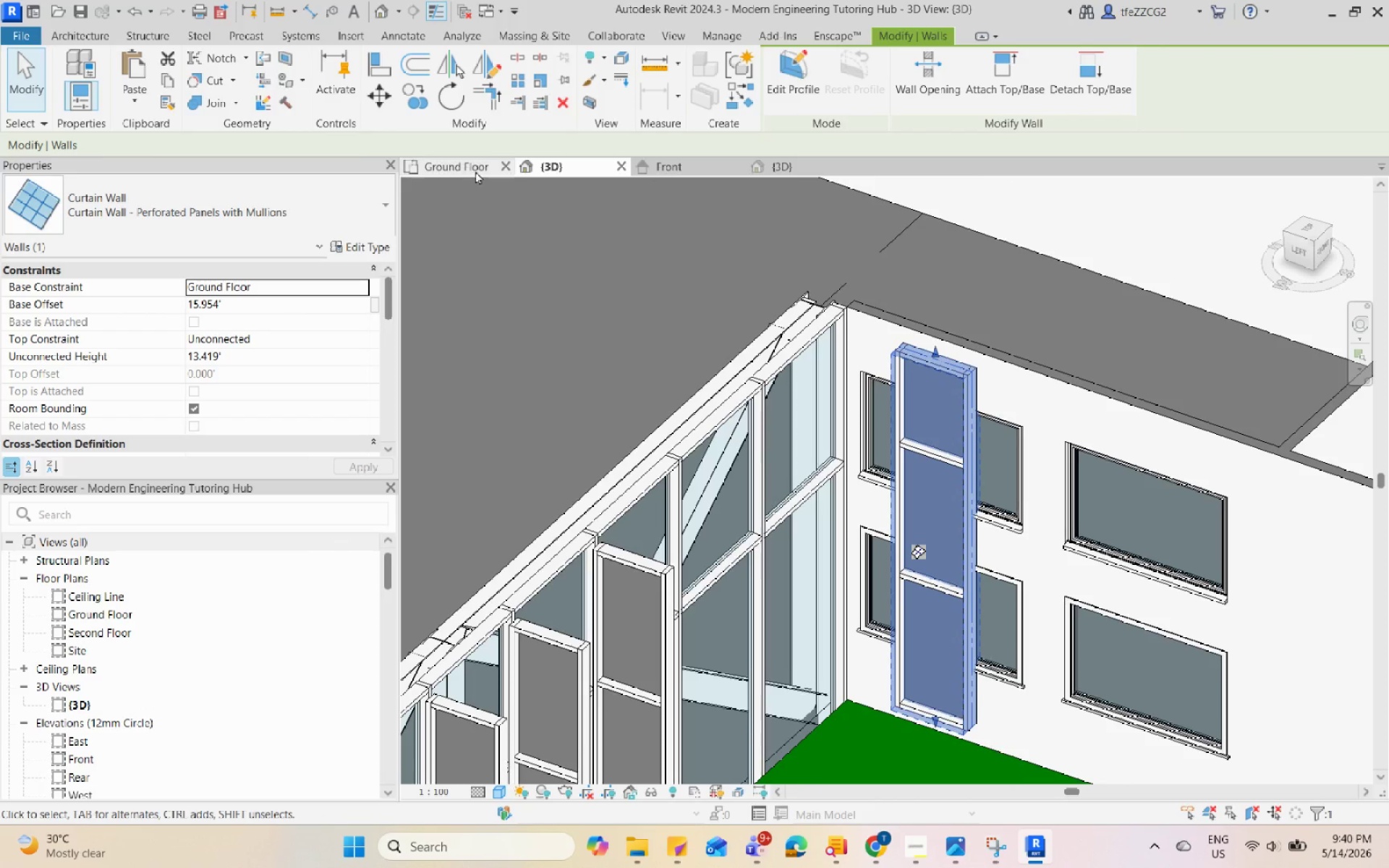 
left_click([472, 169])
 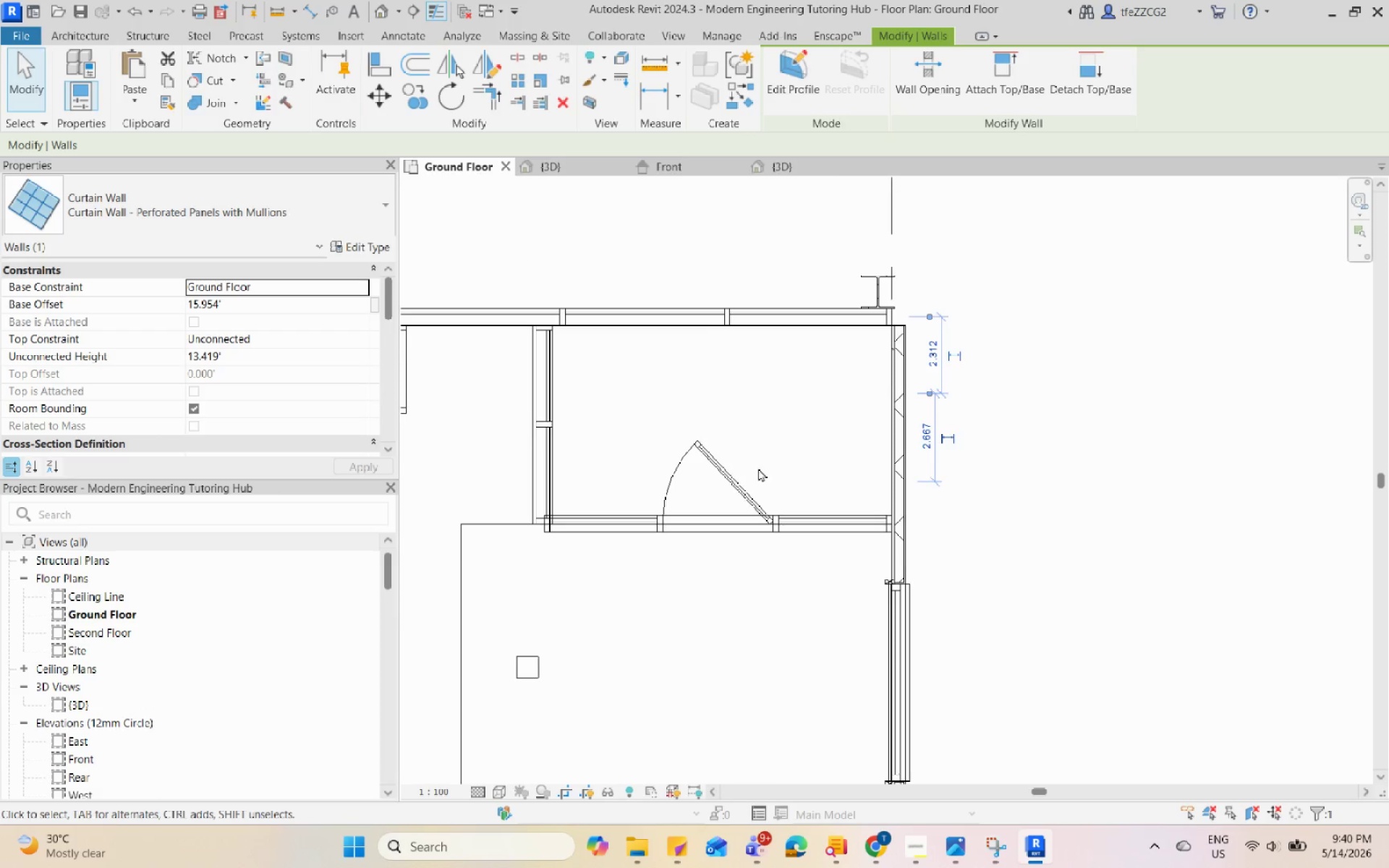 
scroll: coordinate [758, 468], scroll_direction: down, amount: 5.0
 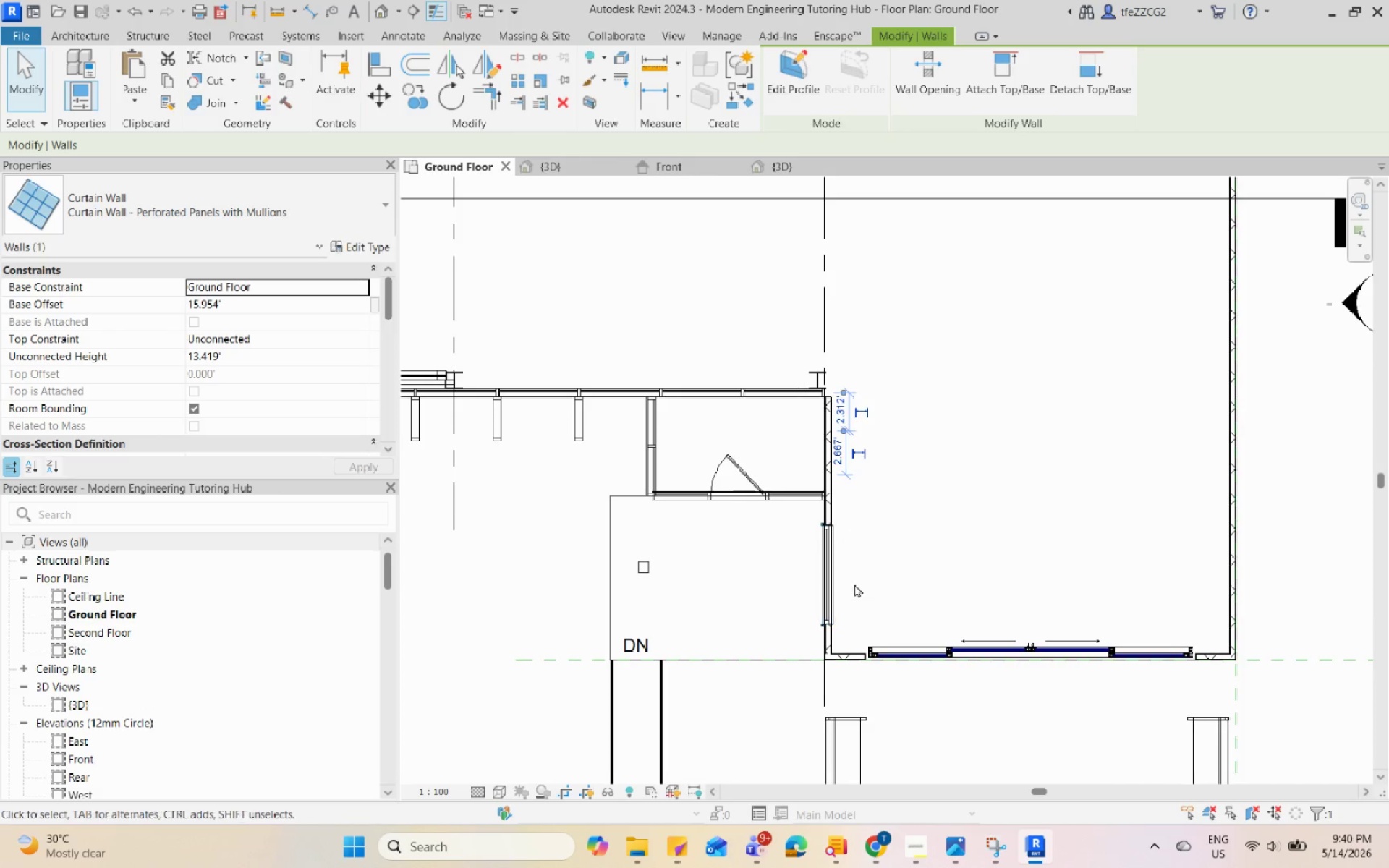 
scroll: coordinate [778, 512], scroll_direction: up, amount: 5.0
 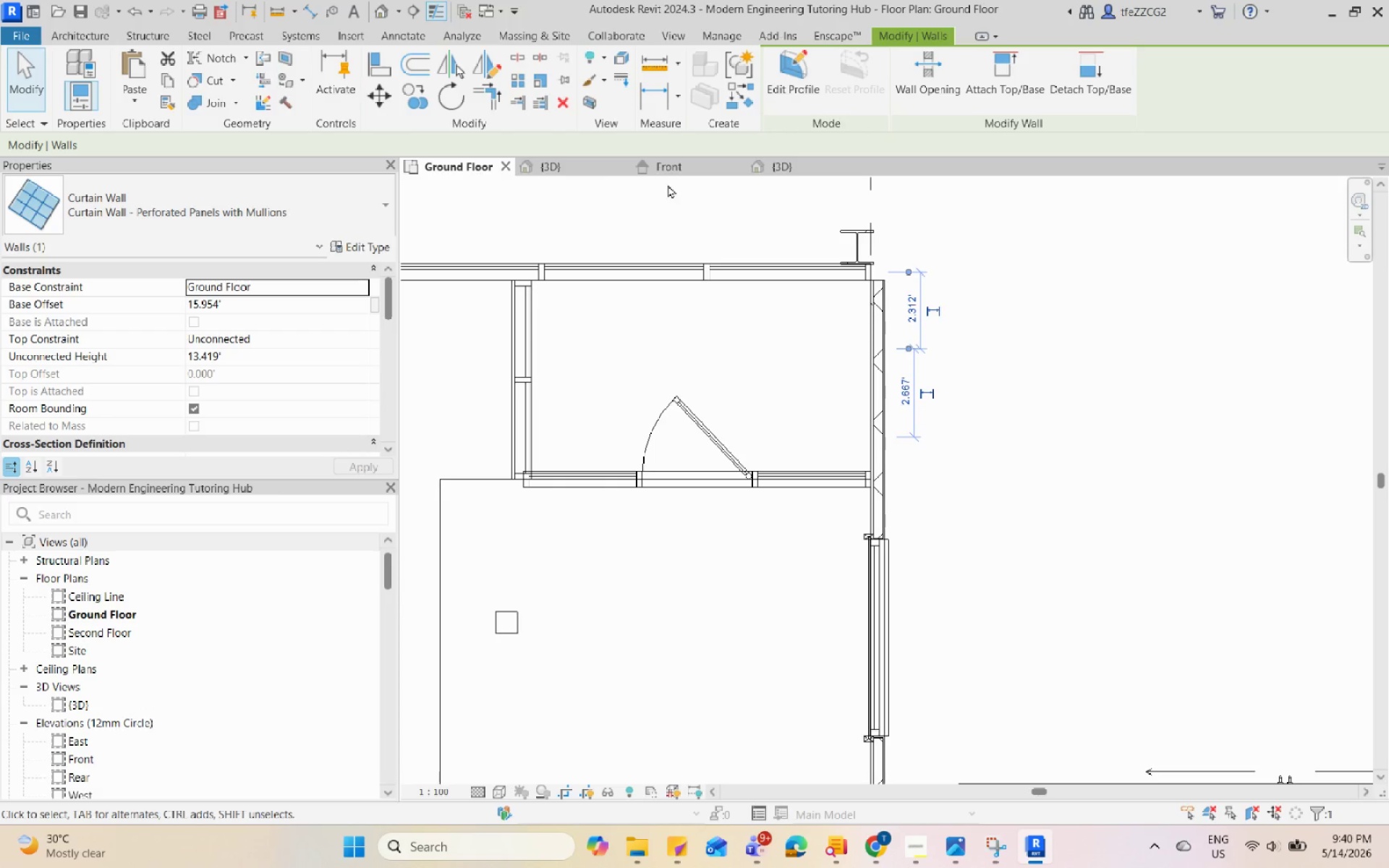 
scroll: coordinate [255, 395], scroll_direction: down, amount: 11.0
 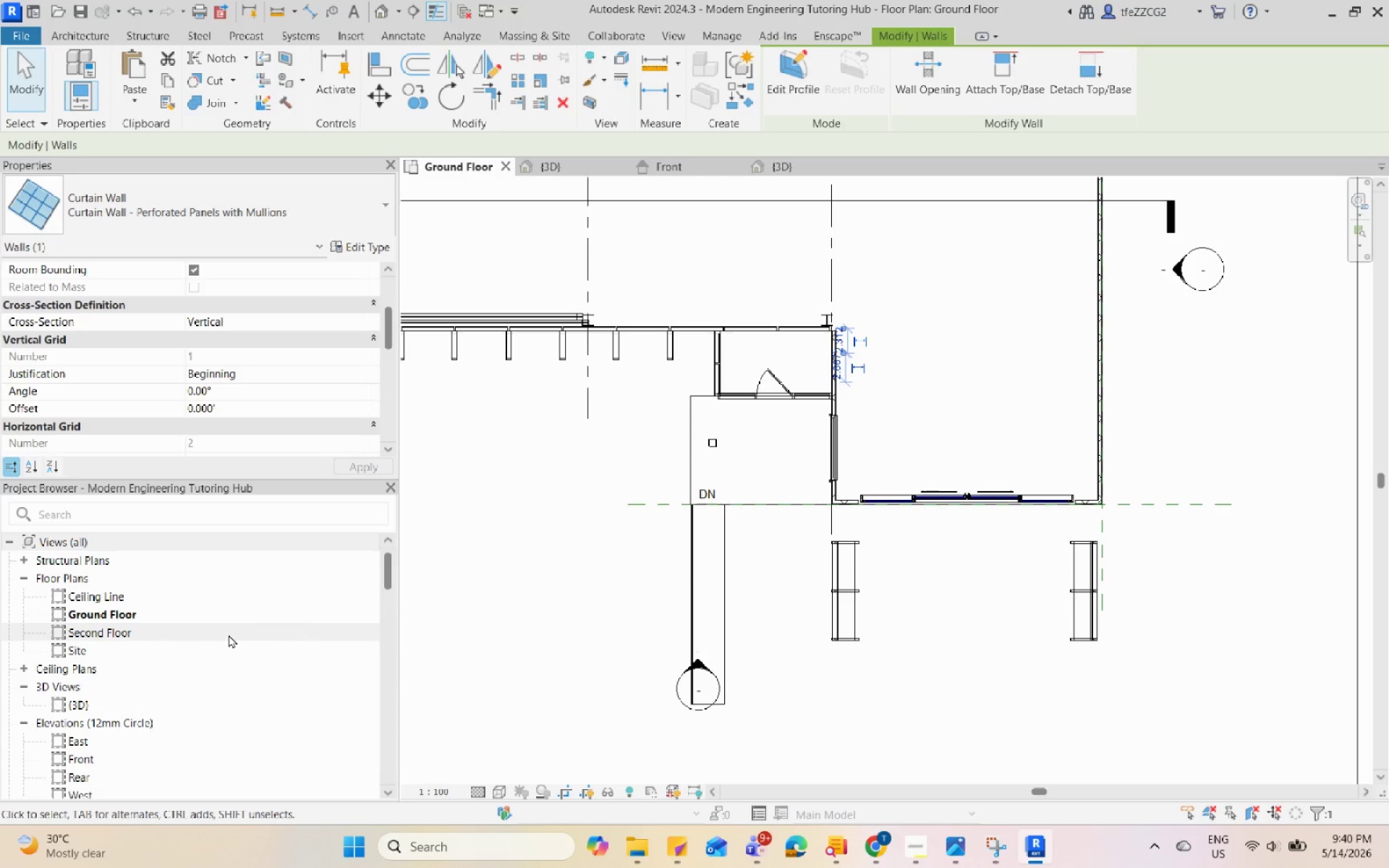 
double_click([229, 634])
 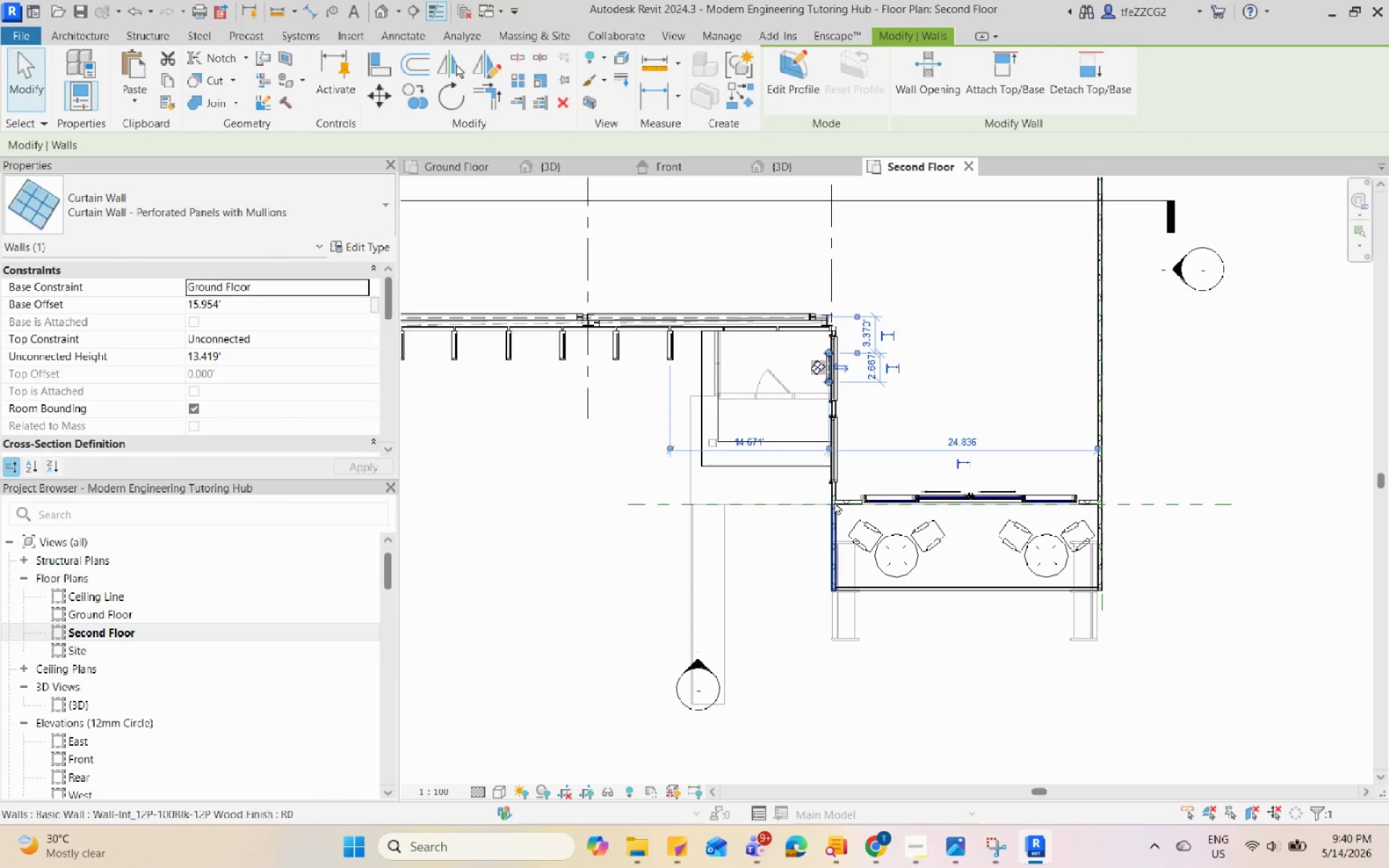 
key(Escape)
 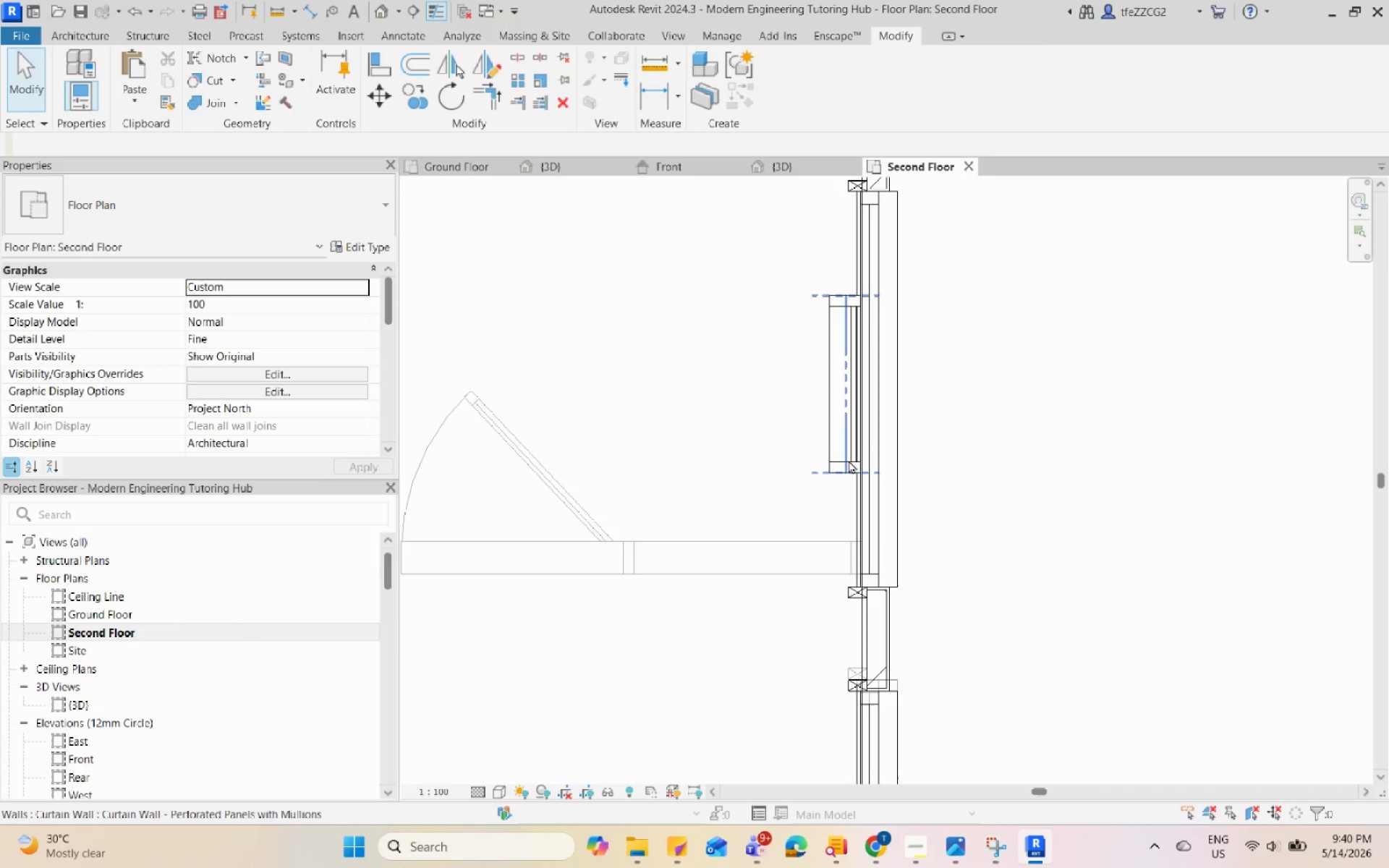 
scroll: coordinate [836, 262], scroll_direction: up, amount: 13.0
 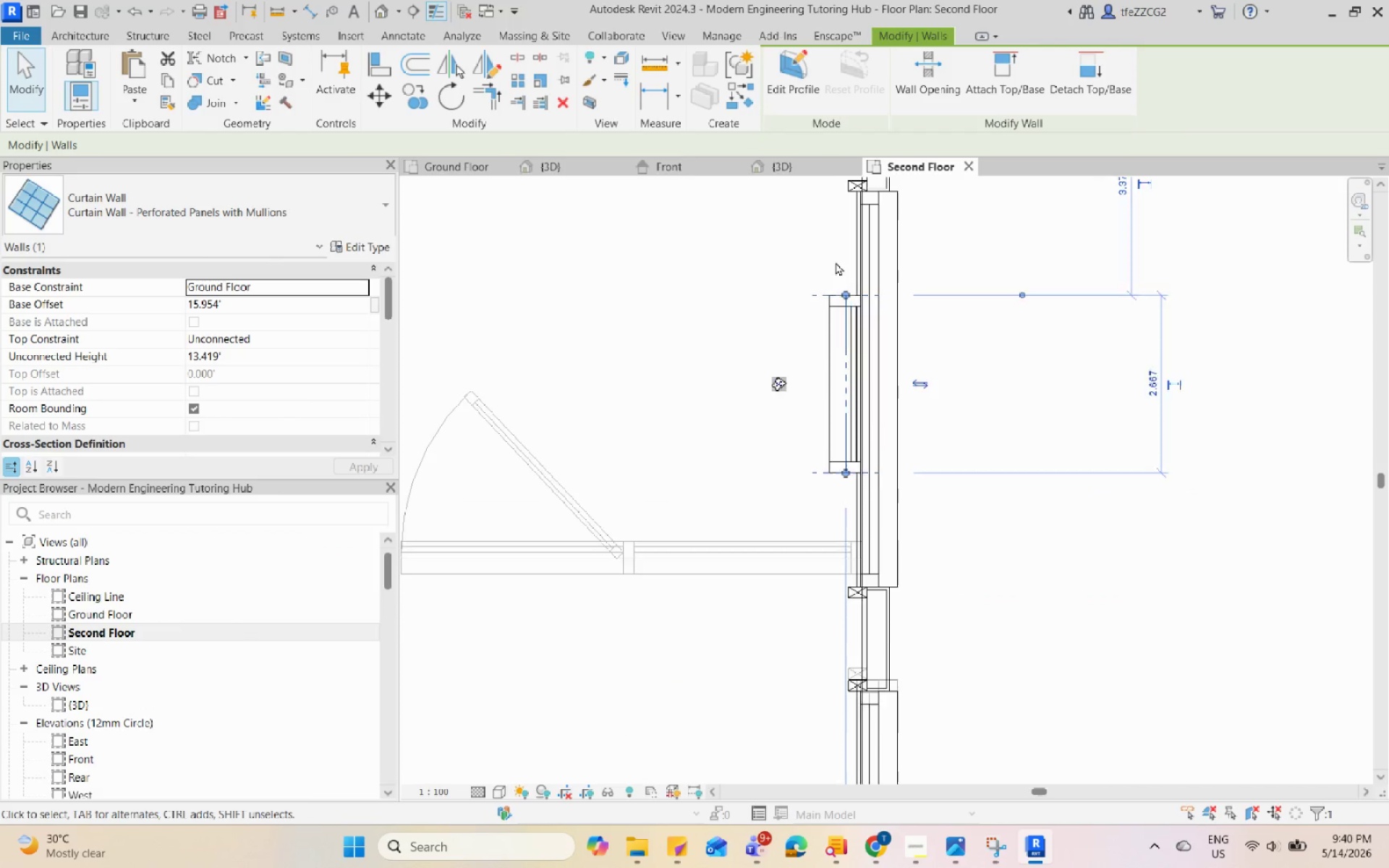 
left_click([849, 461])
 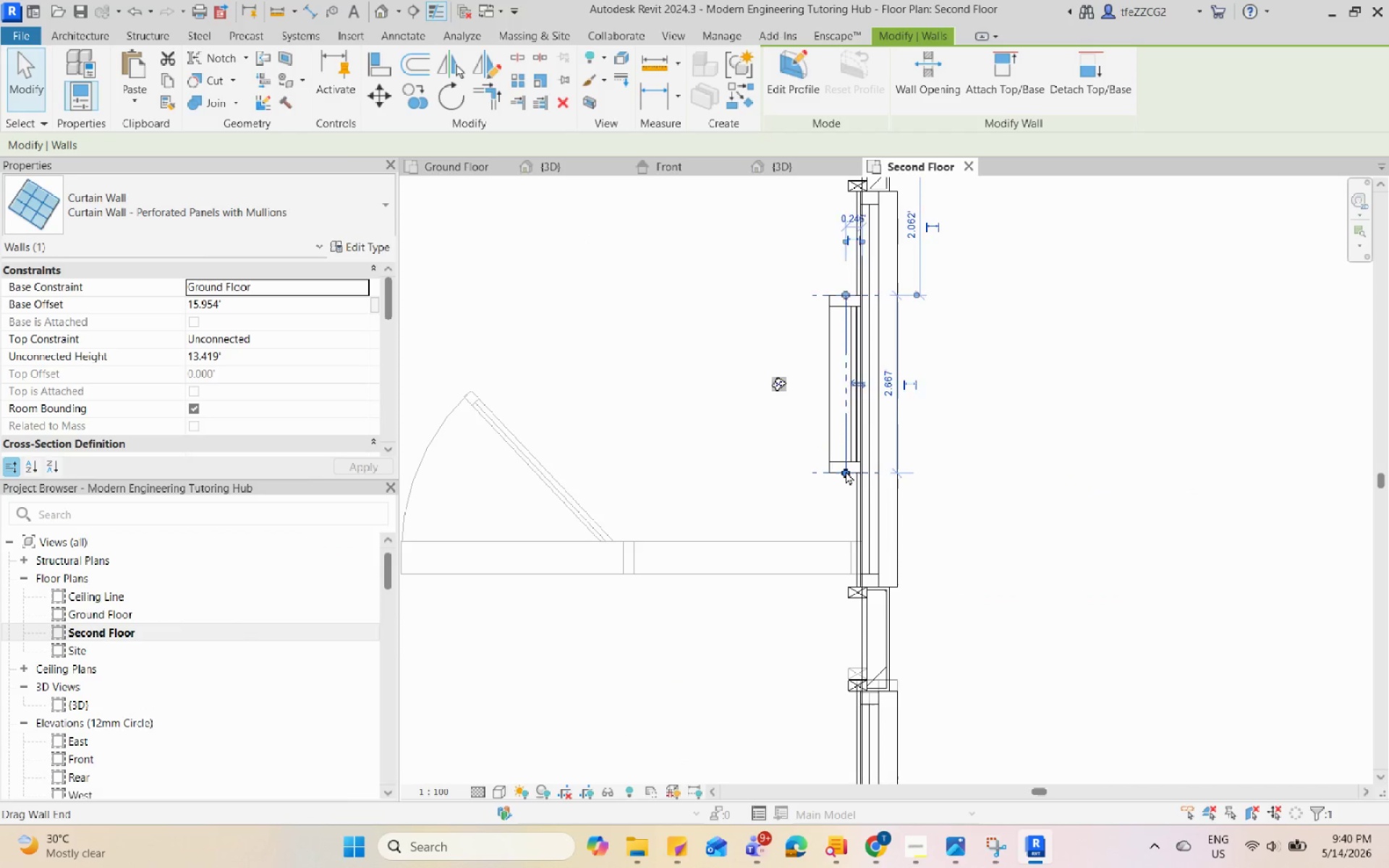 
left_click_drag(start_coordinate=[846, 471], to_coordinate=[852, 767])
 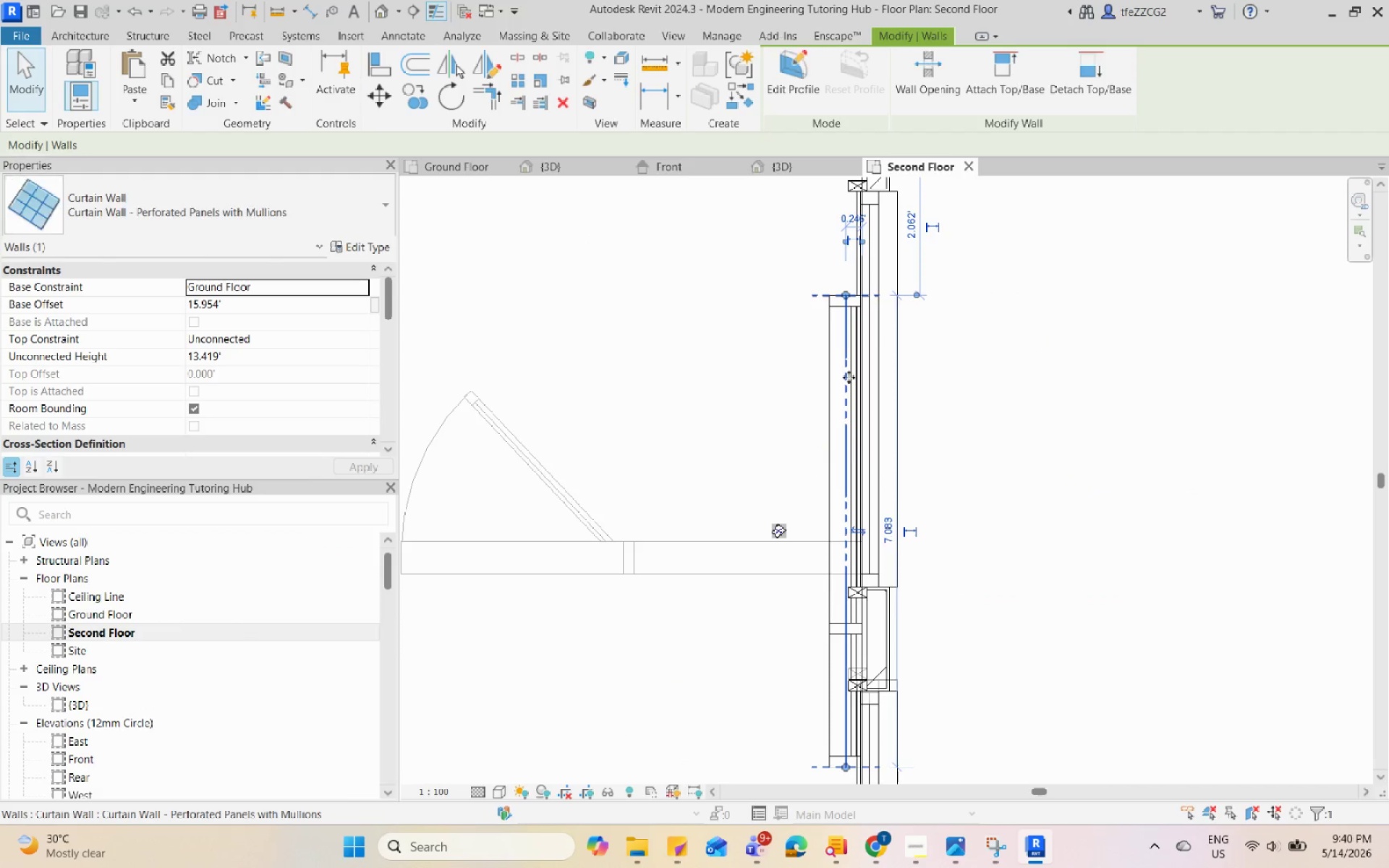 
scroll: coordinate [849, 377], scroll_direction: down, amount: 2.0
 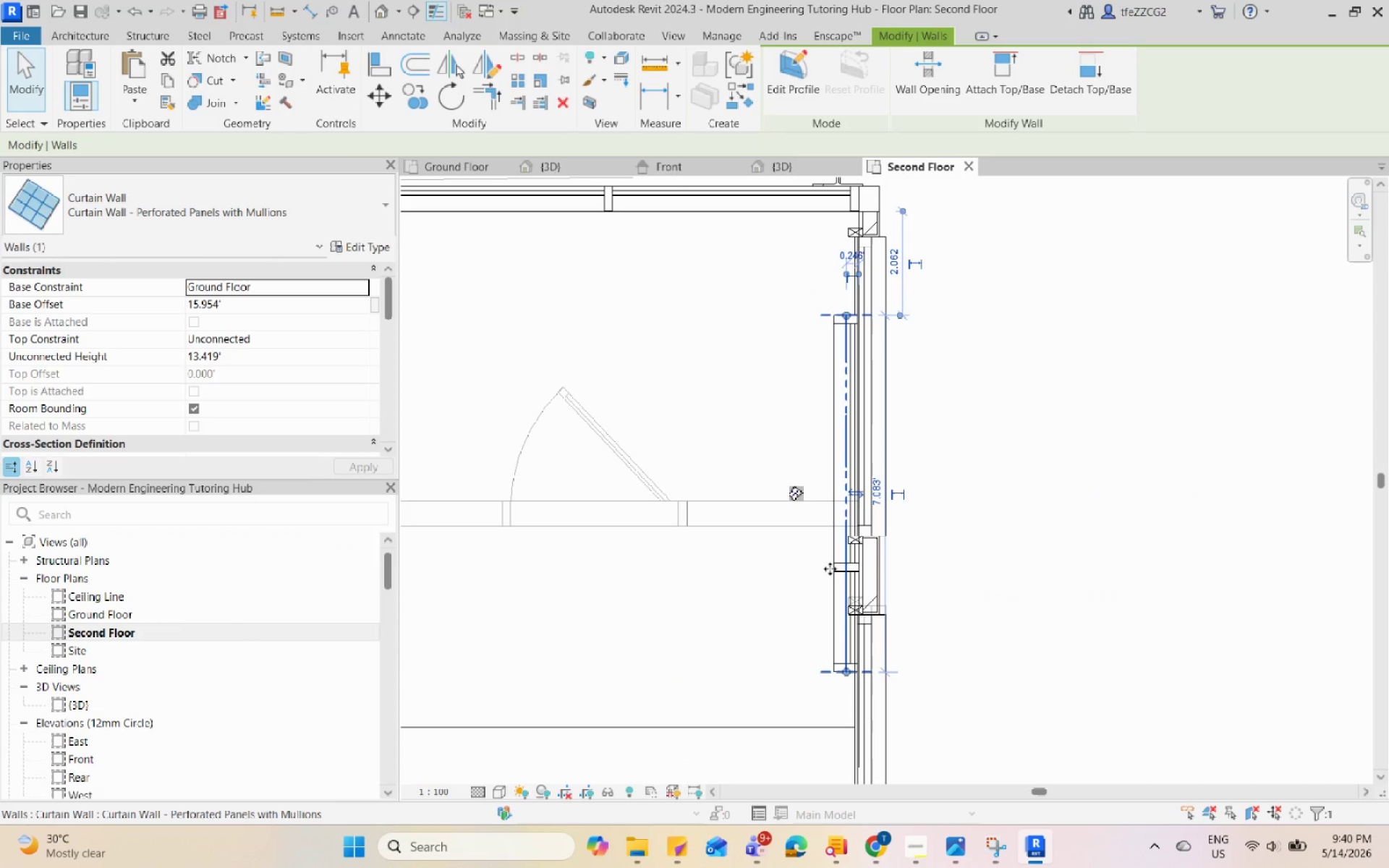 
key(Escape)
 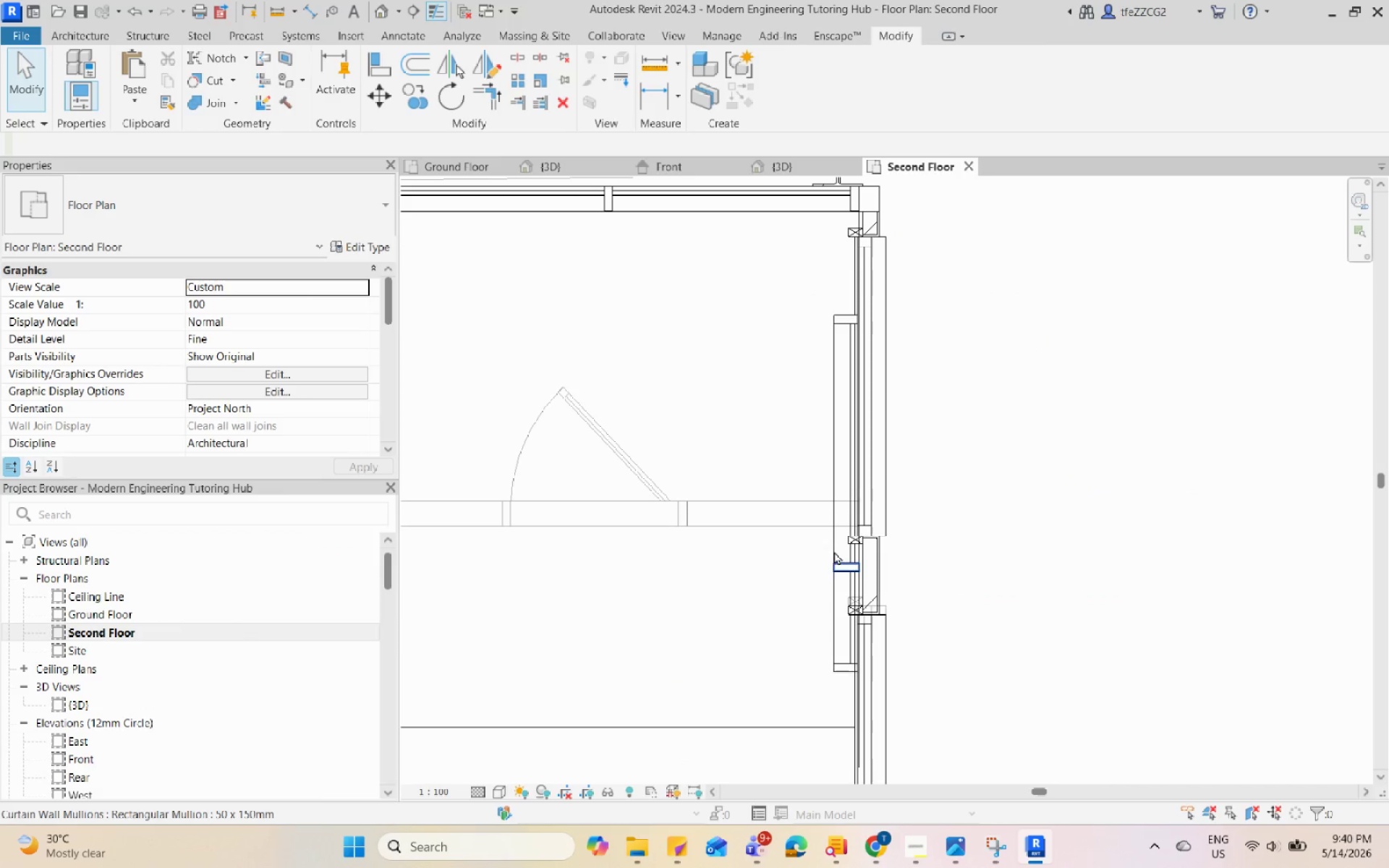 
scroll: coordinate [838, 438], scroll_direction: down, amount: 1.0
 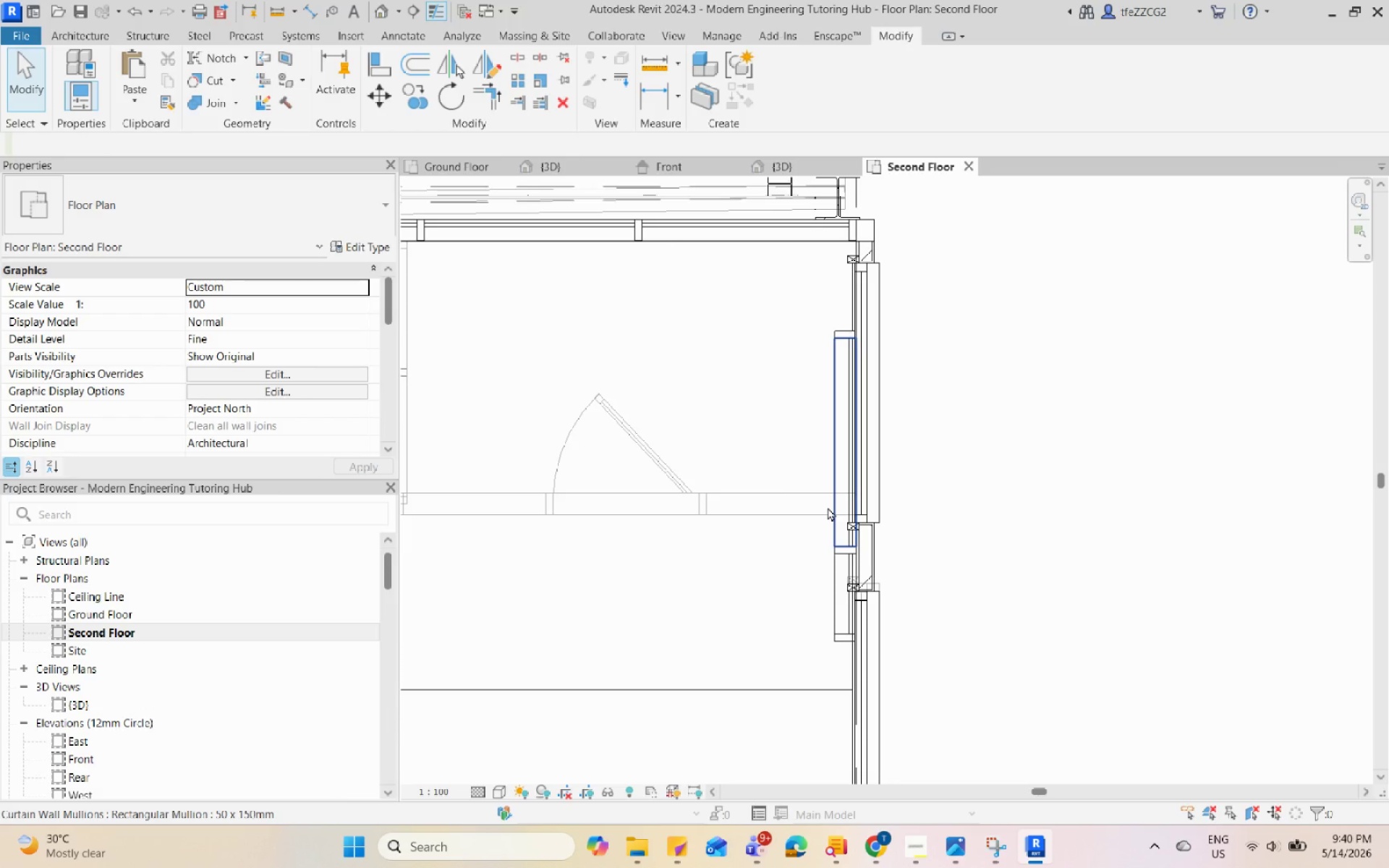 
key(Escape)
 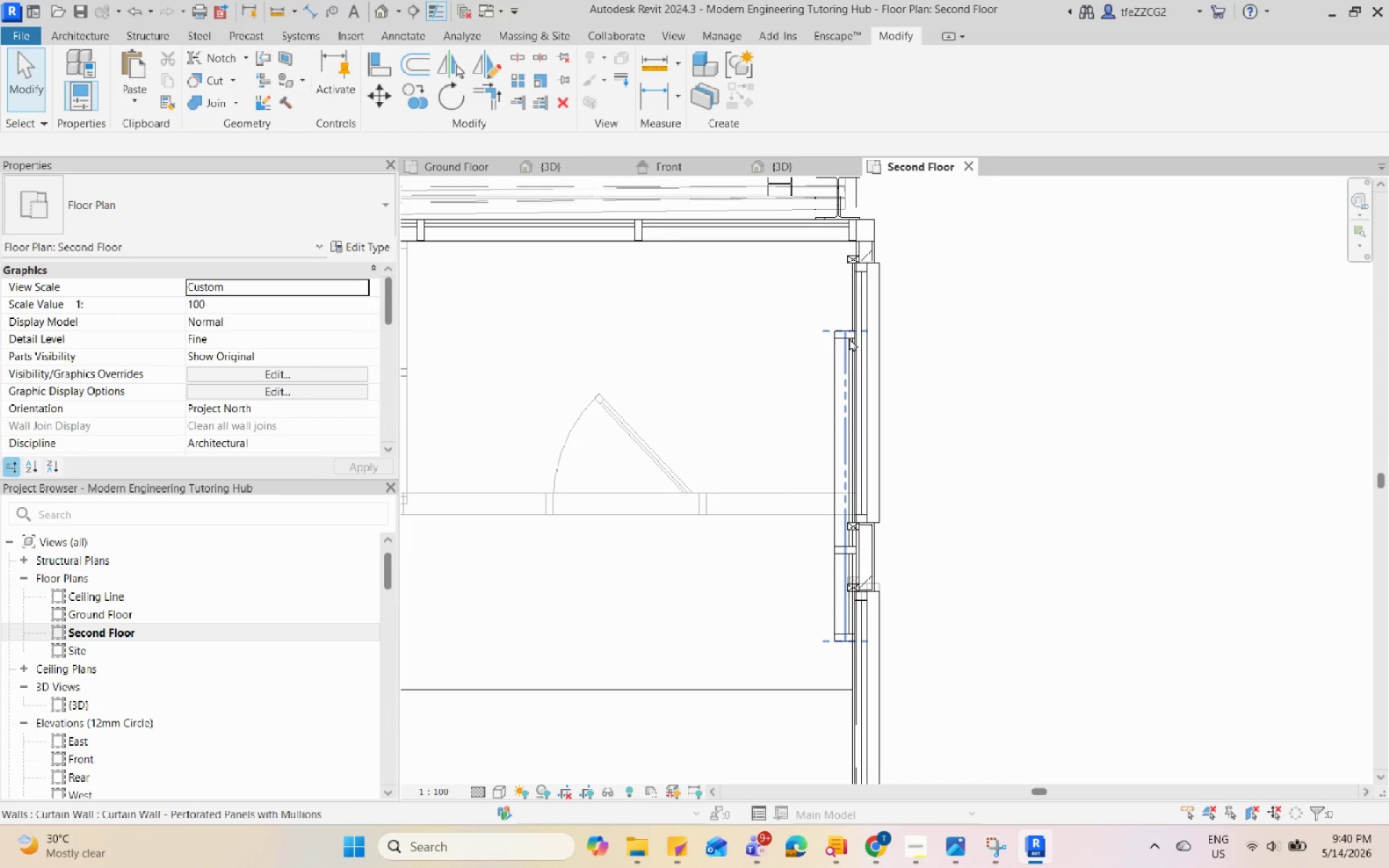 
left_click([849, 338])
 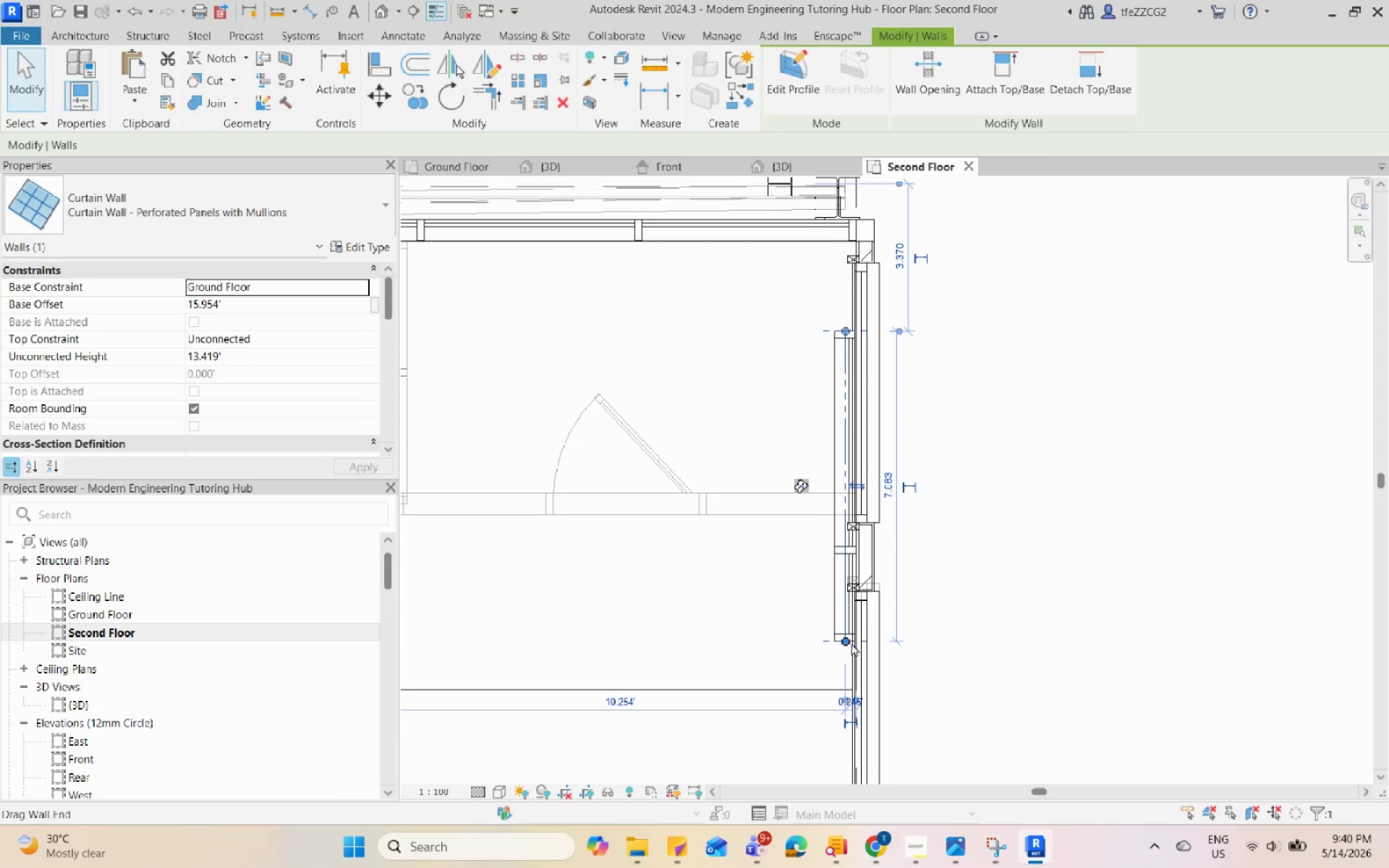 
left_click_drag(start_coordinate=[848, 637], to_coordinate=[843, 729])
 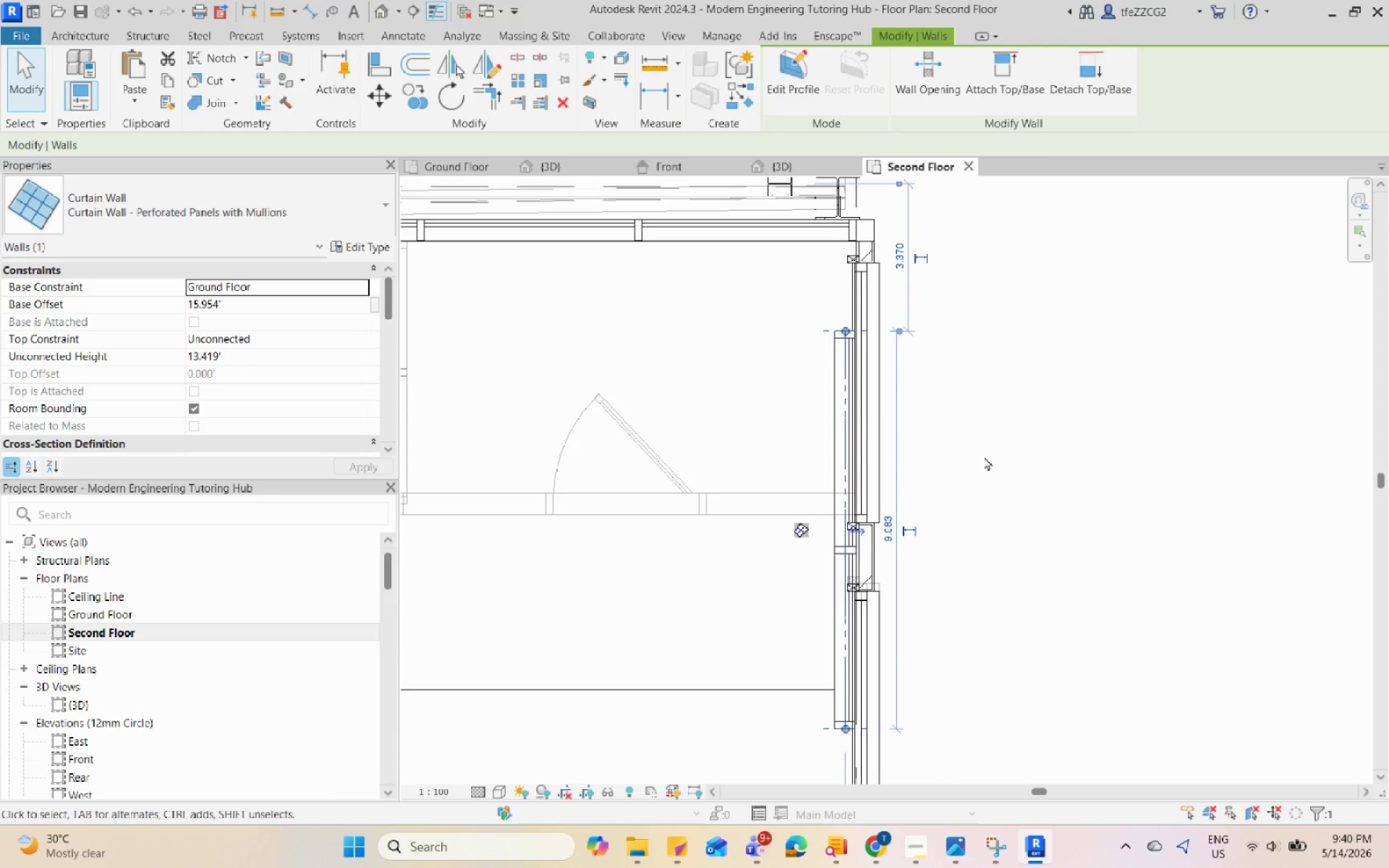 
left_click([984, 456])
 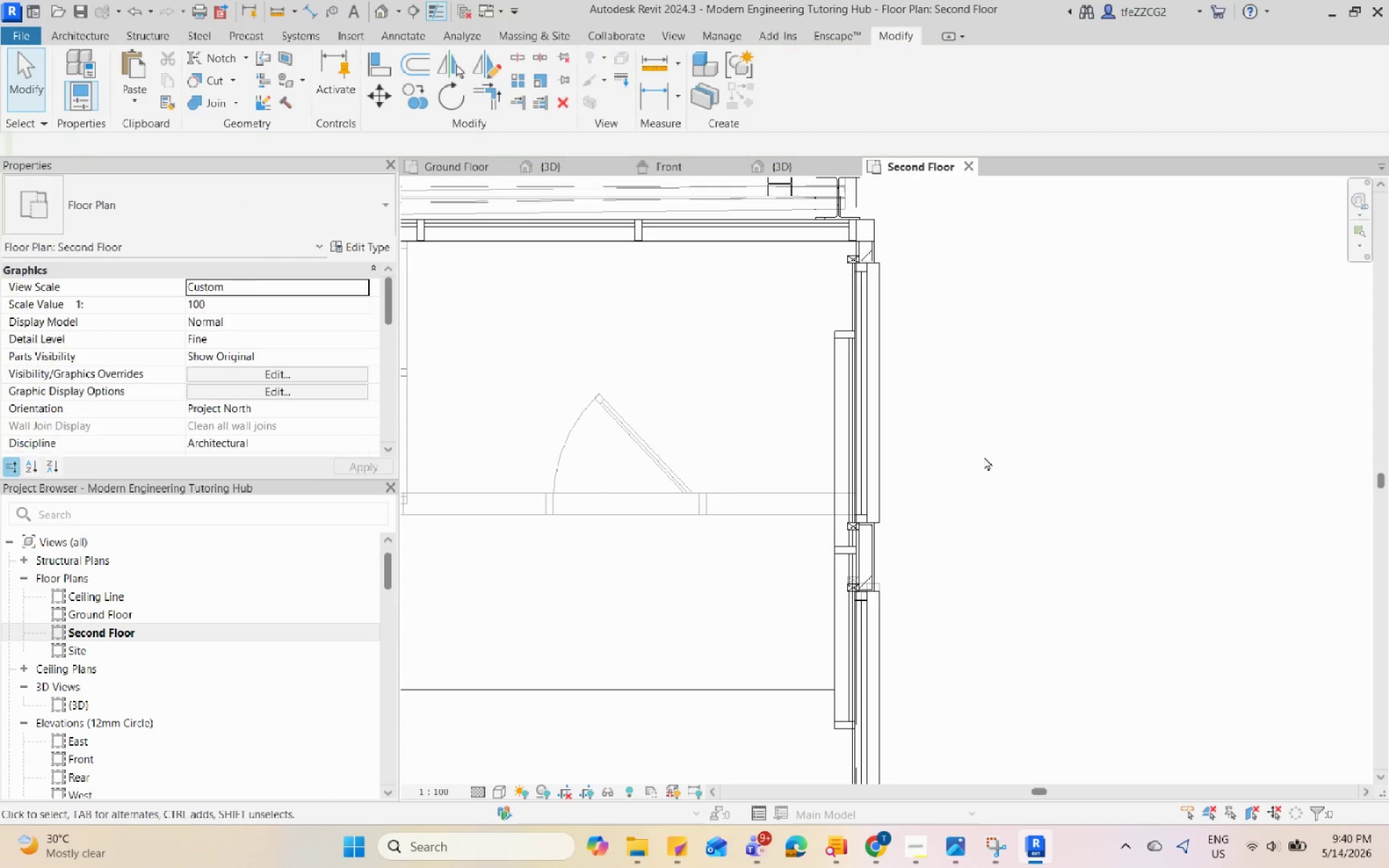 
key(Escape)
 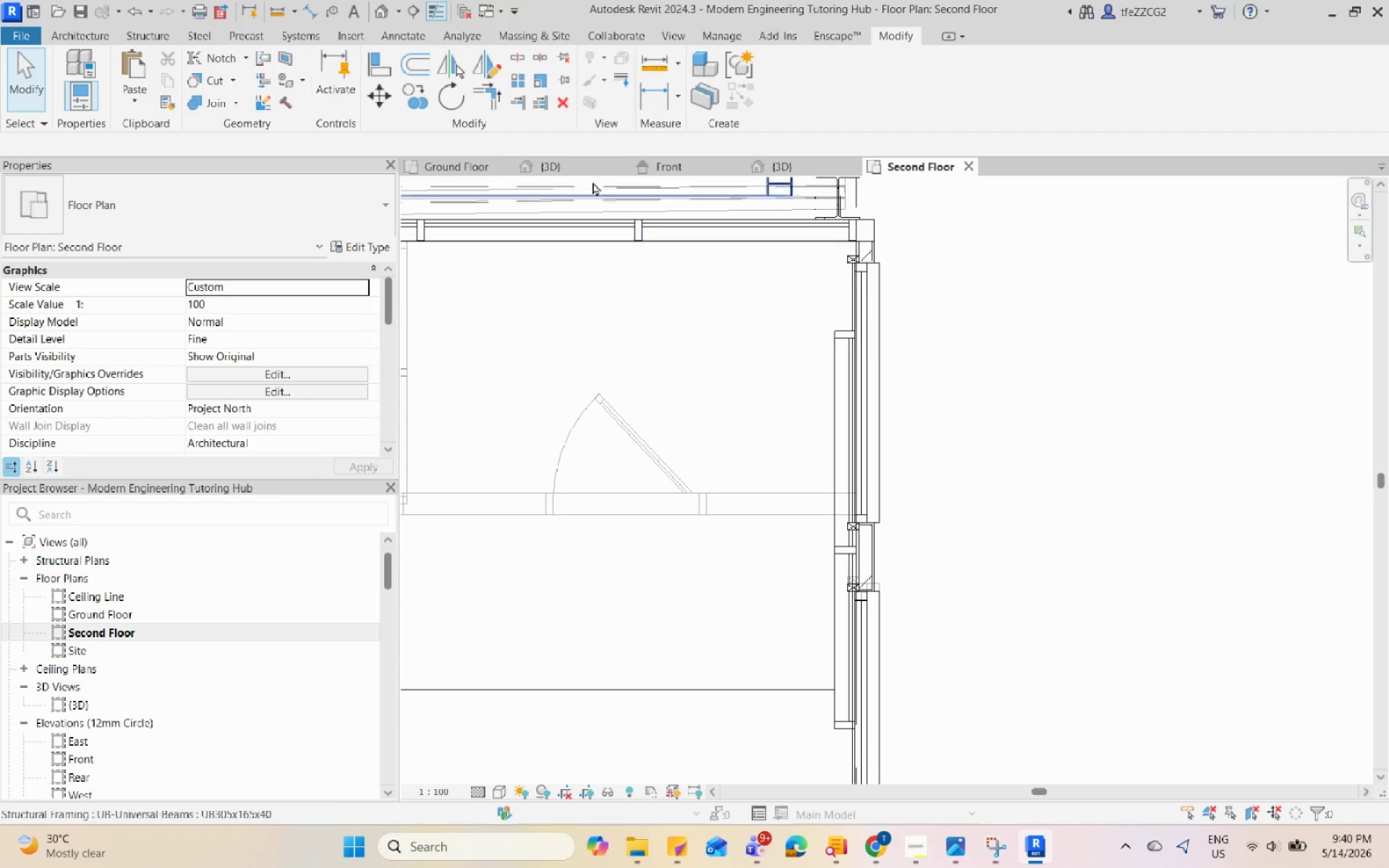 
left_click([578, 168])
 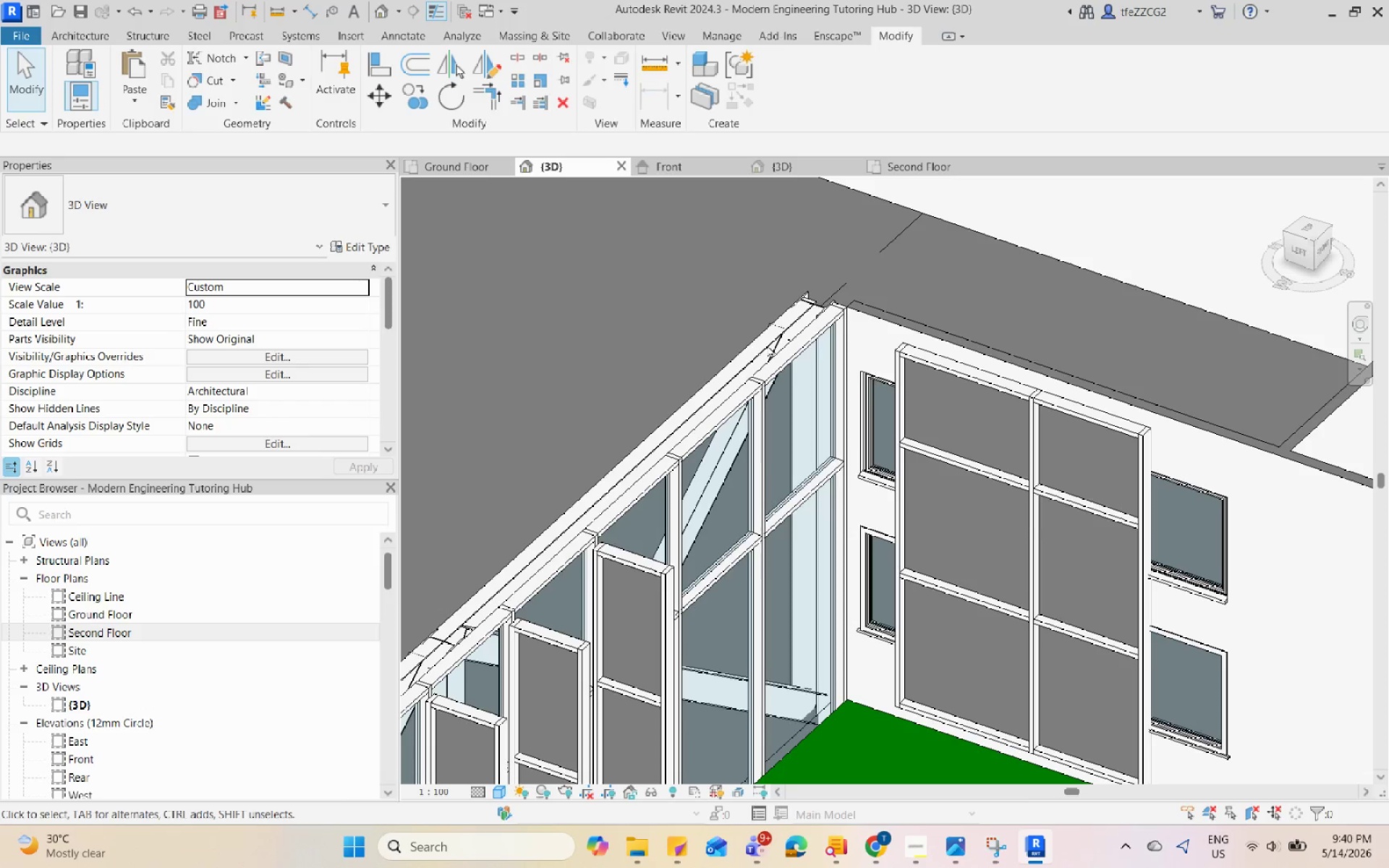 
hold_key(key=ShiftLeft, duration=0.48)
 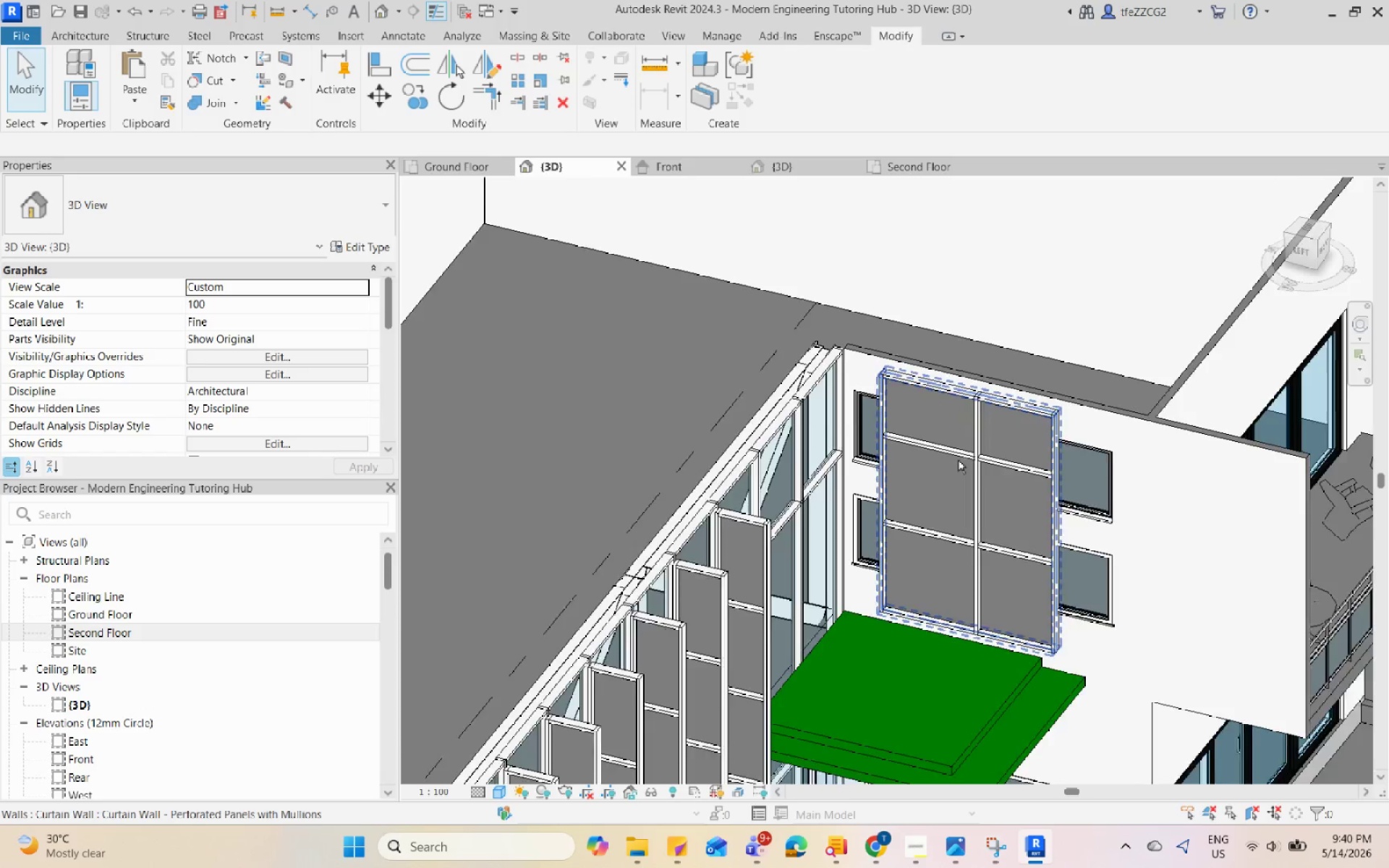 
scroll: coordinate [854, 420], scroll_direction: down, amount: 3.0
 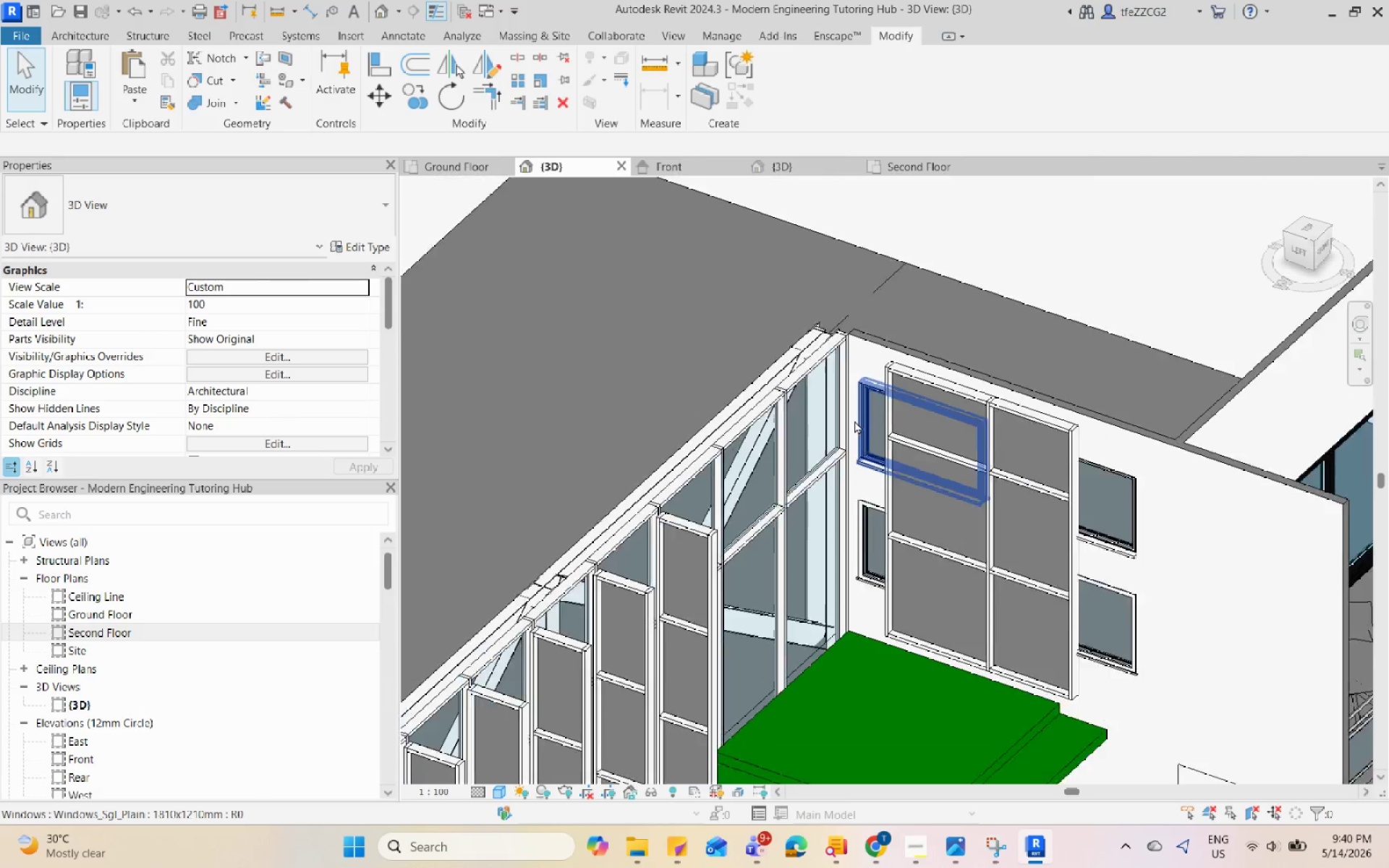 
scroll: coordinate [961, 460], scroll_direction: up, amount: 4.0
 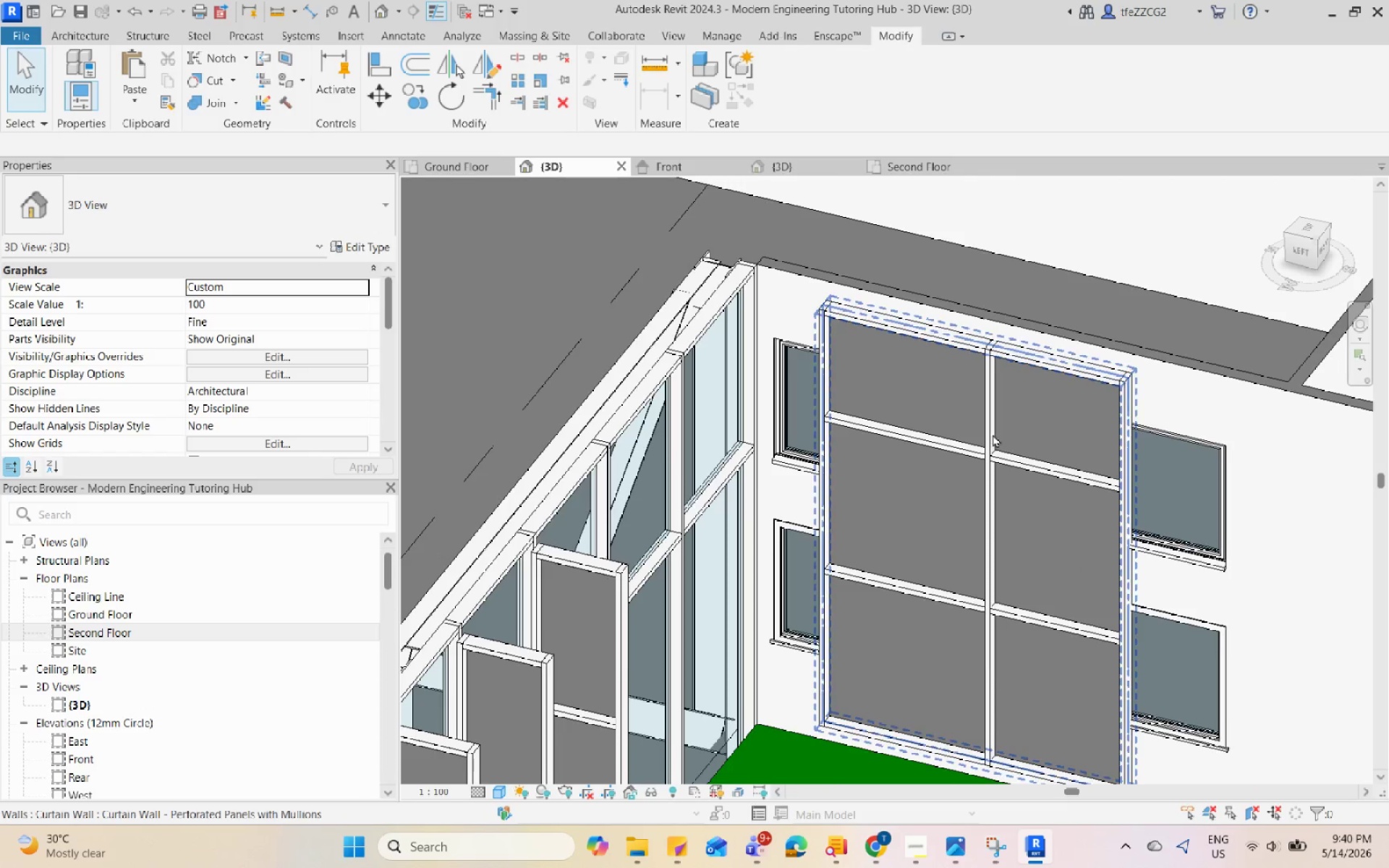 
left_click([990, 433])
 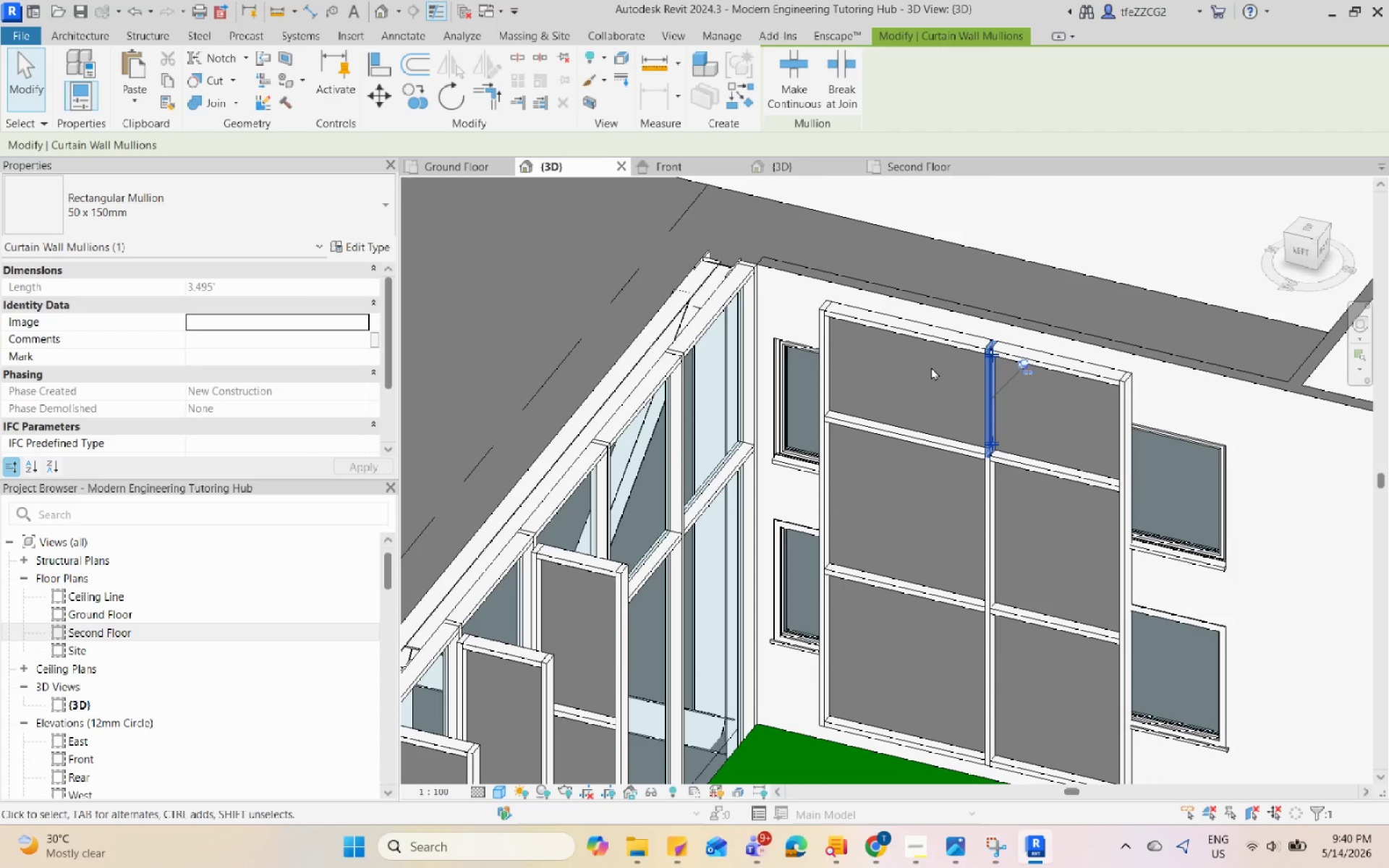 
key(Shift+ShiftLeft)
 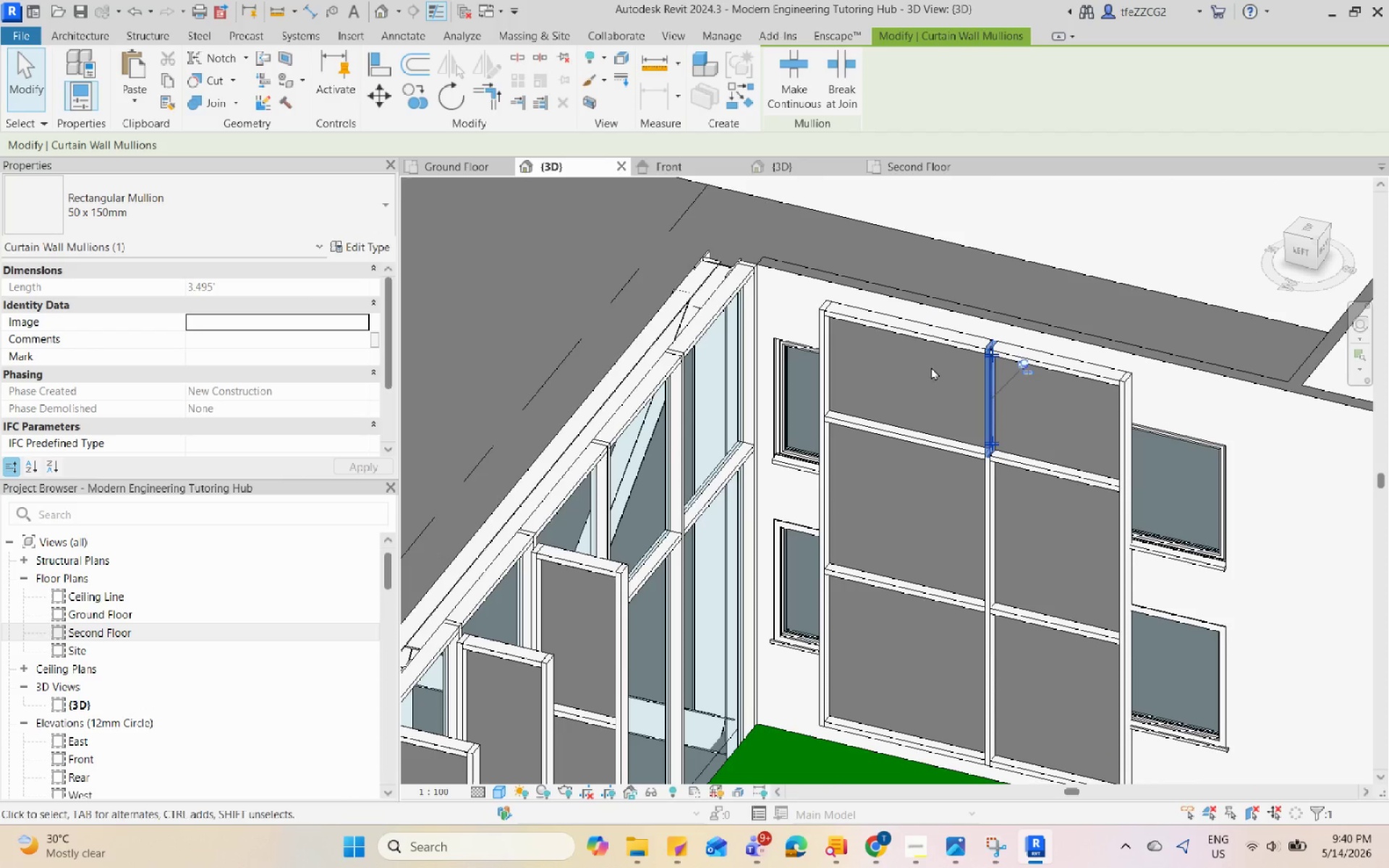 
key(Shift+Escape)
 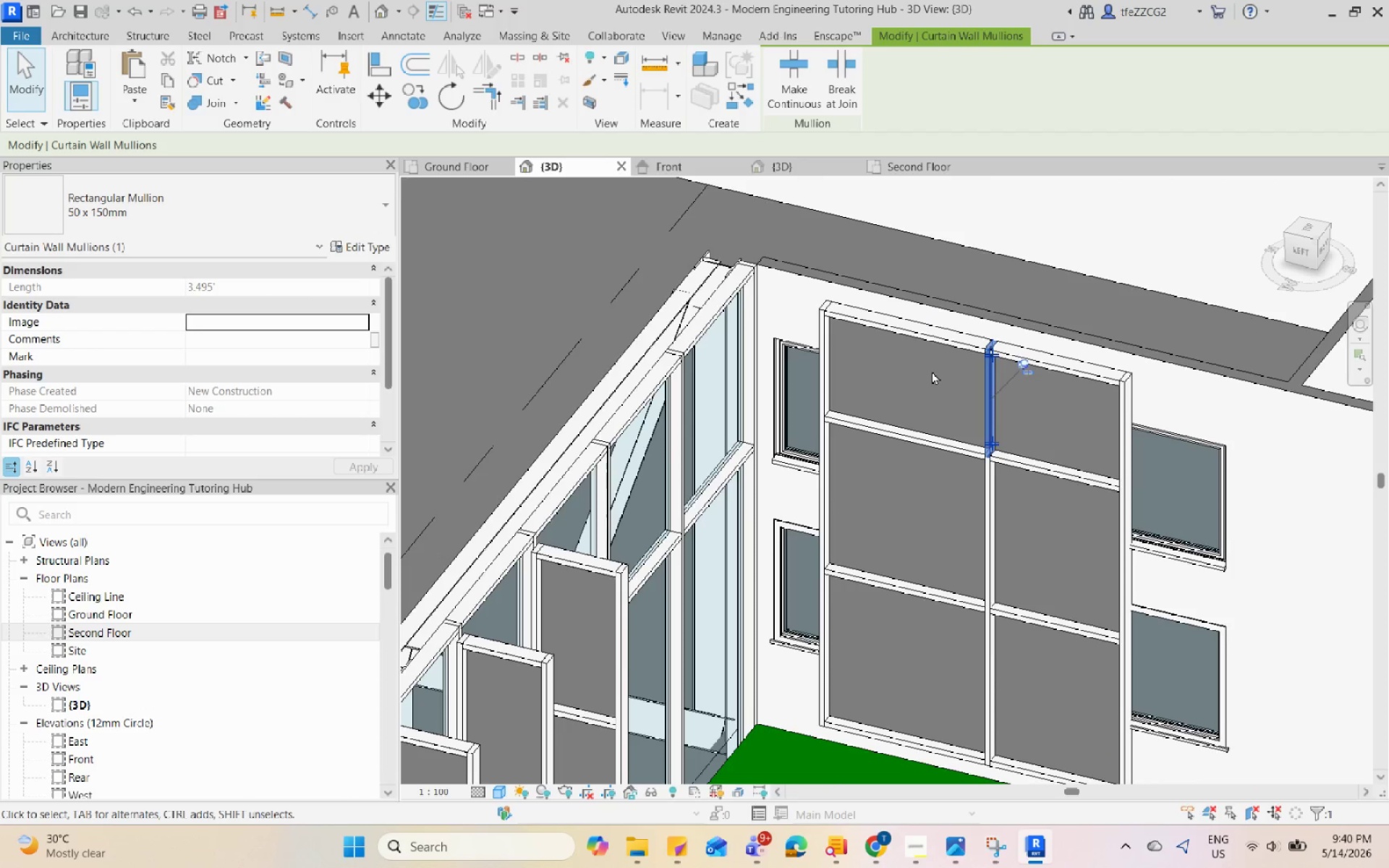 
key(Shift+Escape)
 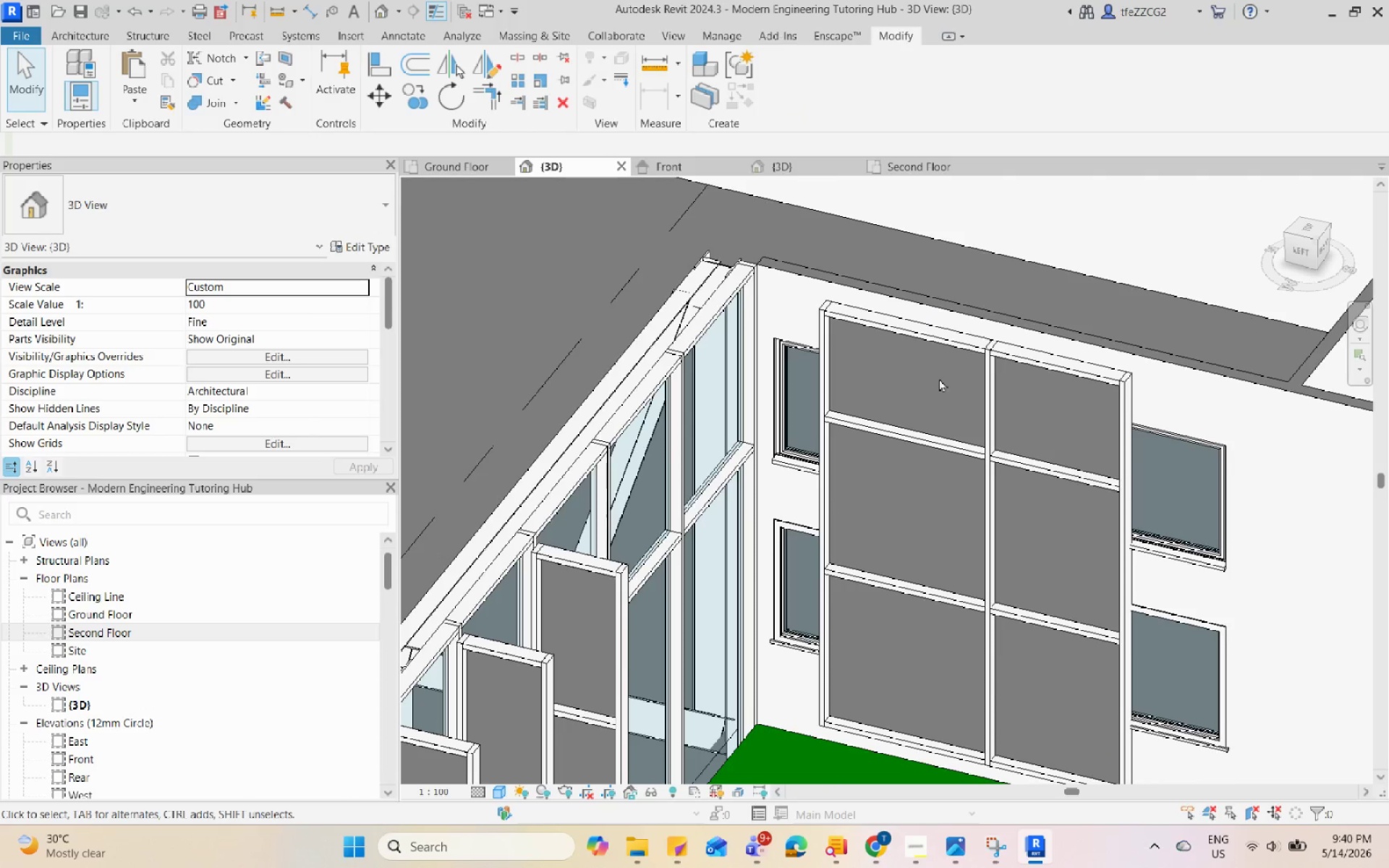 
hold_key(key=ShiftLeft, duration=0.58)
double_click([972, 511])
 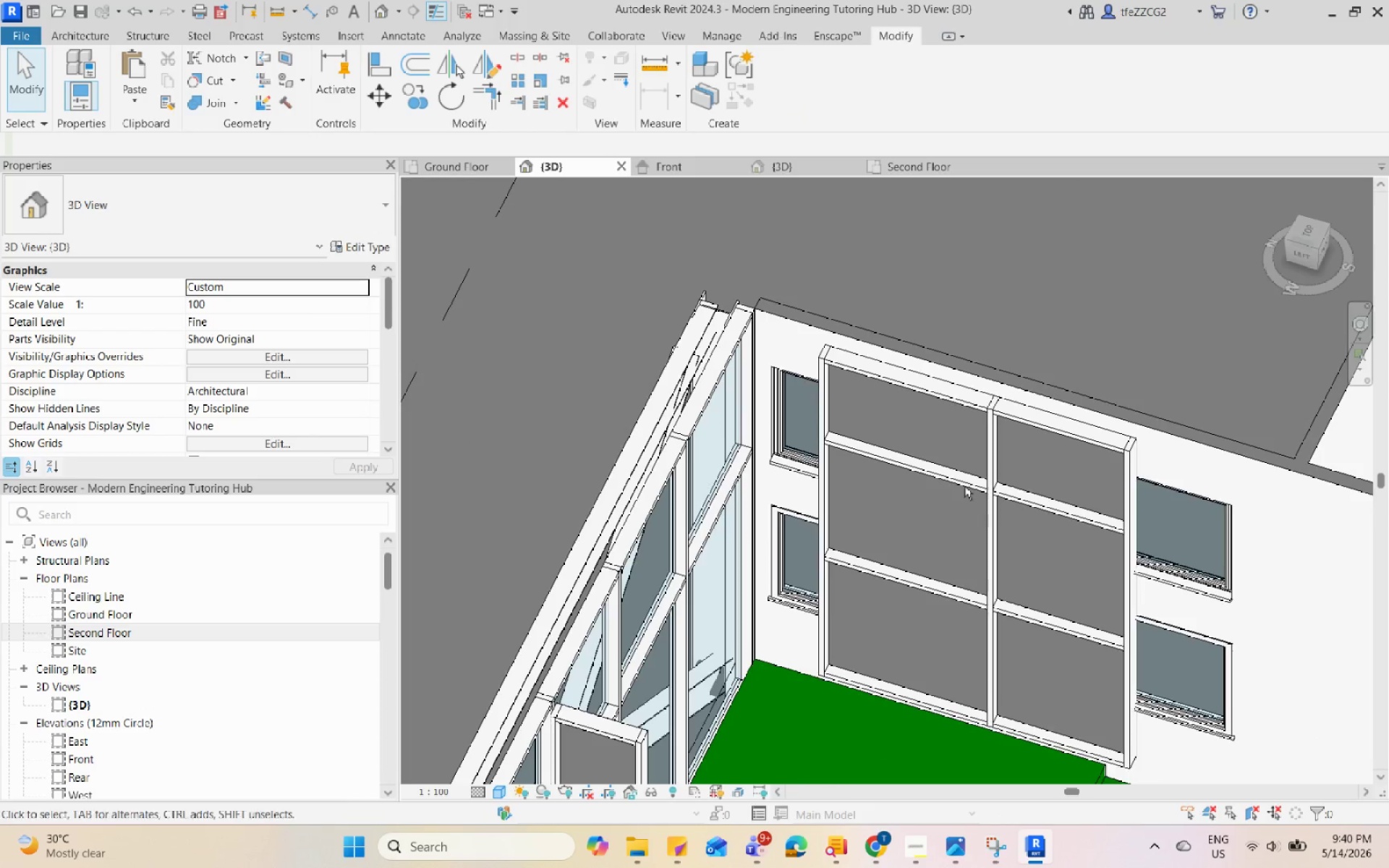 
hold_key(key=ShiftLeft, duration=0.66)
 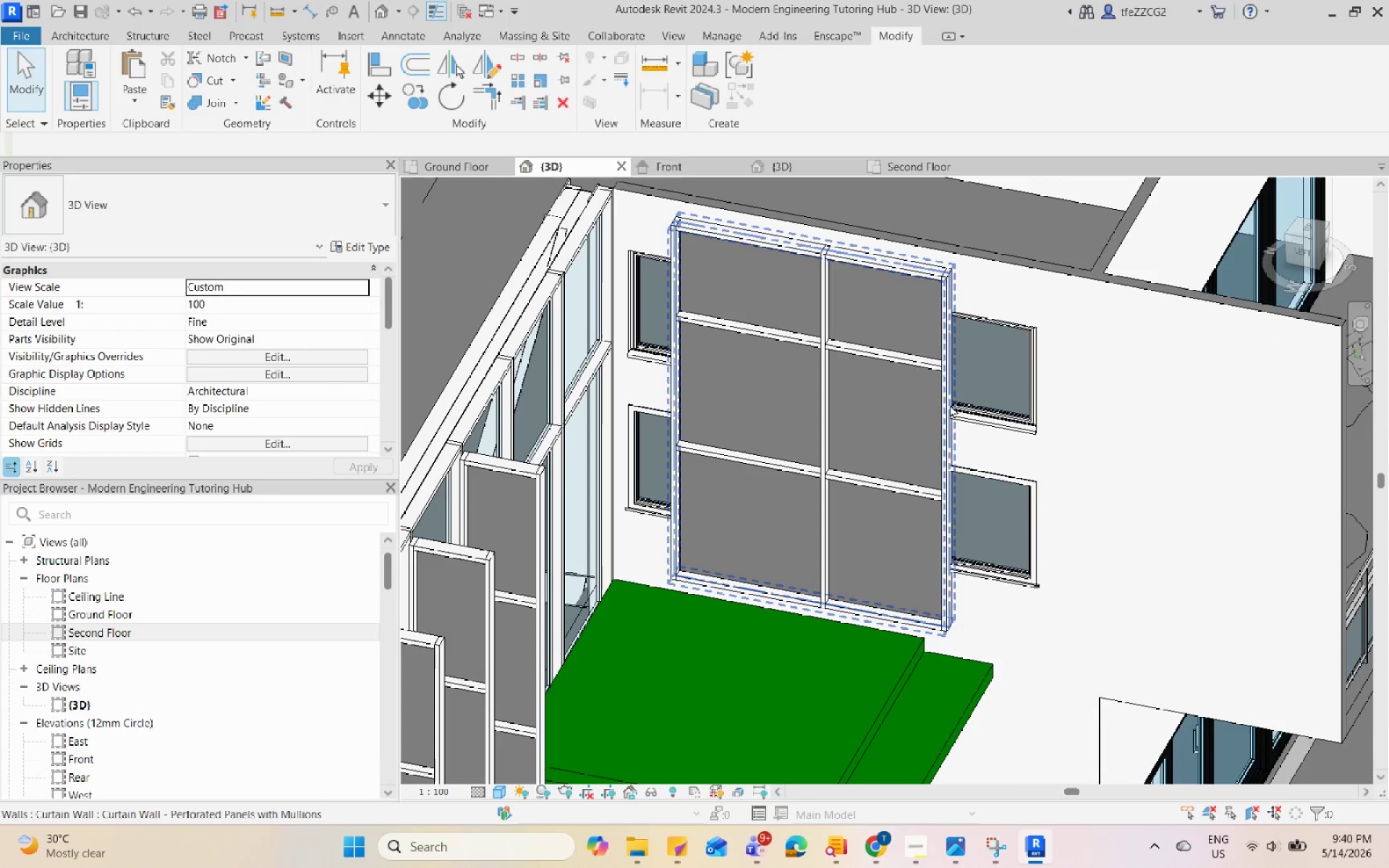 
scroll: coordinate [770, 299], scroll_direction: down, amount: 5.0
 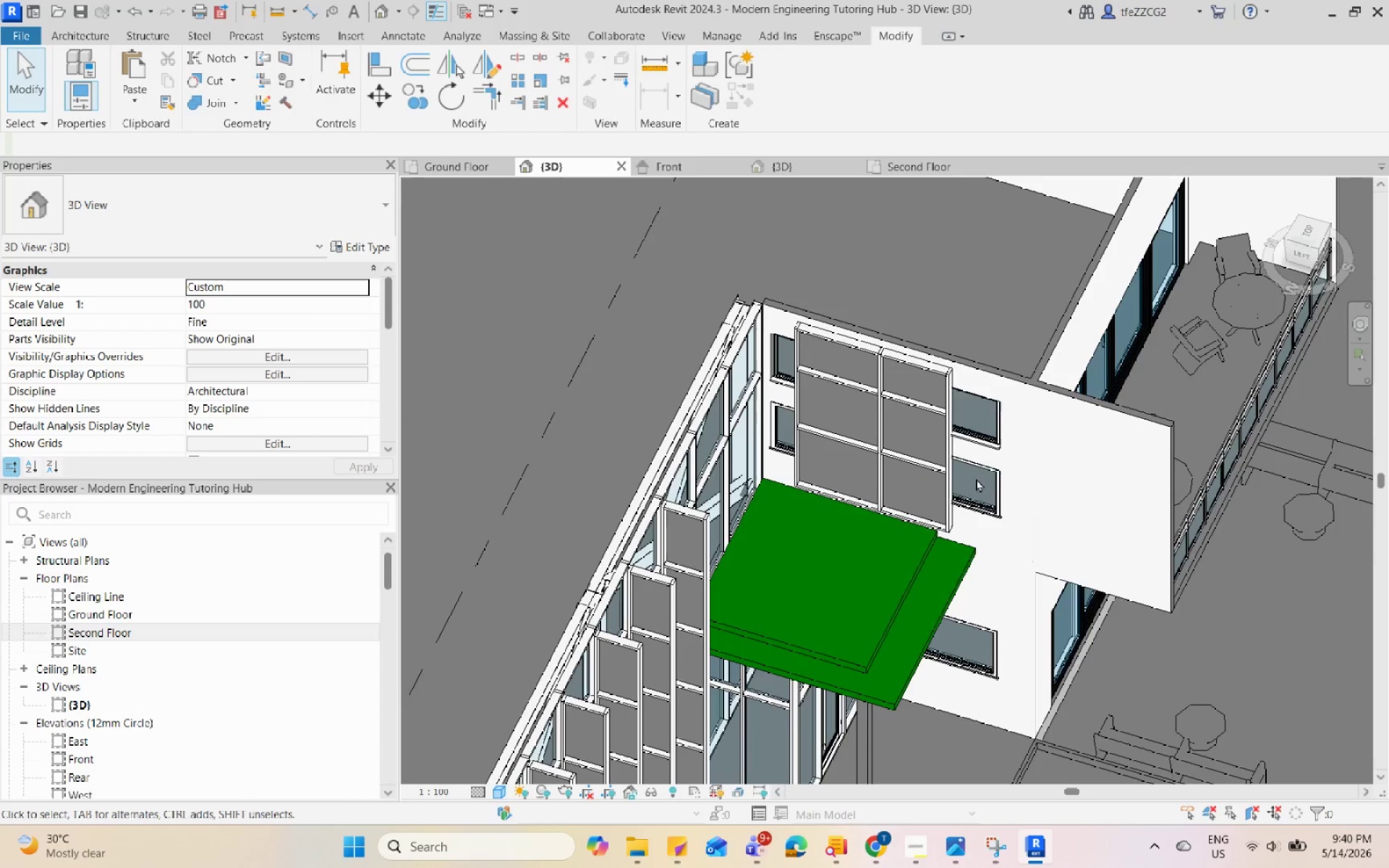 
left_click([950, 404])
 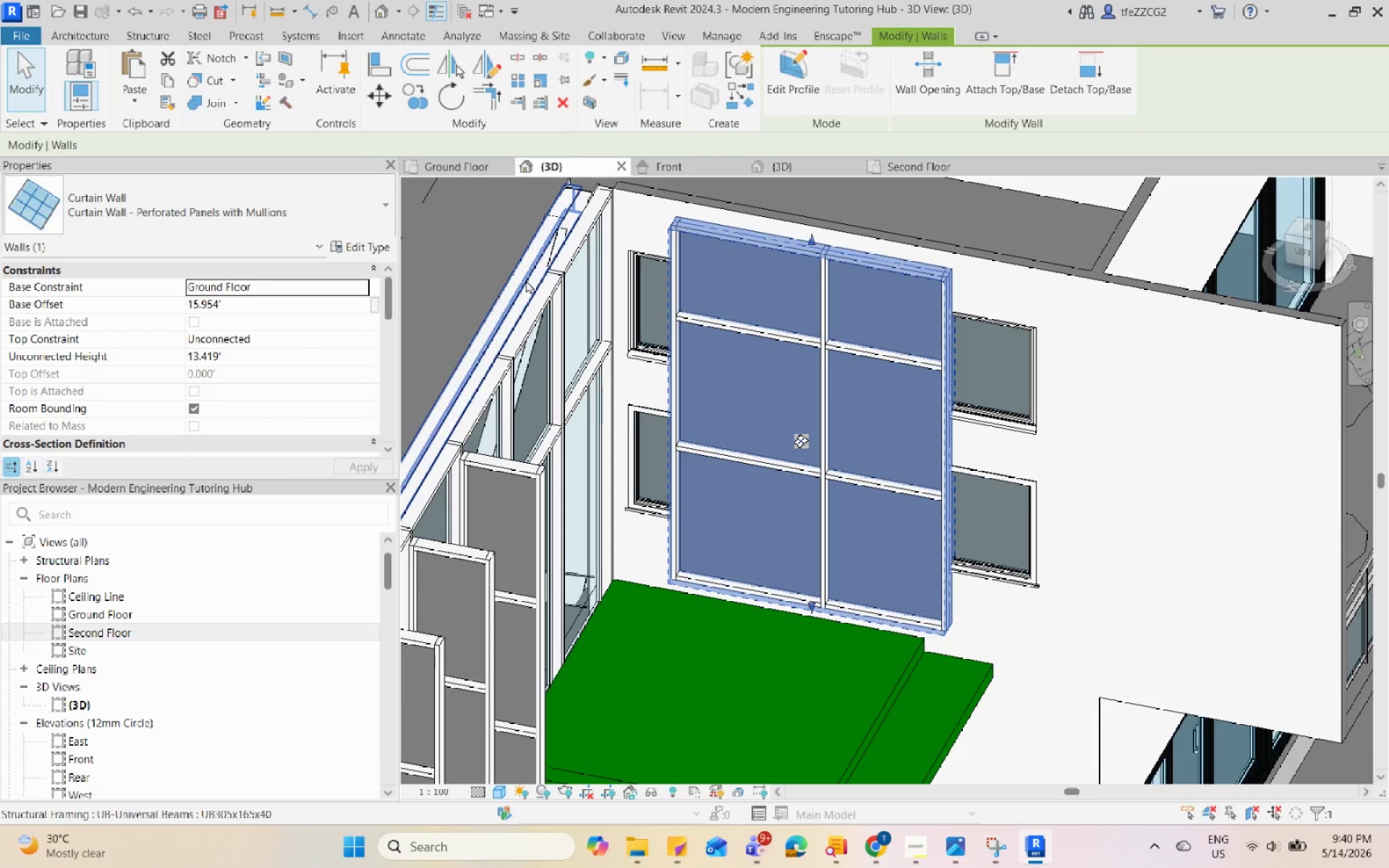 
scroll: coordinate [959, 418], scroll_direction: up, amount: 4.0
 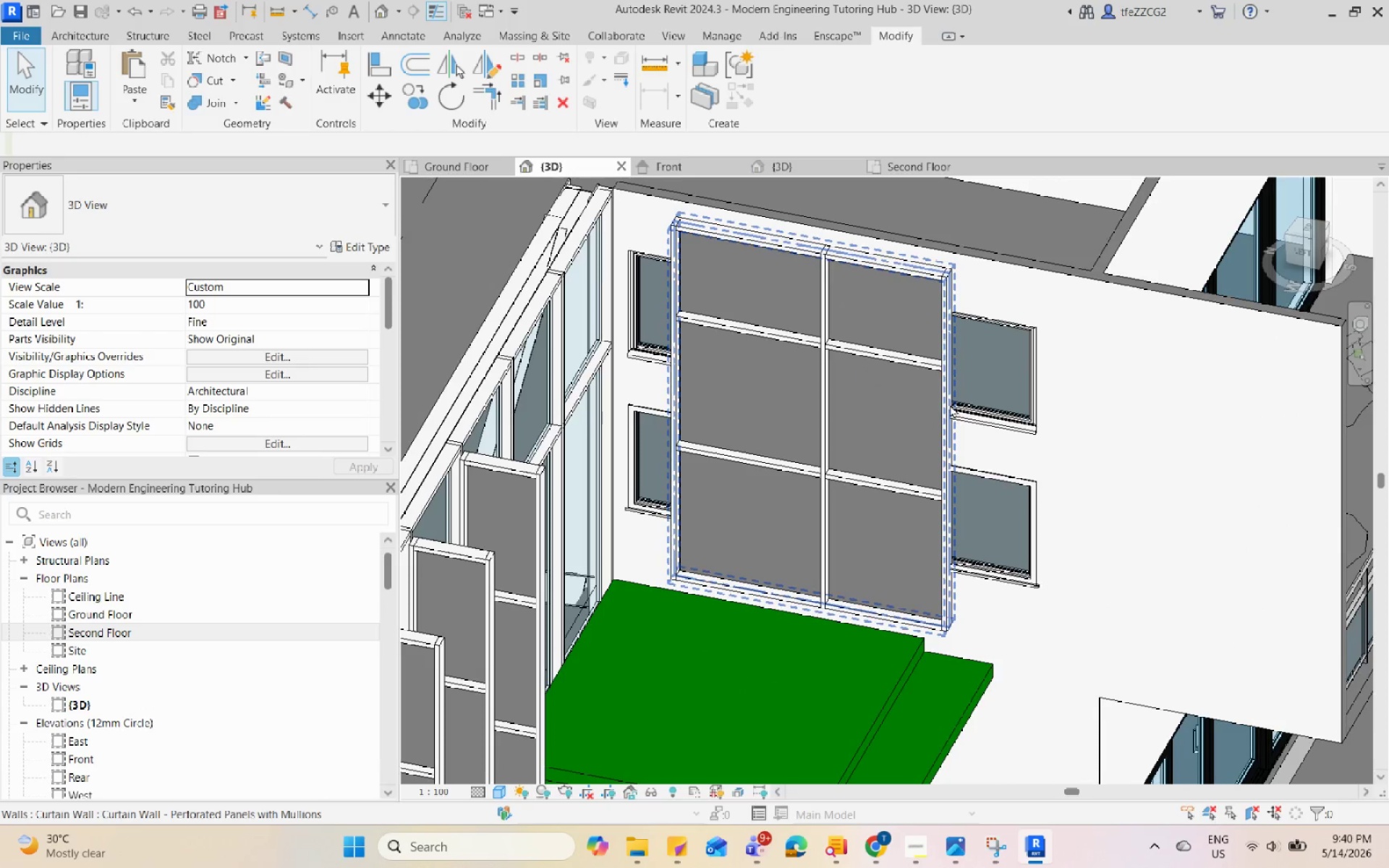 
key(Escape)
 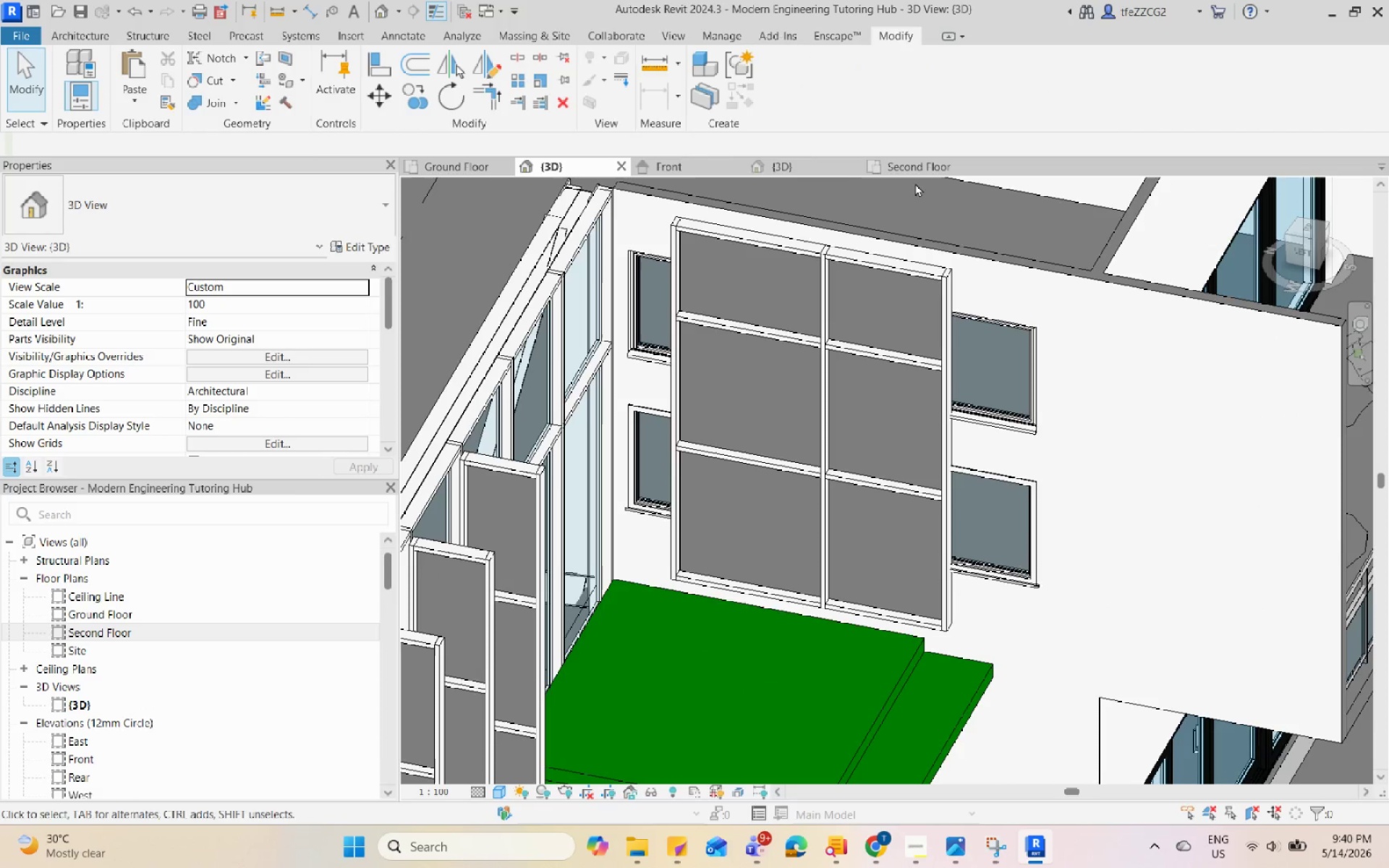 
left_click([916, 162])
 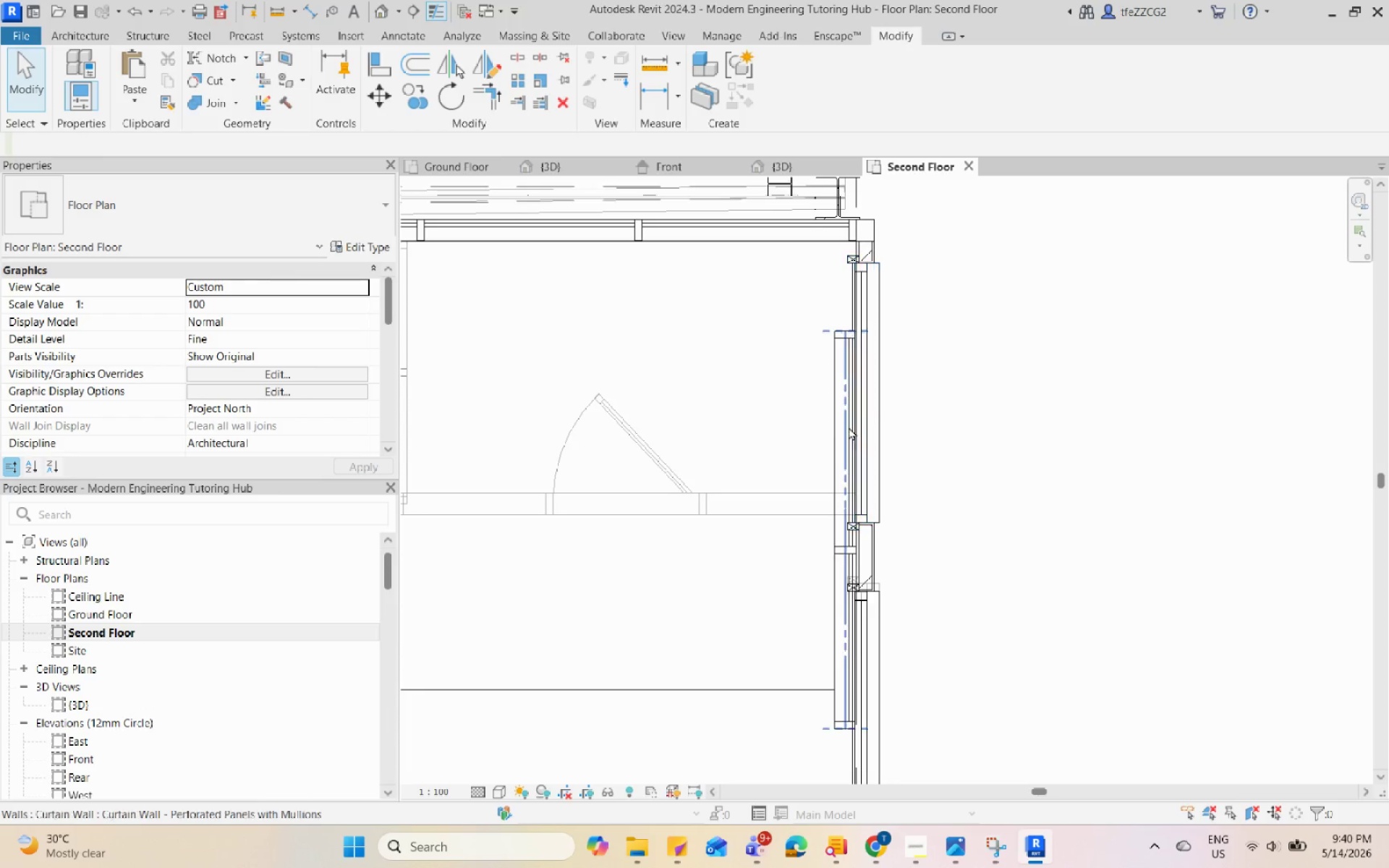 
left_click([841, 422])
 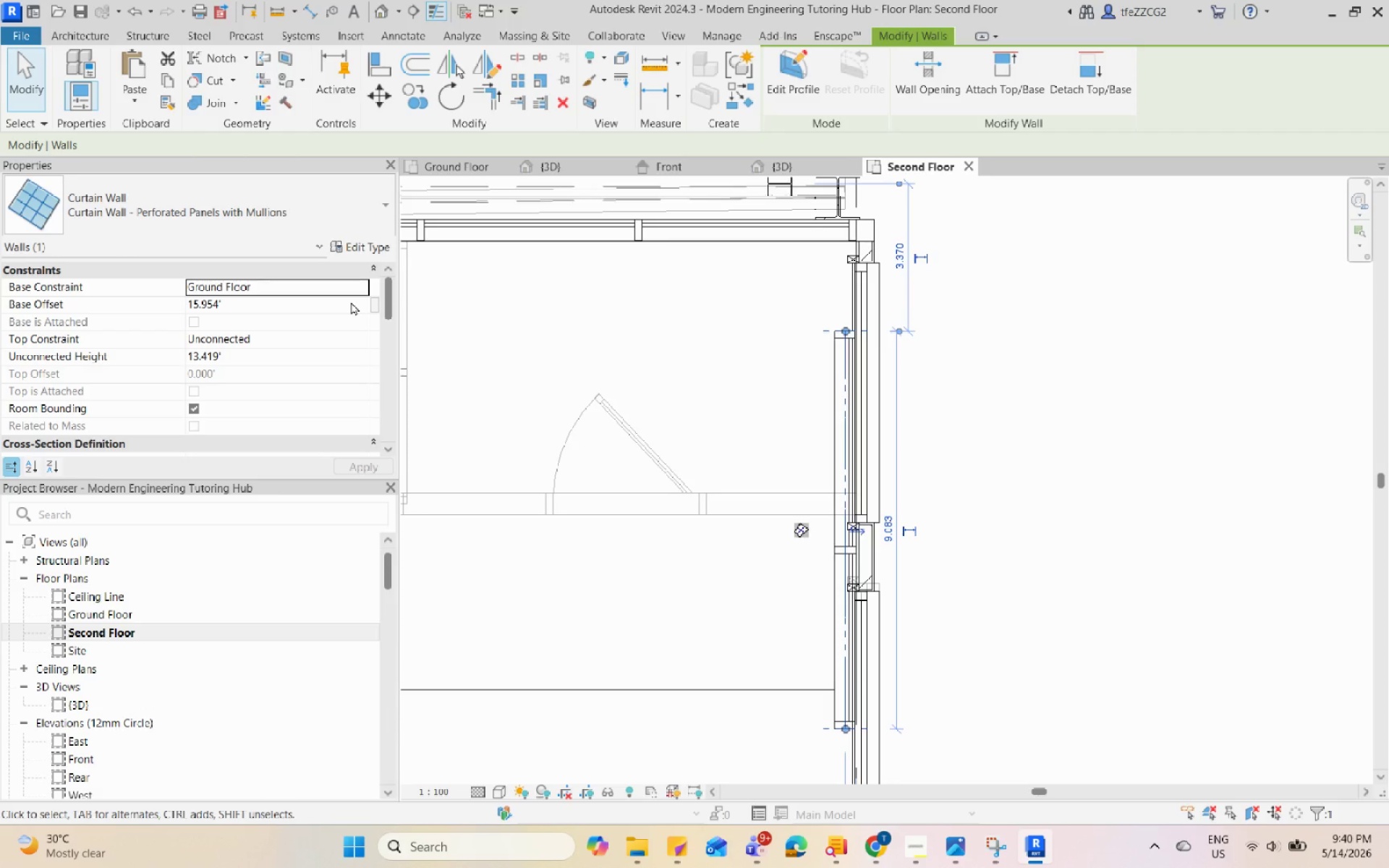 
left_click([360, 249])
 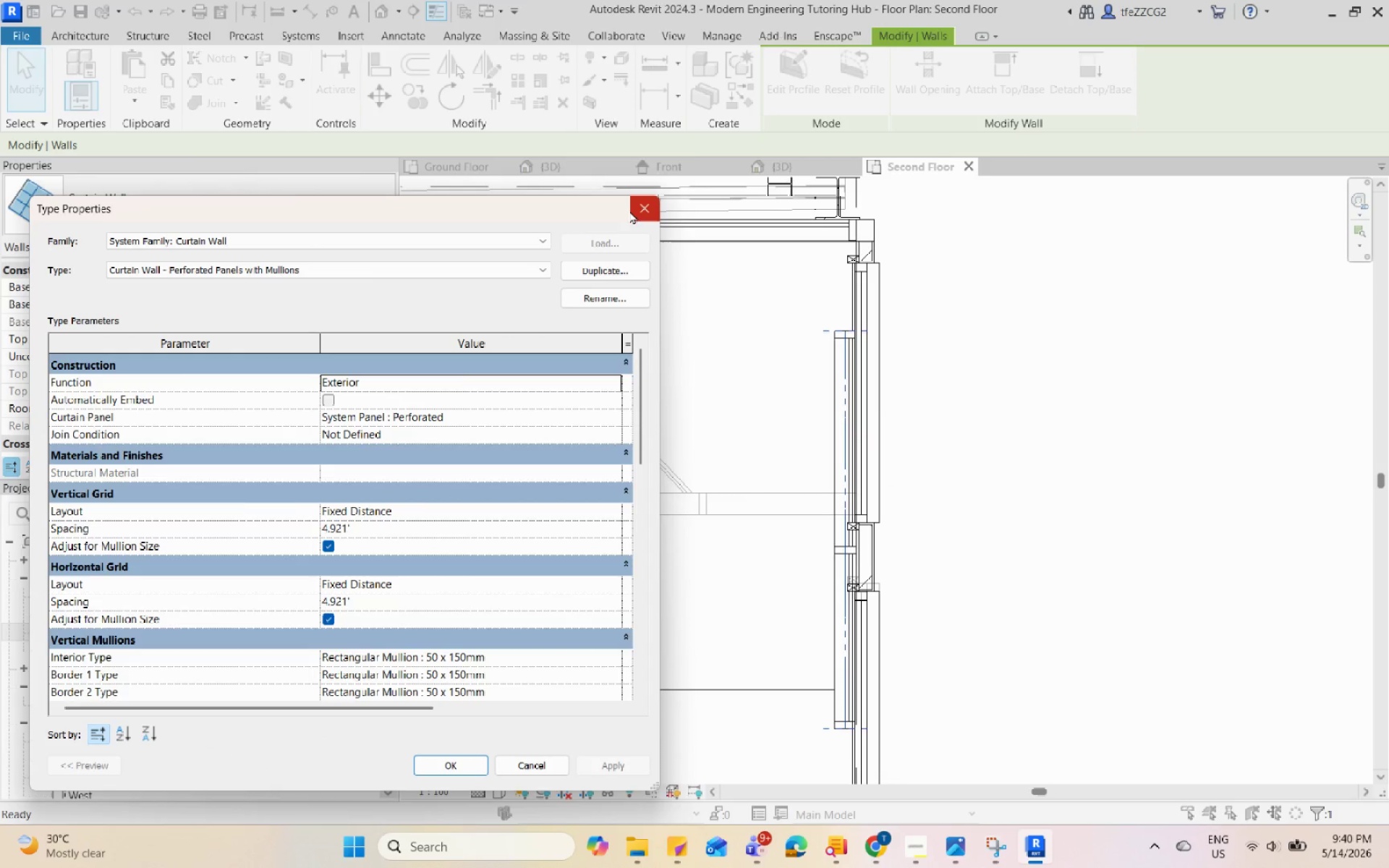 
scroll: coordinate [616, 565], scroll_direction: down, amount: 3.0
 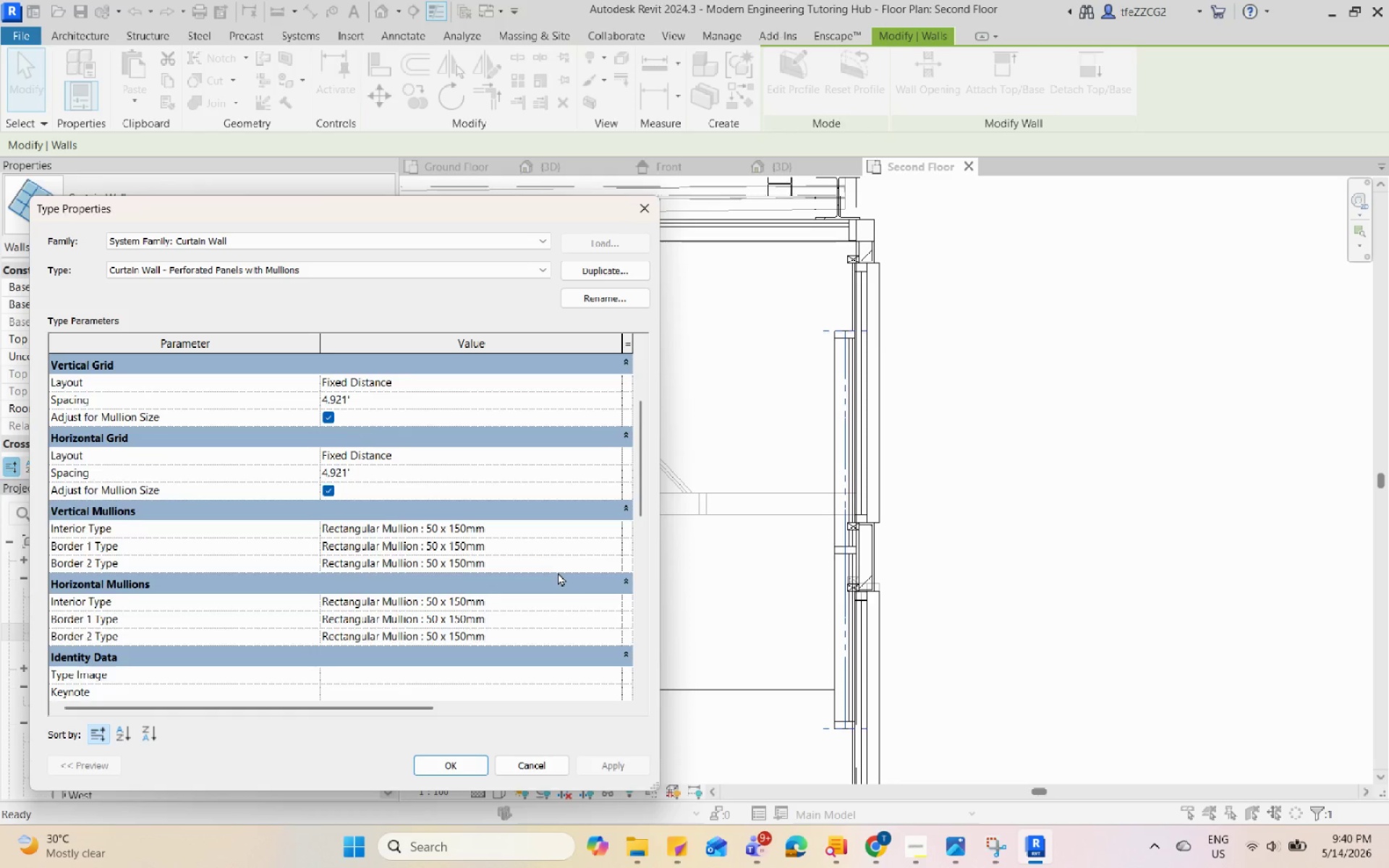 
left_click([647, 222])
 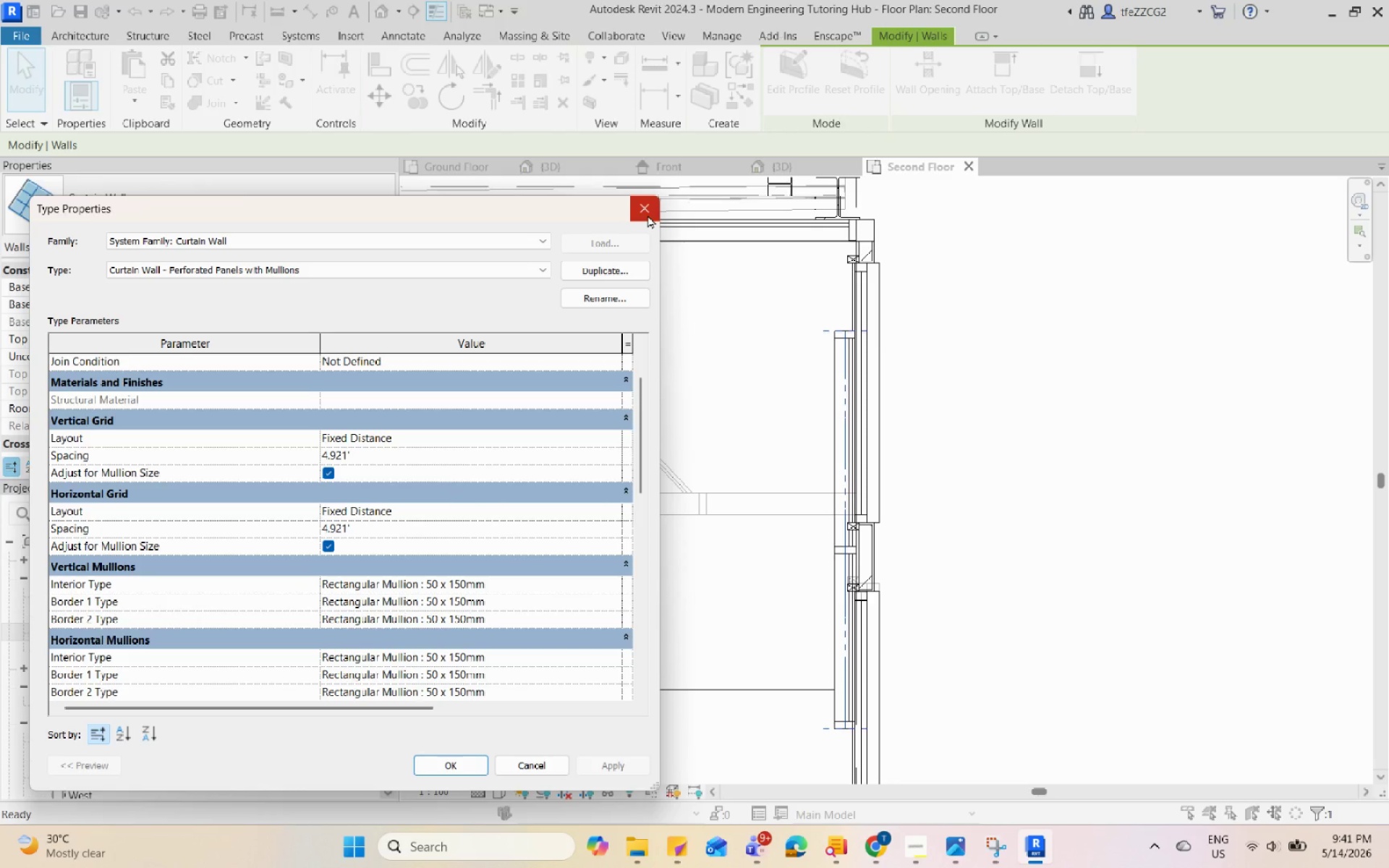 
scroll: coordinate [558, 568], scroll_direction: down, amount: 2.0
 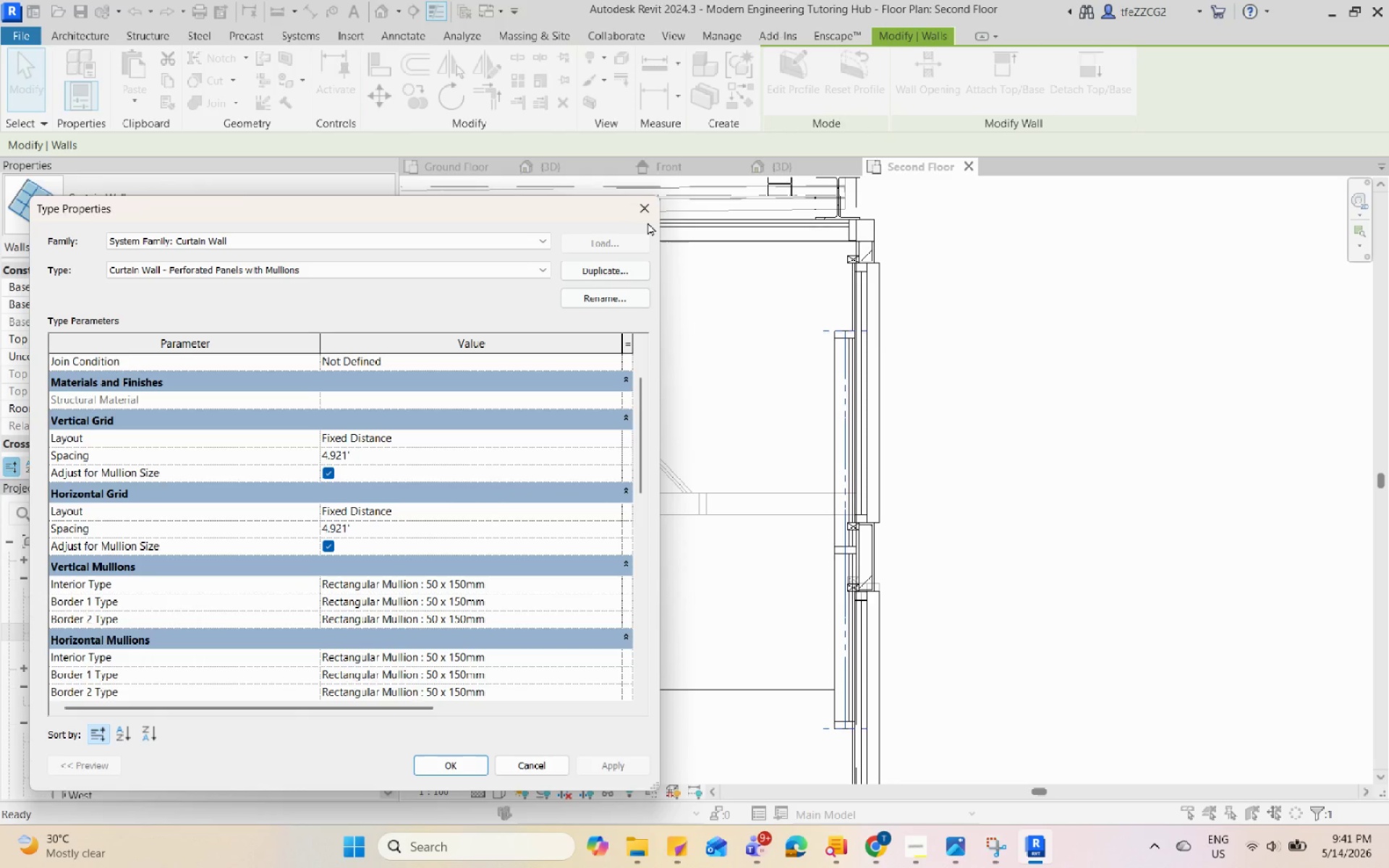 
left_click([647, 215])
 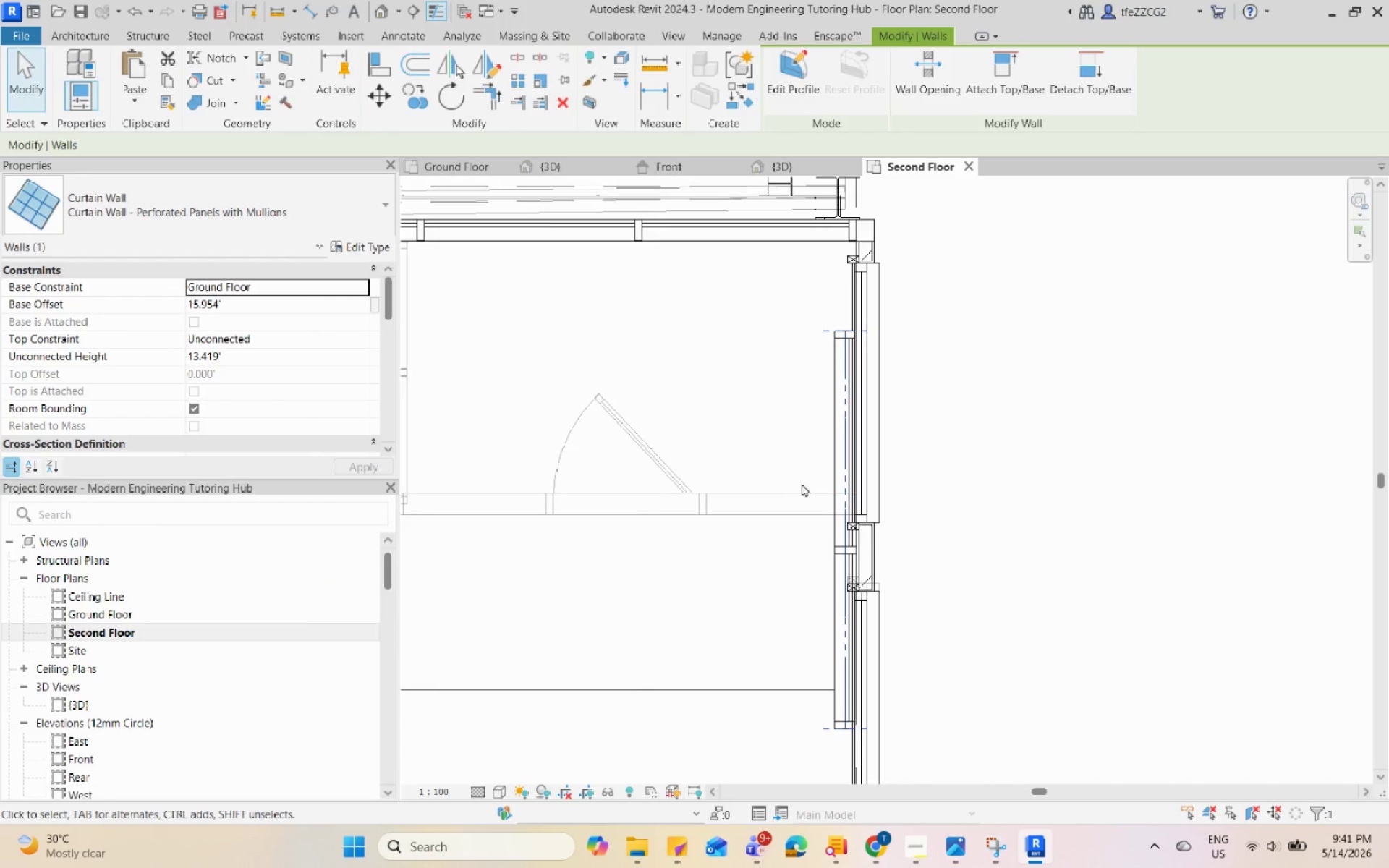 
key(Escape)
 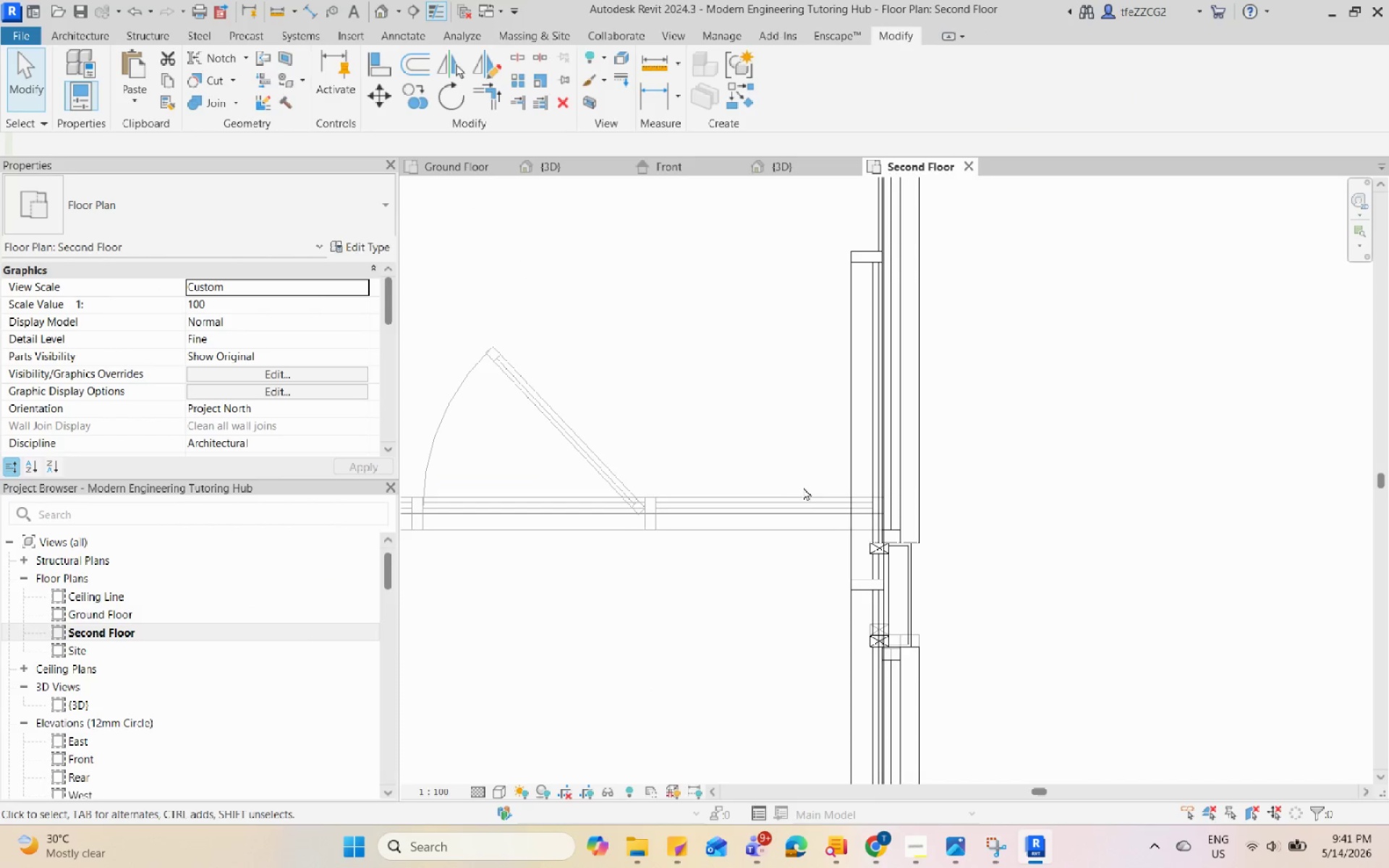 
scroll: coordinate [803, 486], scroll_direction: up, amount: 3.0
 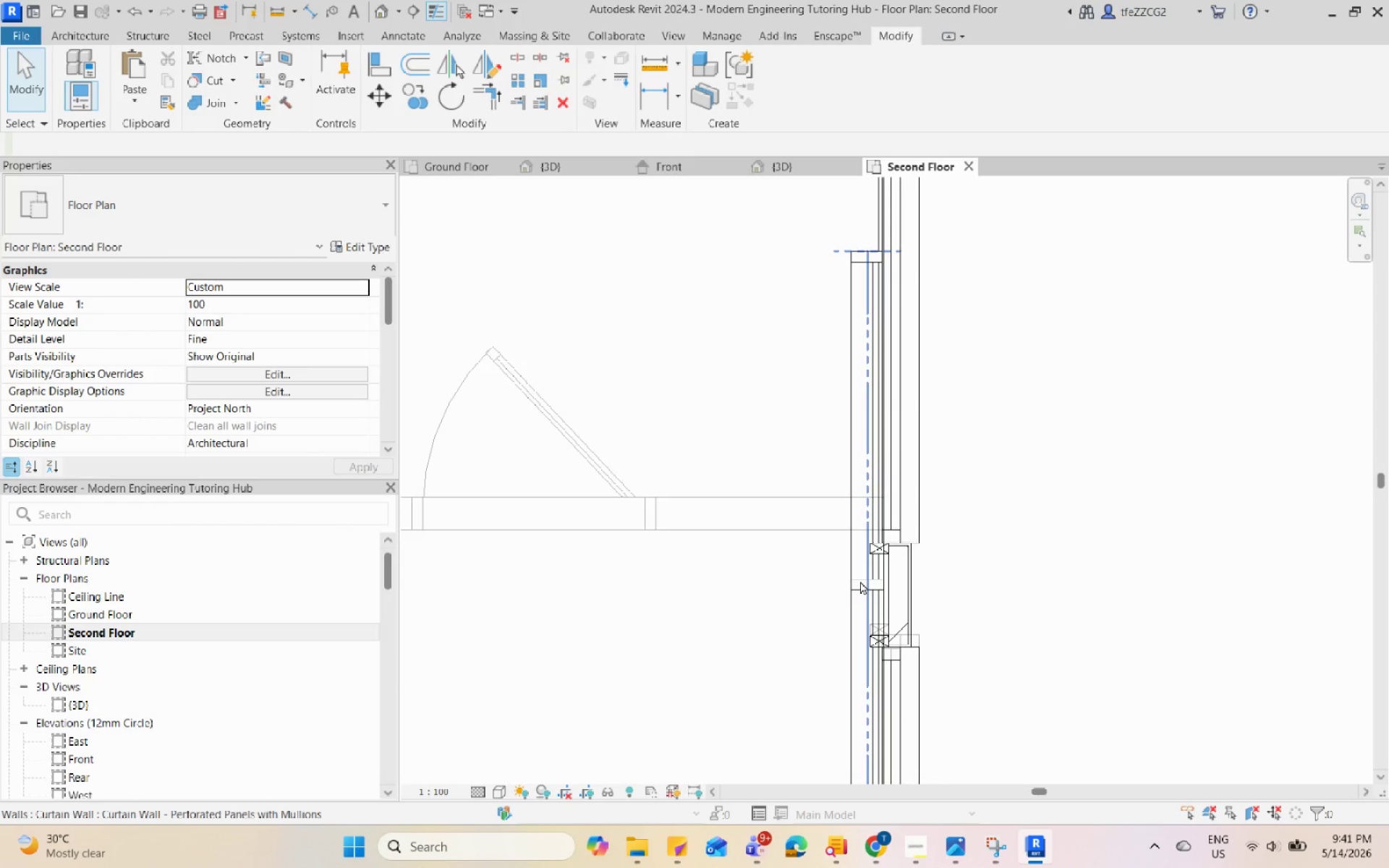 
left_click([860, 582])
 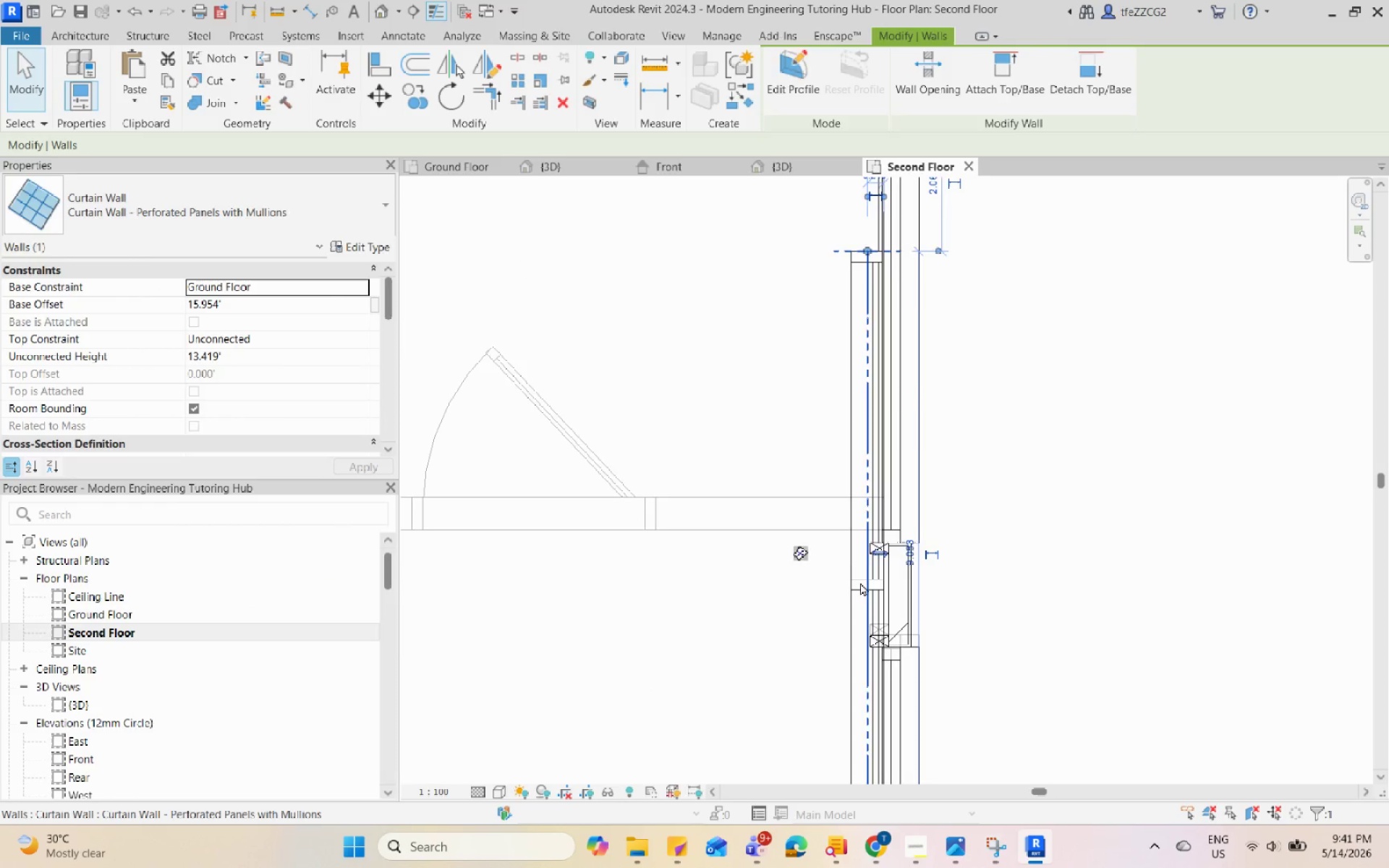 
key(Escape)
 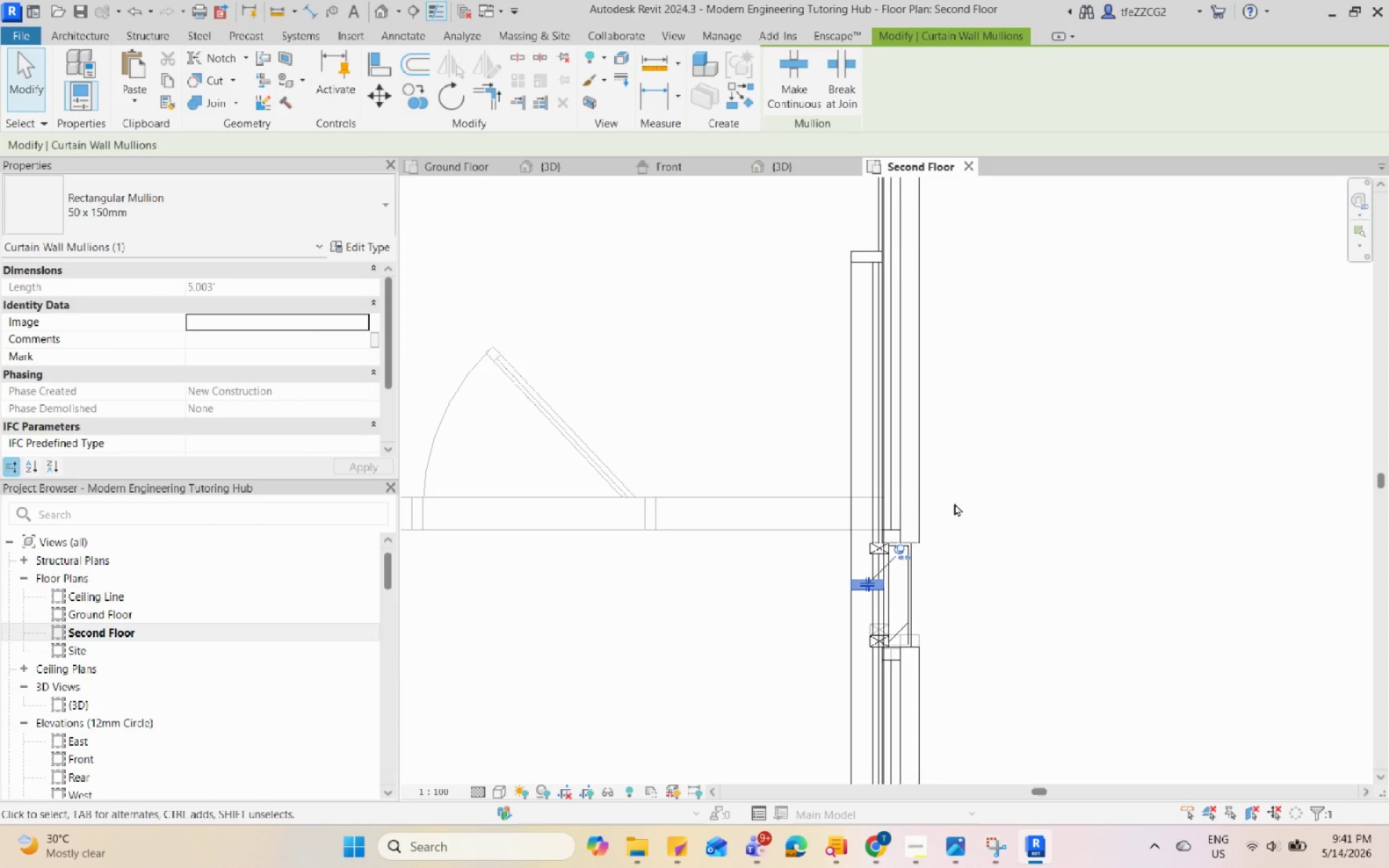 
key(ArrowUp)
 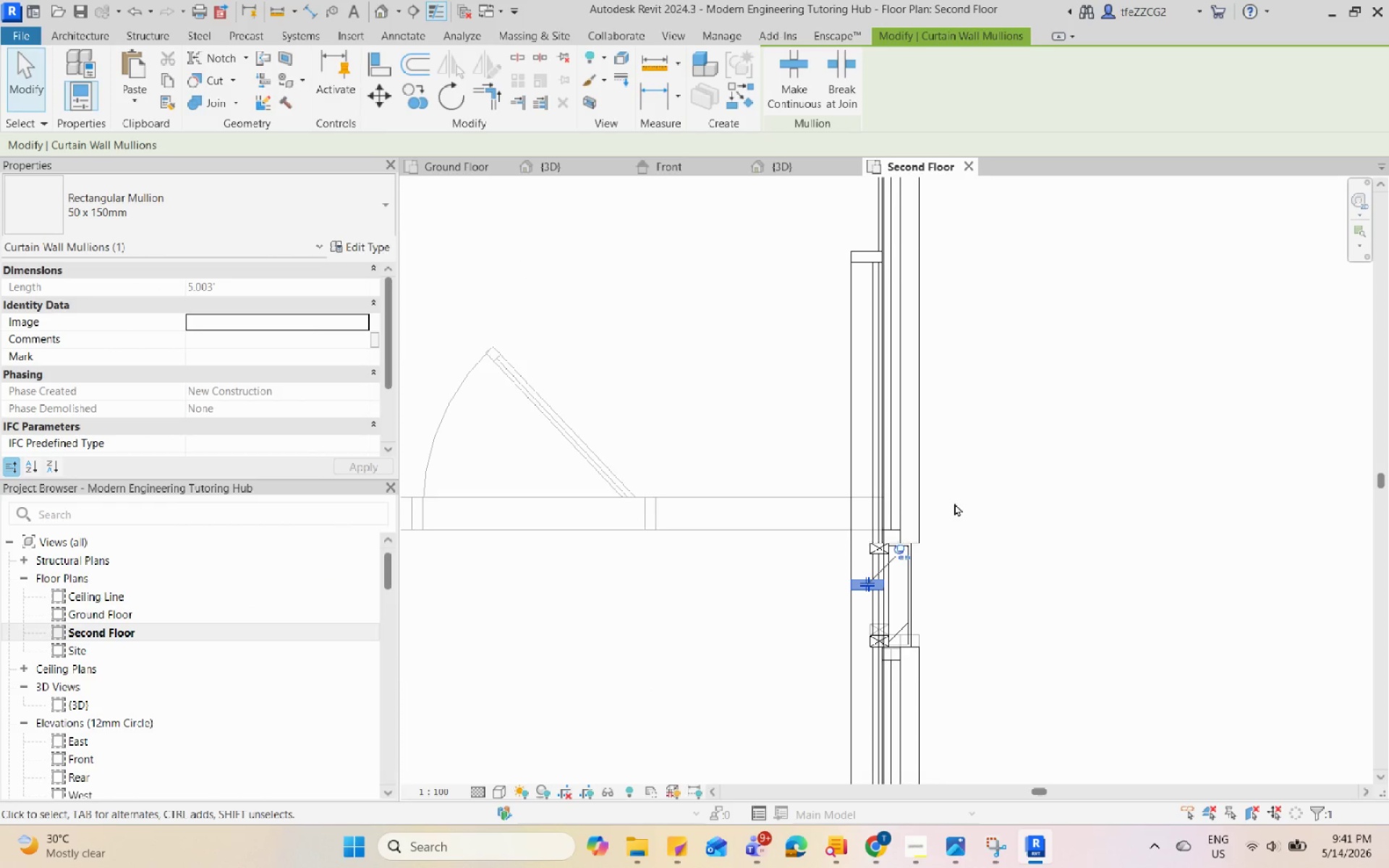 
key(ArrowUp)
 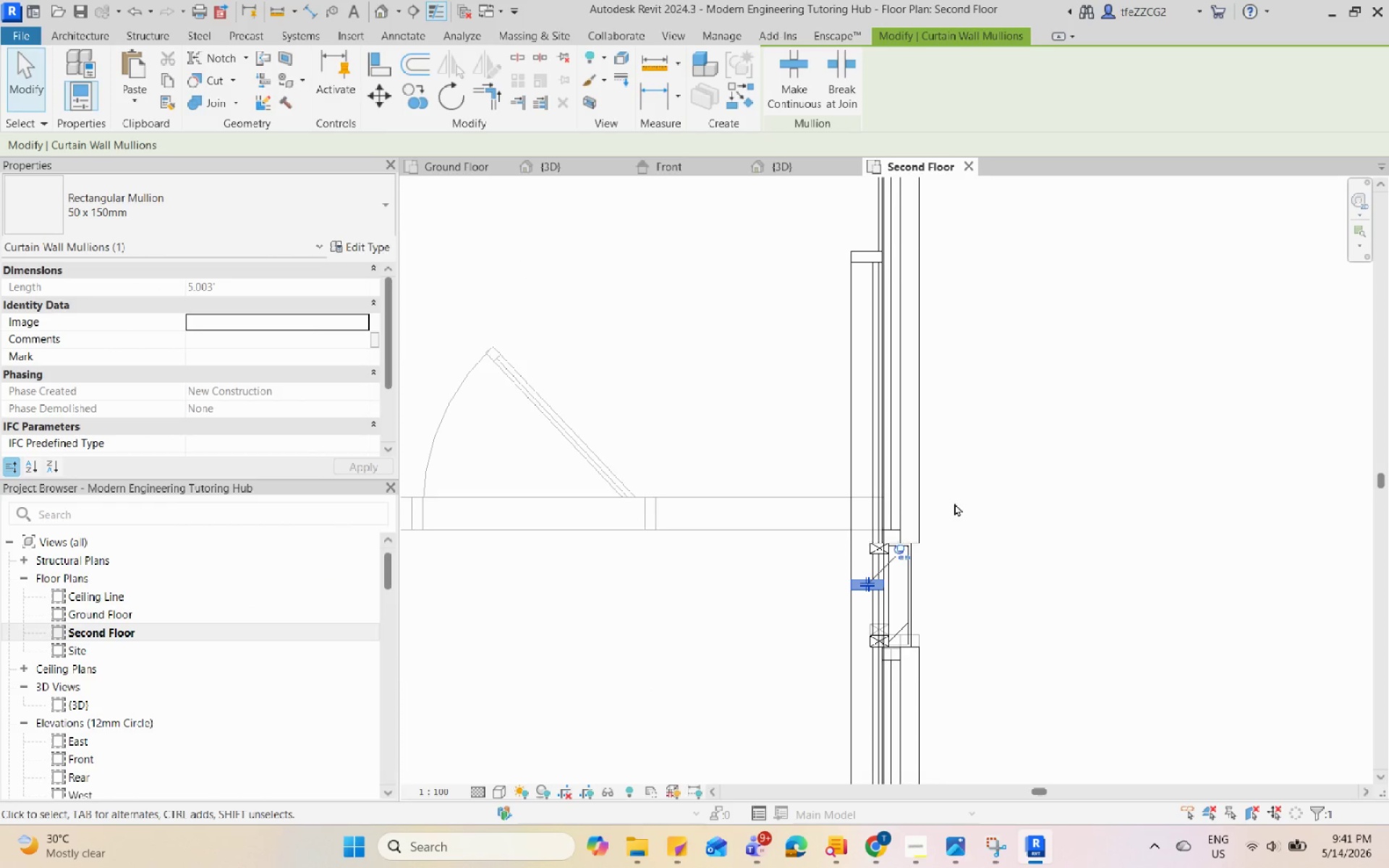 
key(ArrowUp)
 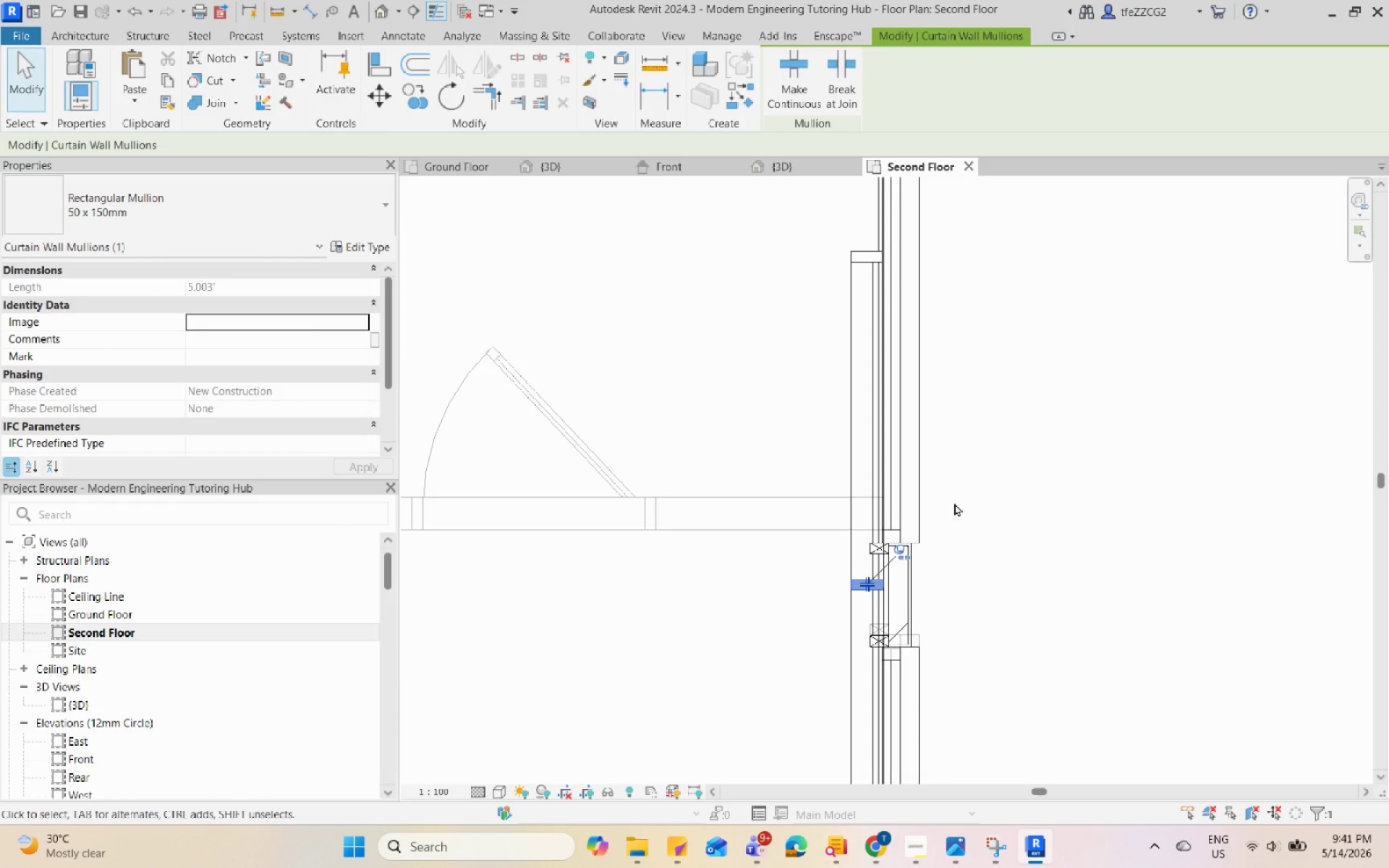 
key(ArrowUp)
 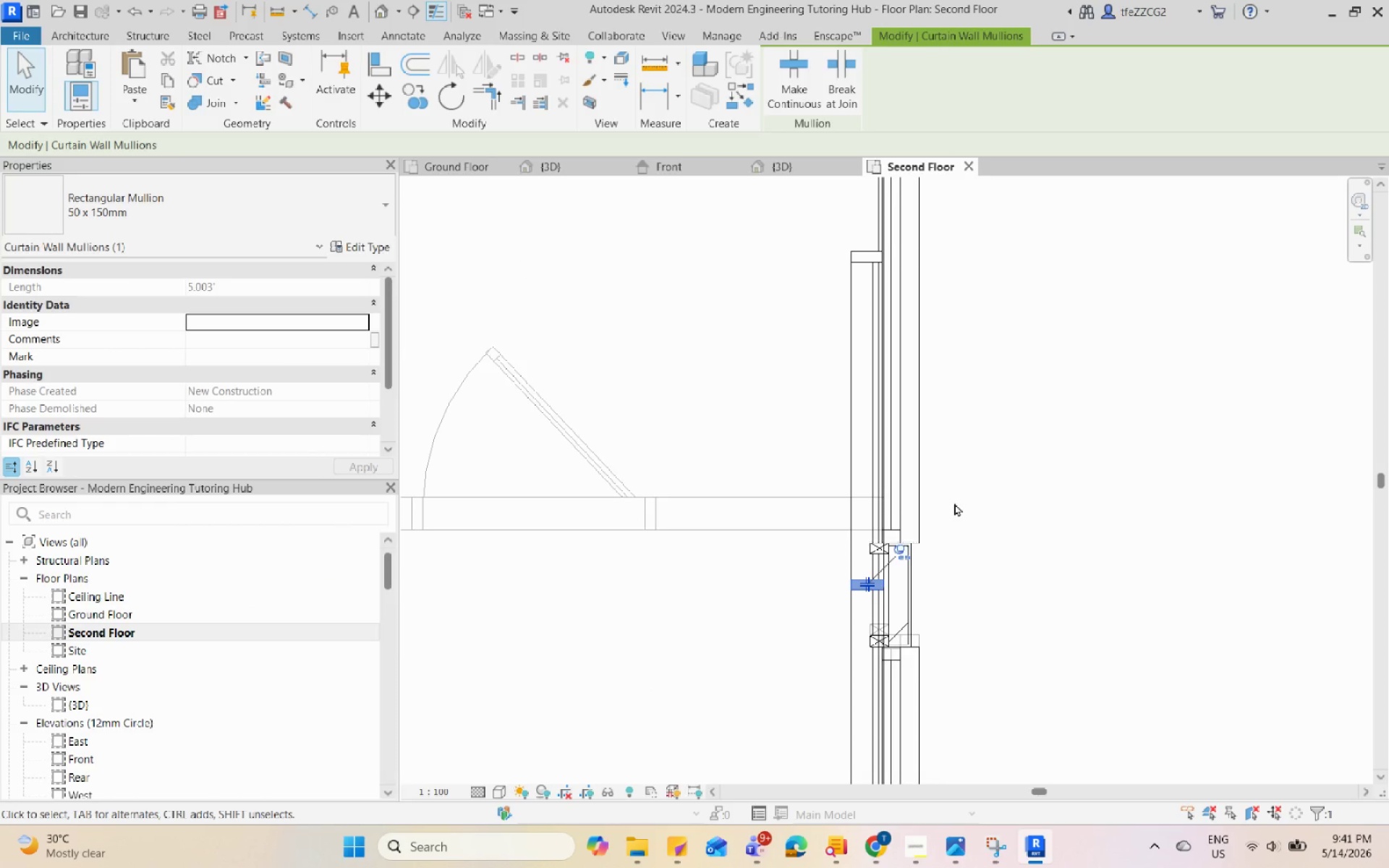 
key(Escape)
 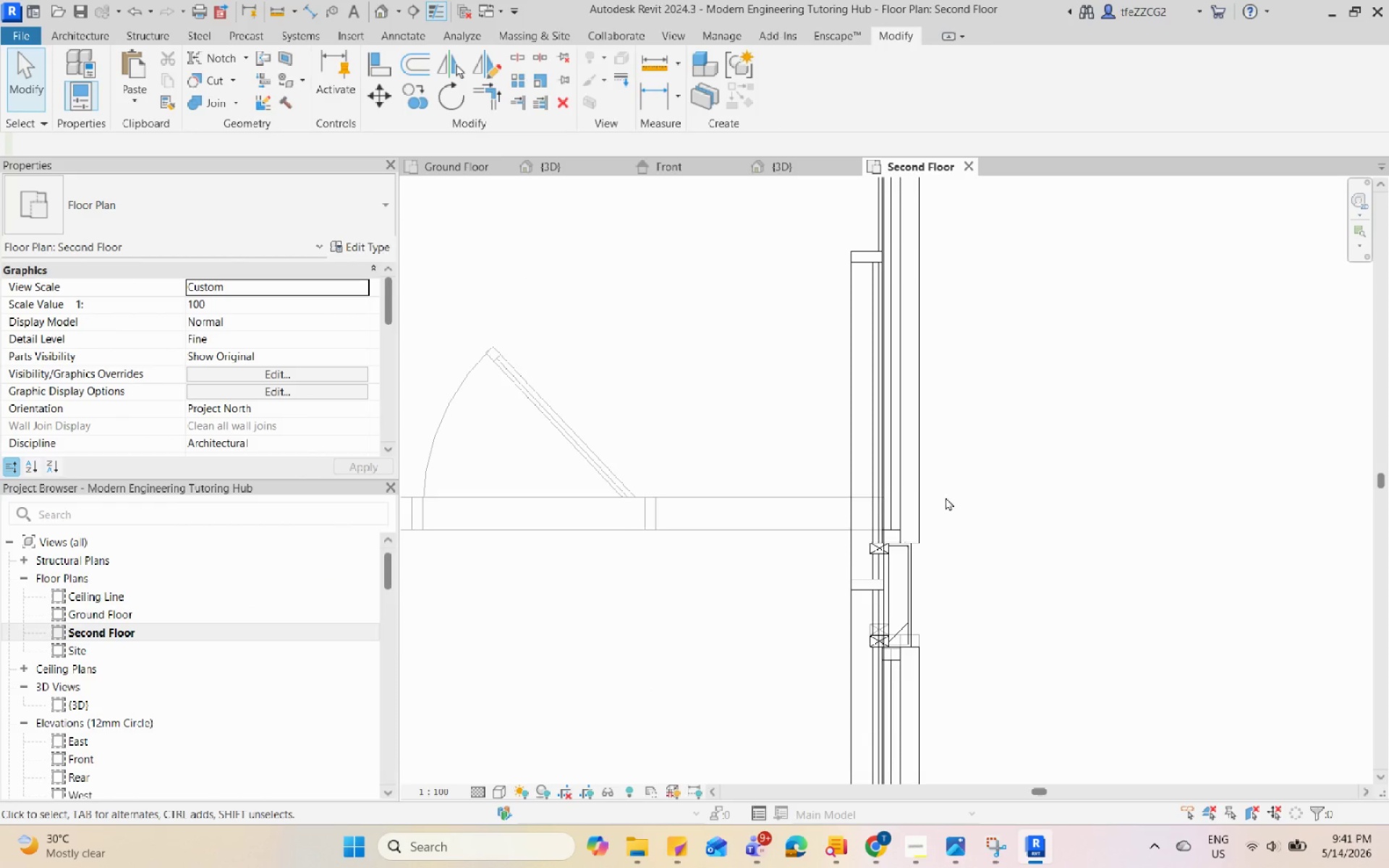 
scroll: coordinate [935, 498], scroll_direction: down, amount: 4.0
 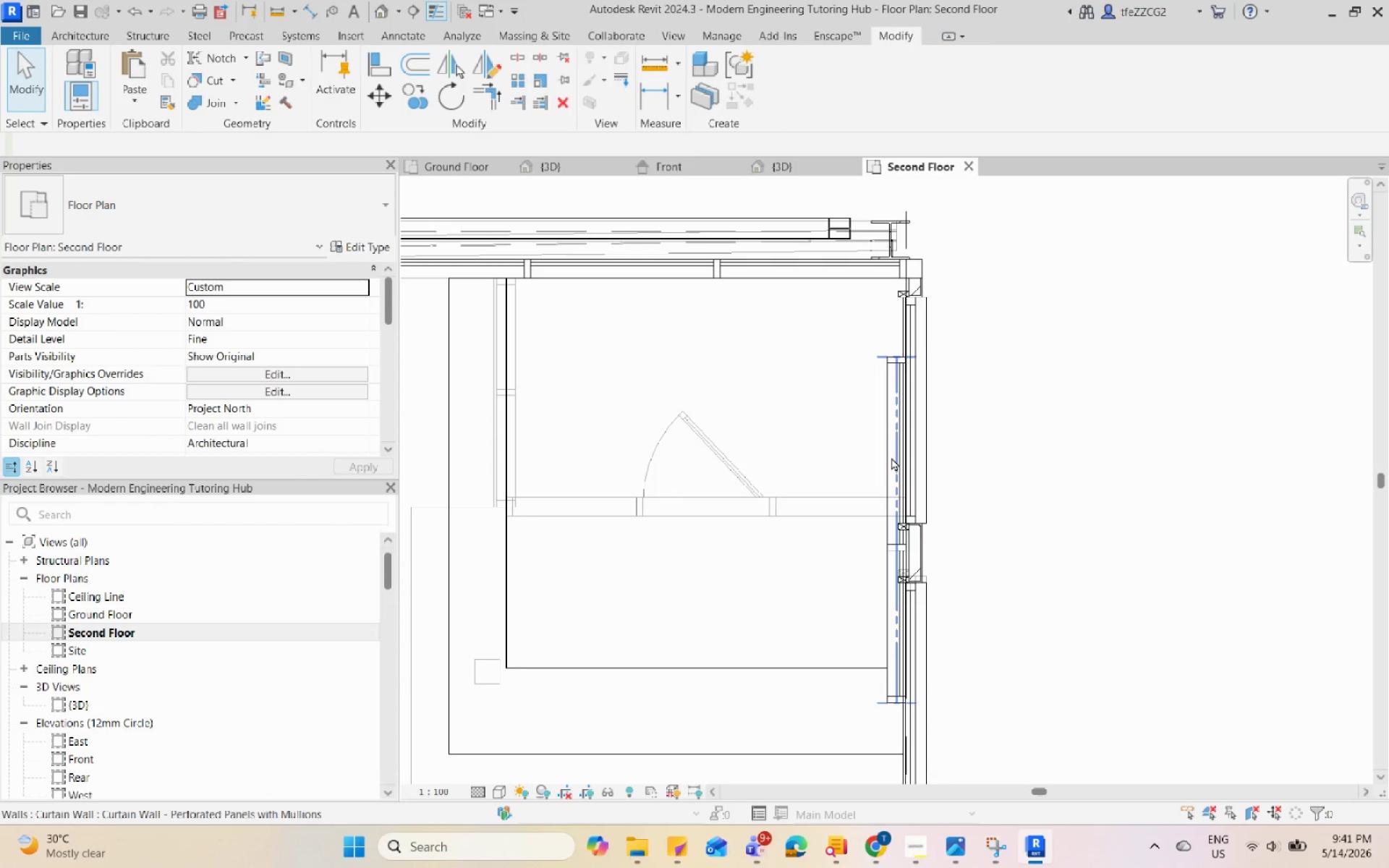 
left_click([894, 460])
 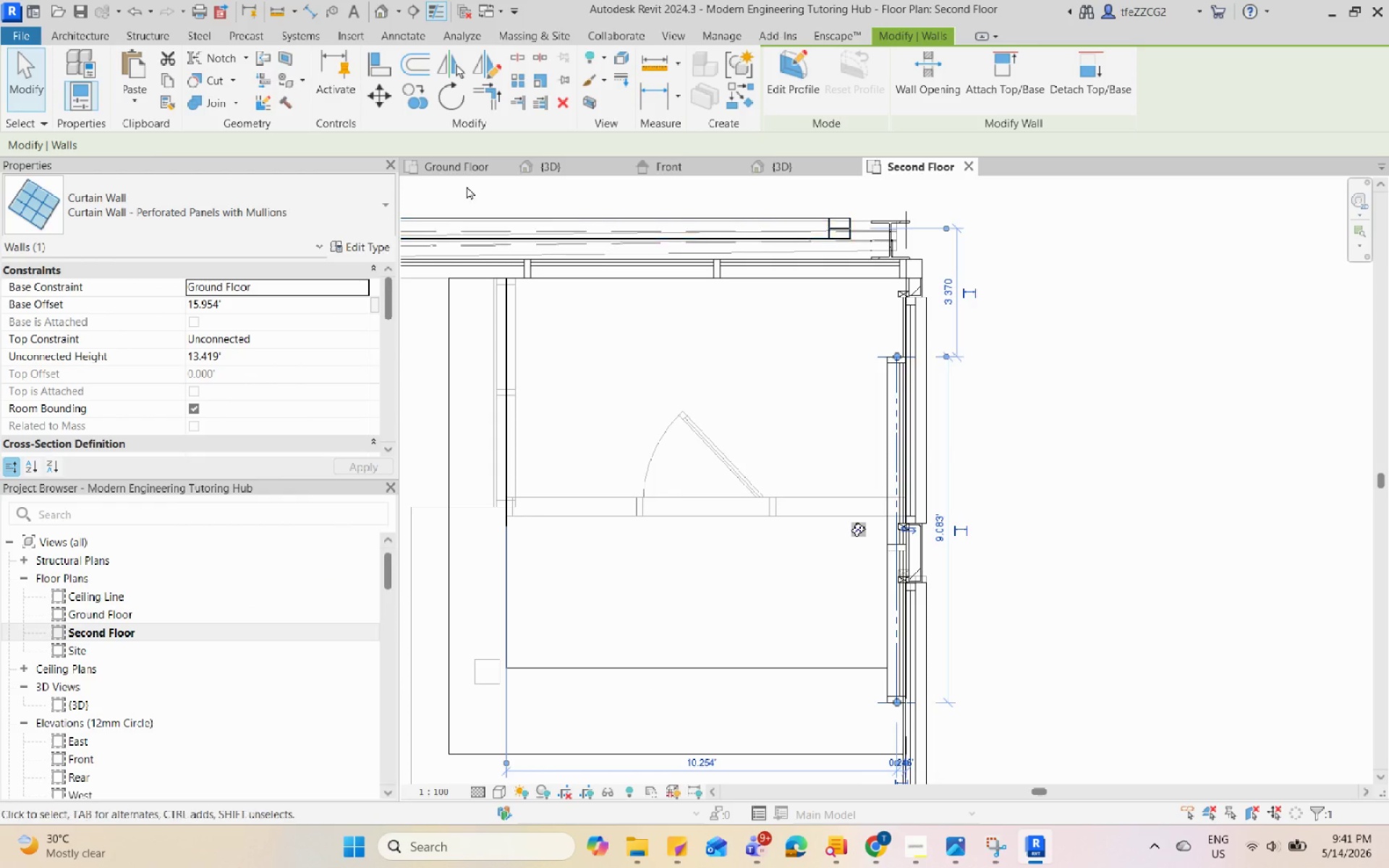 
left_click([450, 170])
 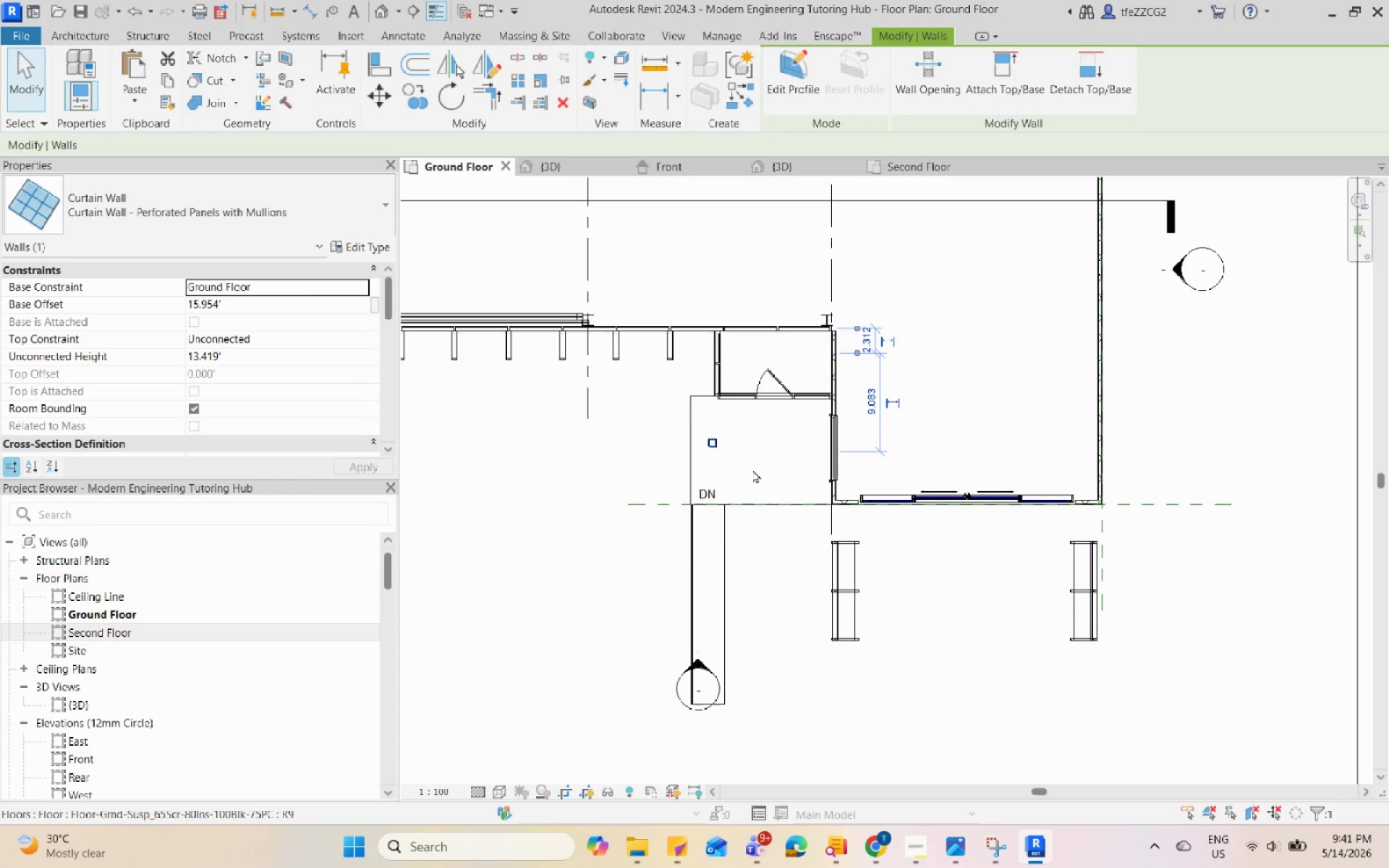 
hold_key(key=ShiftLeft, duration=0.53)
 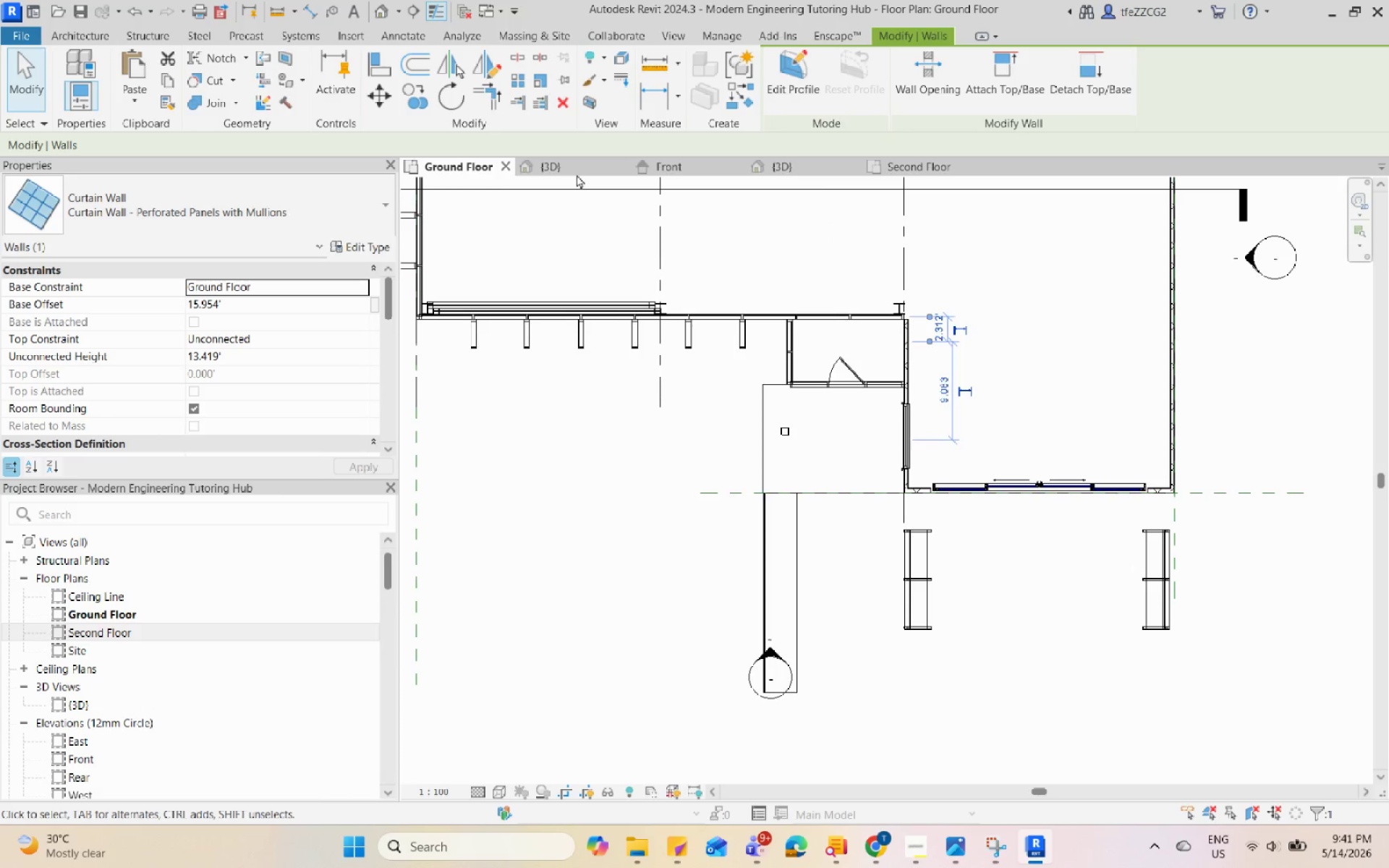 
left_click([574, 171])
 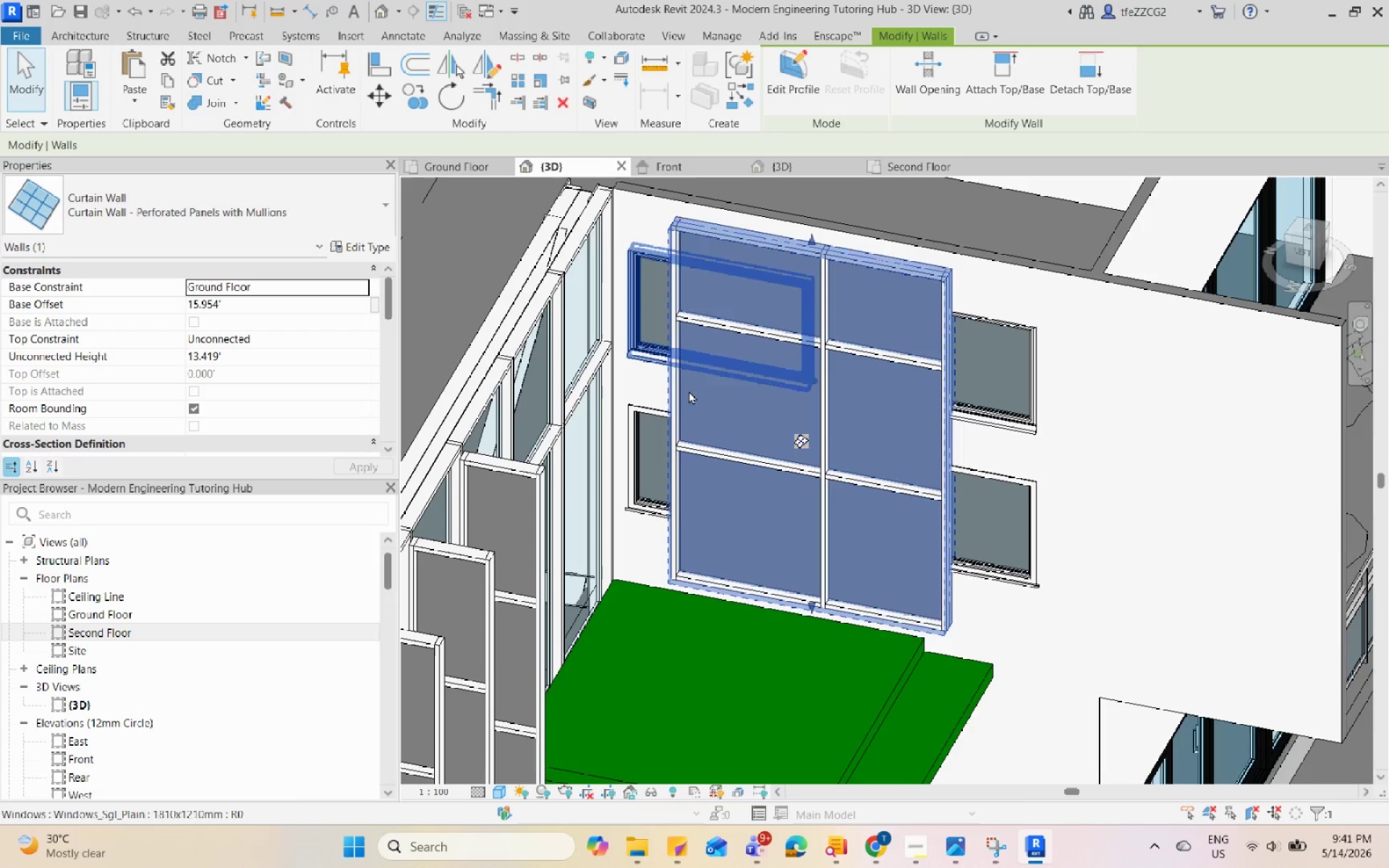 
key(Shift+Escape)
 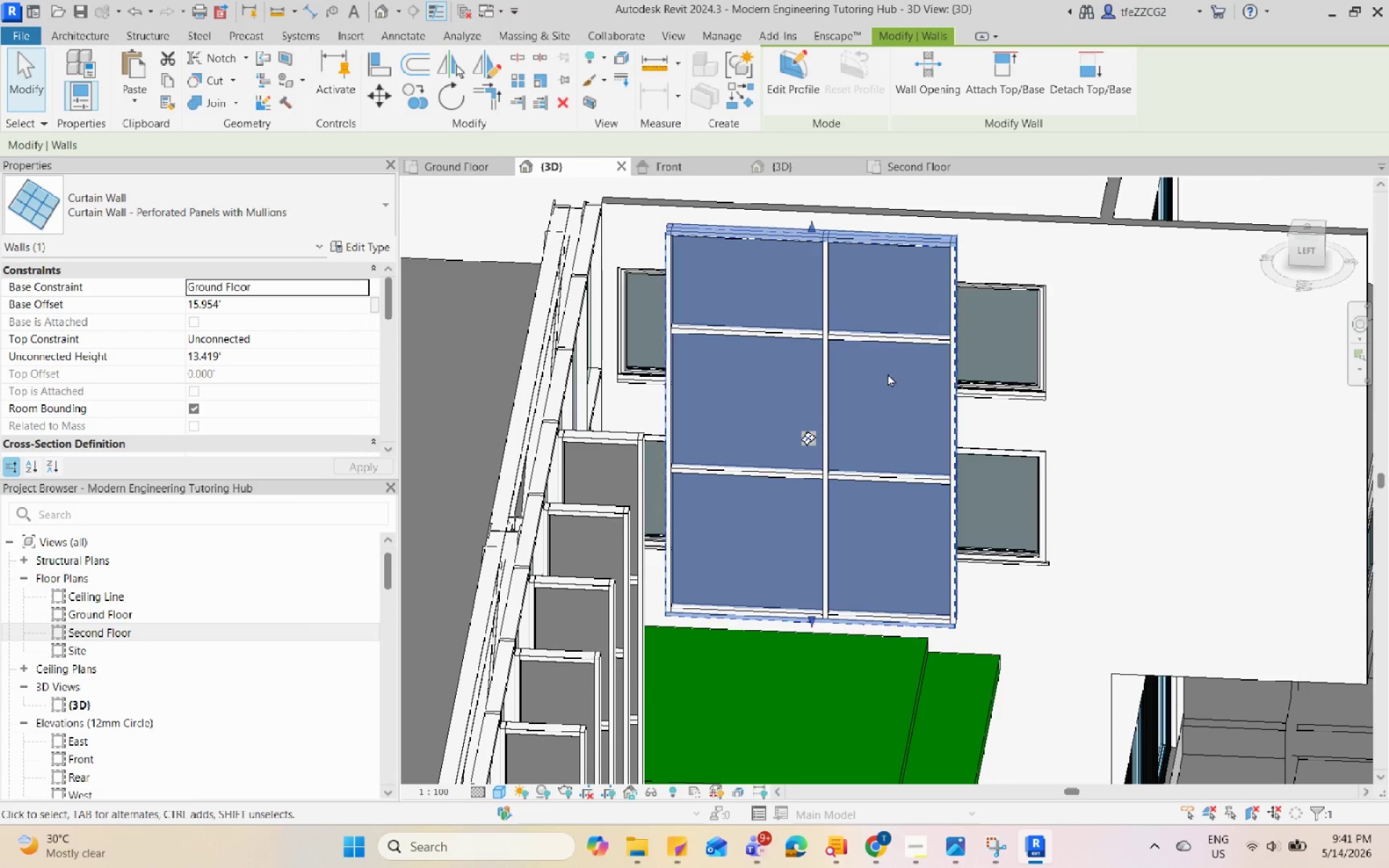 
key(Shift+Escape)
 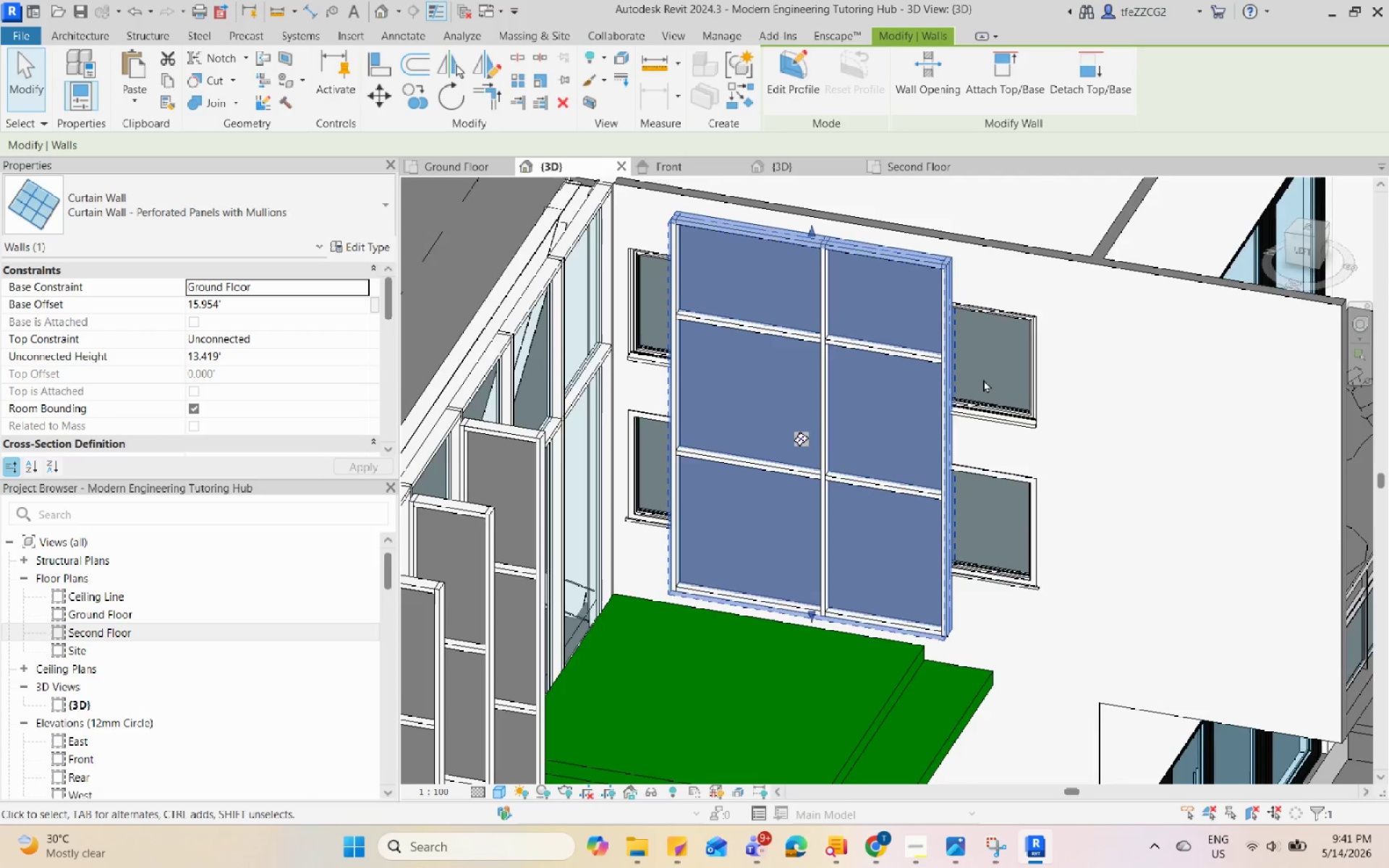 
key(Escape)
 